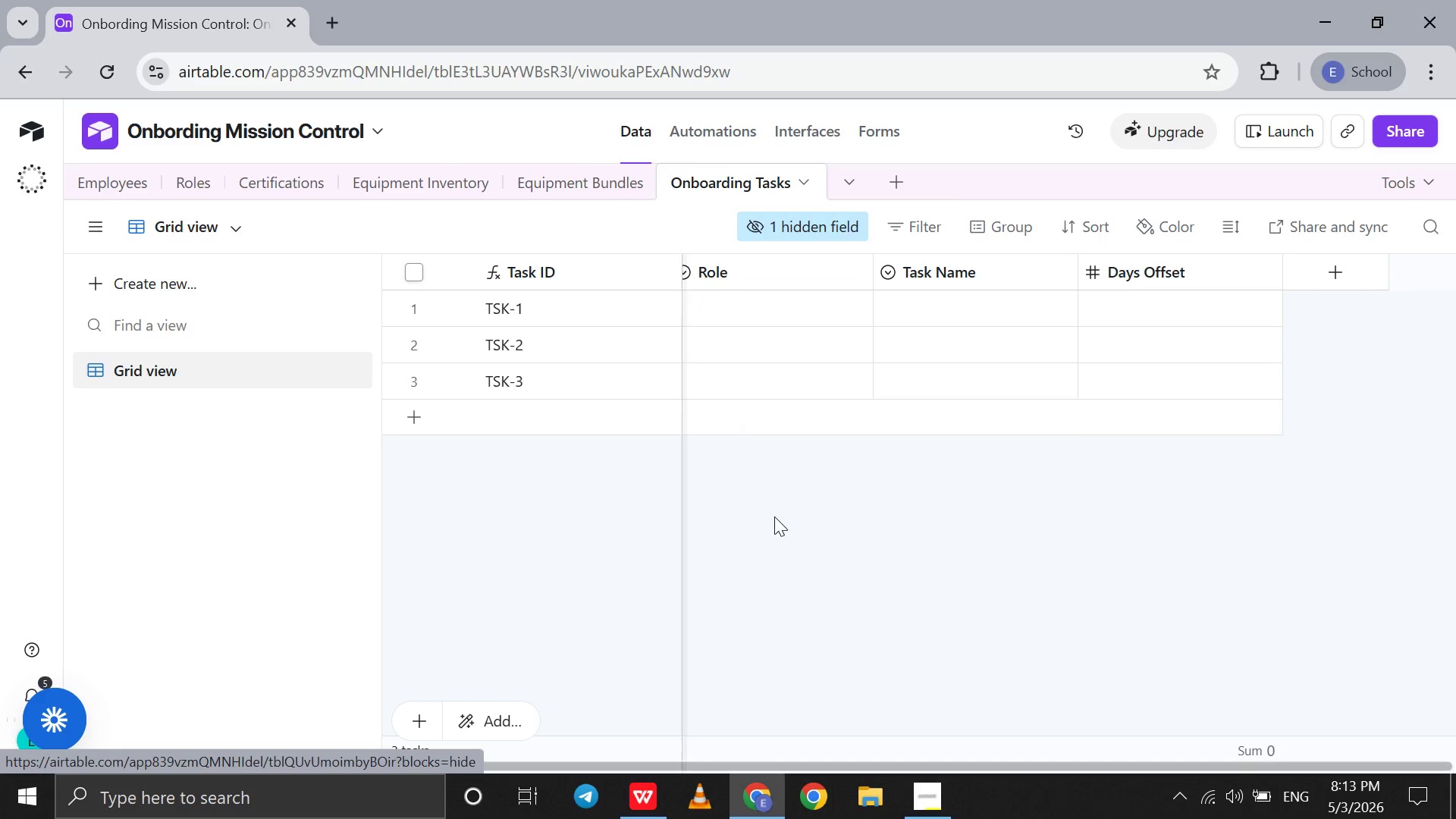 
scroll: coordinate [774, 516], scroll_direction: up, amount: 90.0
 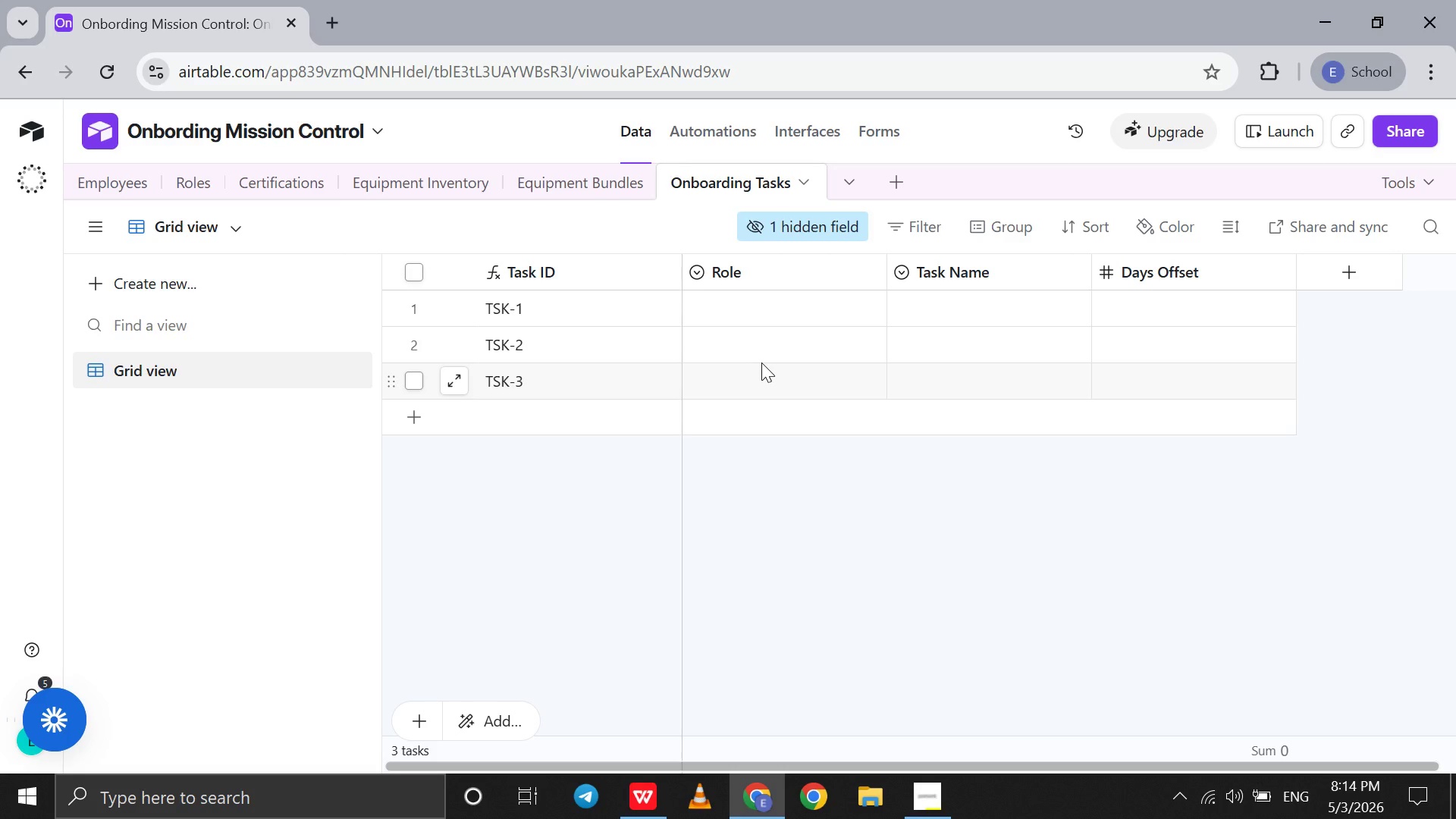 
wait(98.77)
 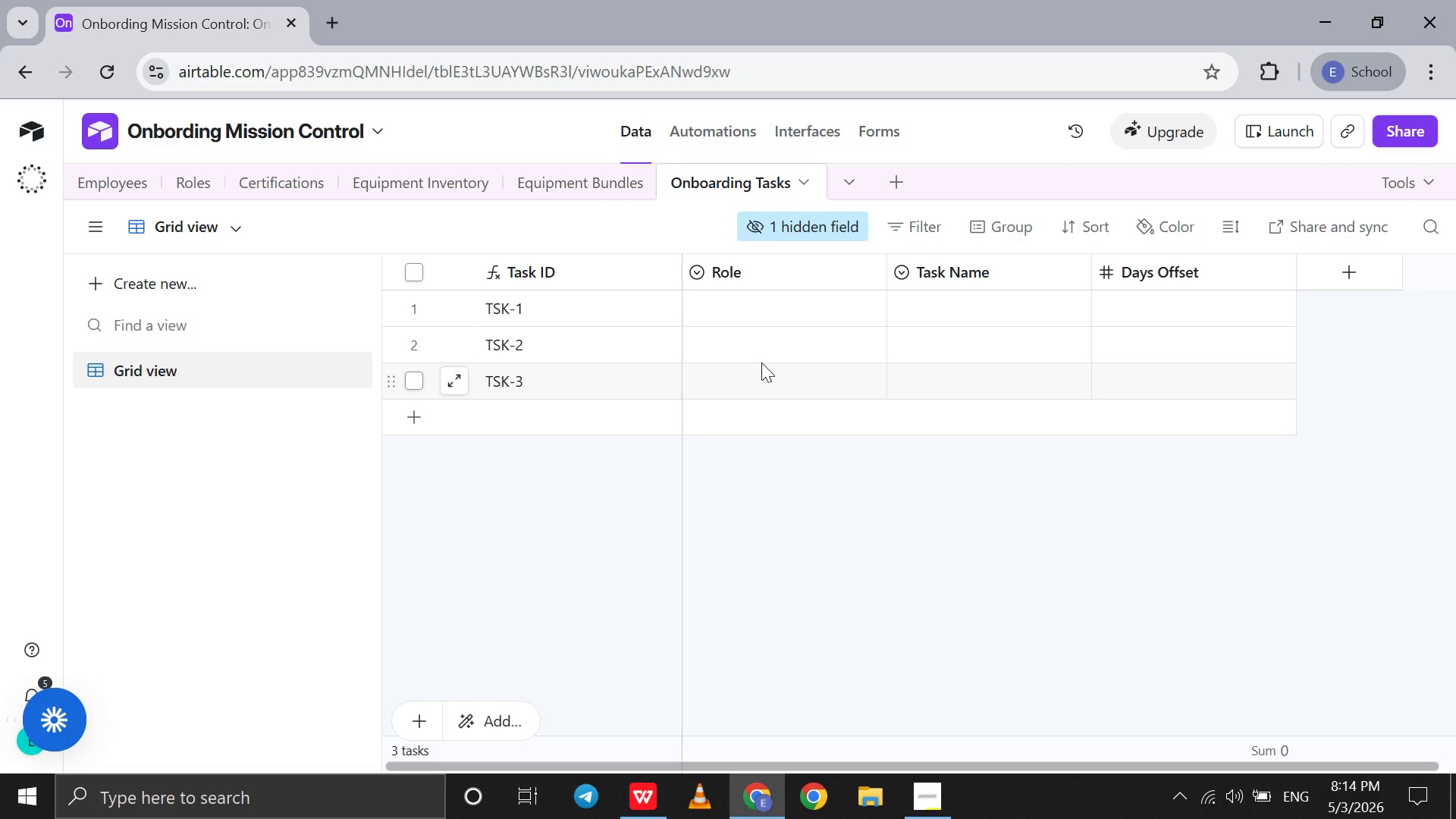 
scroll: coordinate [761, 362], scroll_direction: up, amount: 17.0
 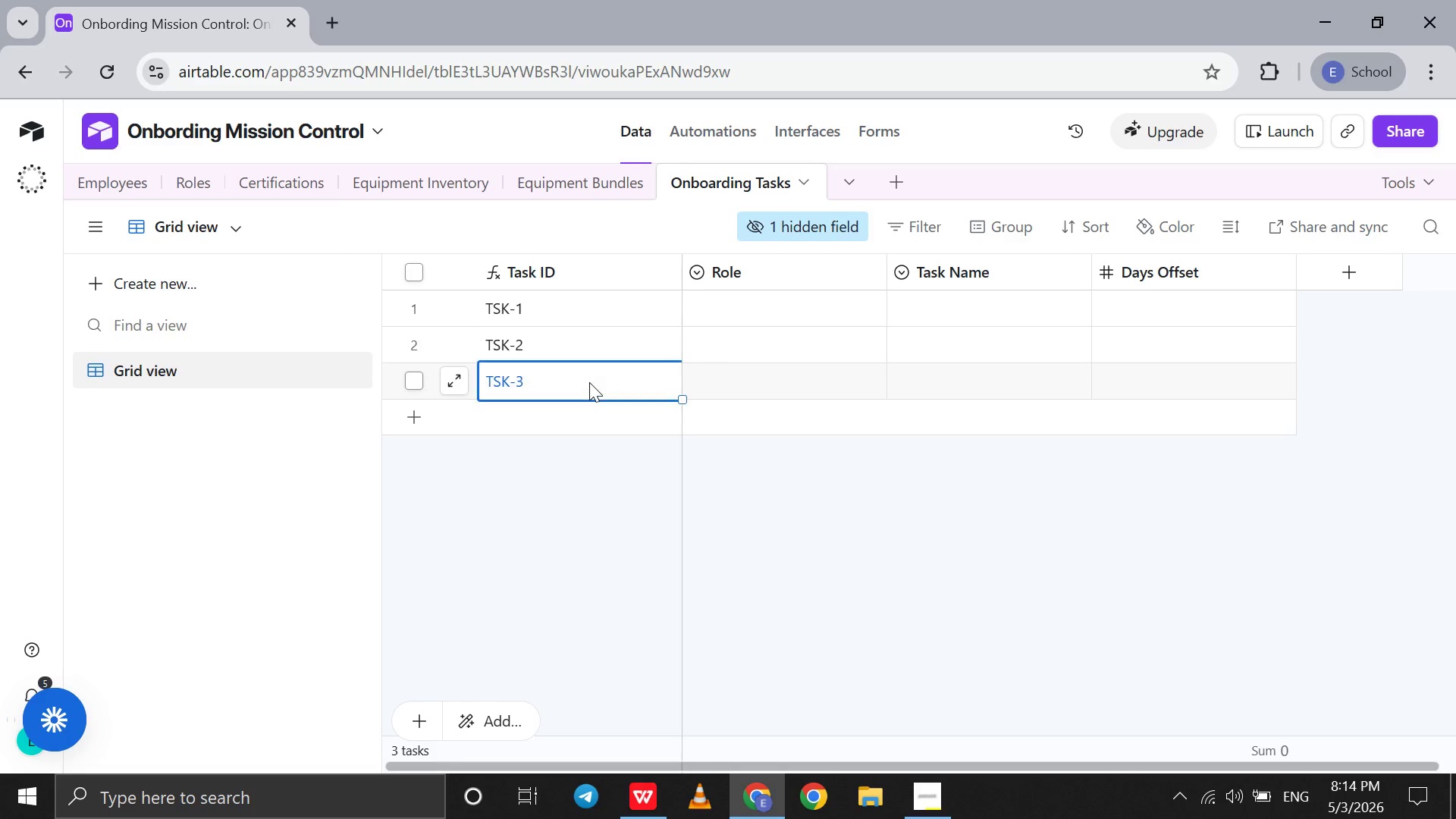 
left_click([589, 382])
 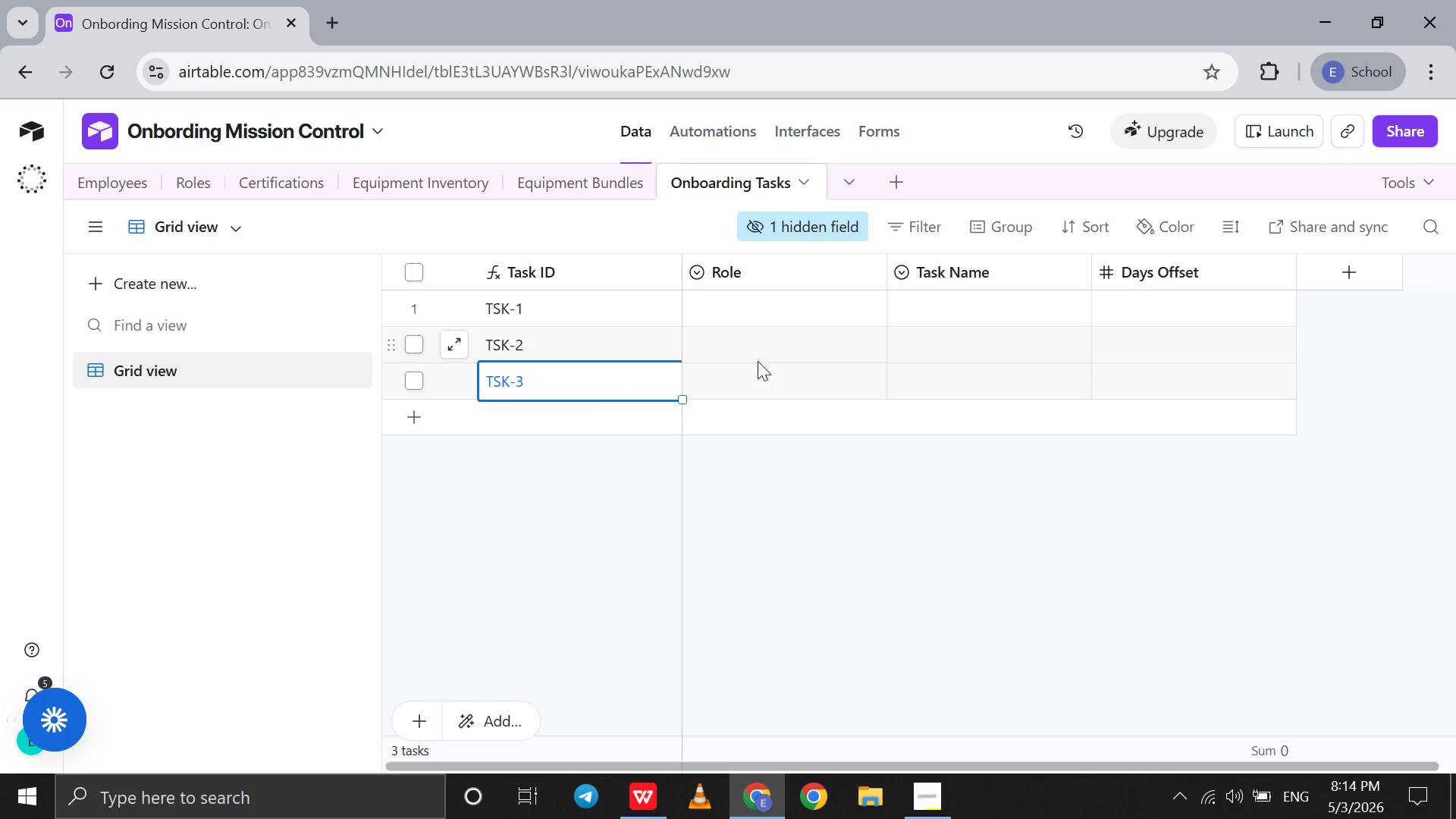 
left_click([758, 361])
 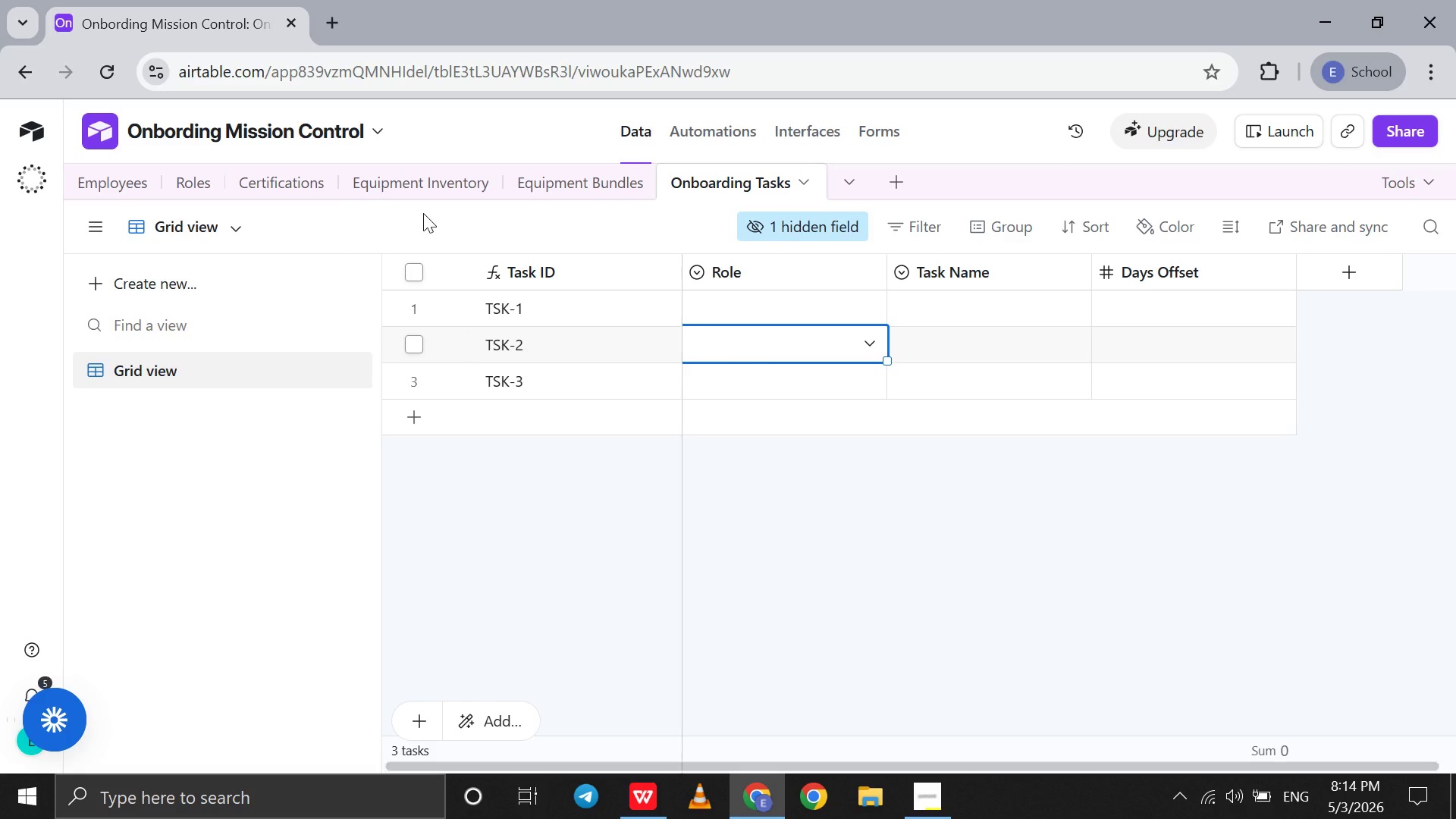 
left_click([401, 190])
 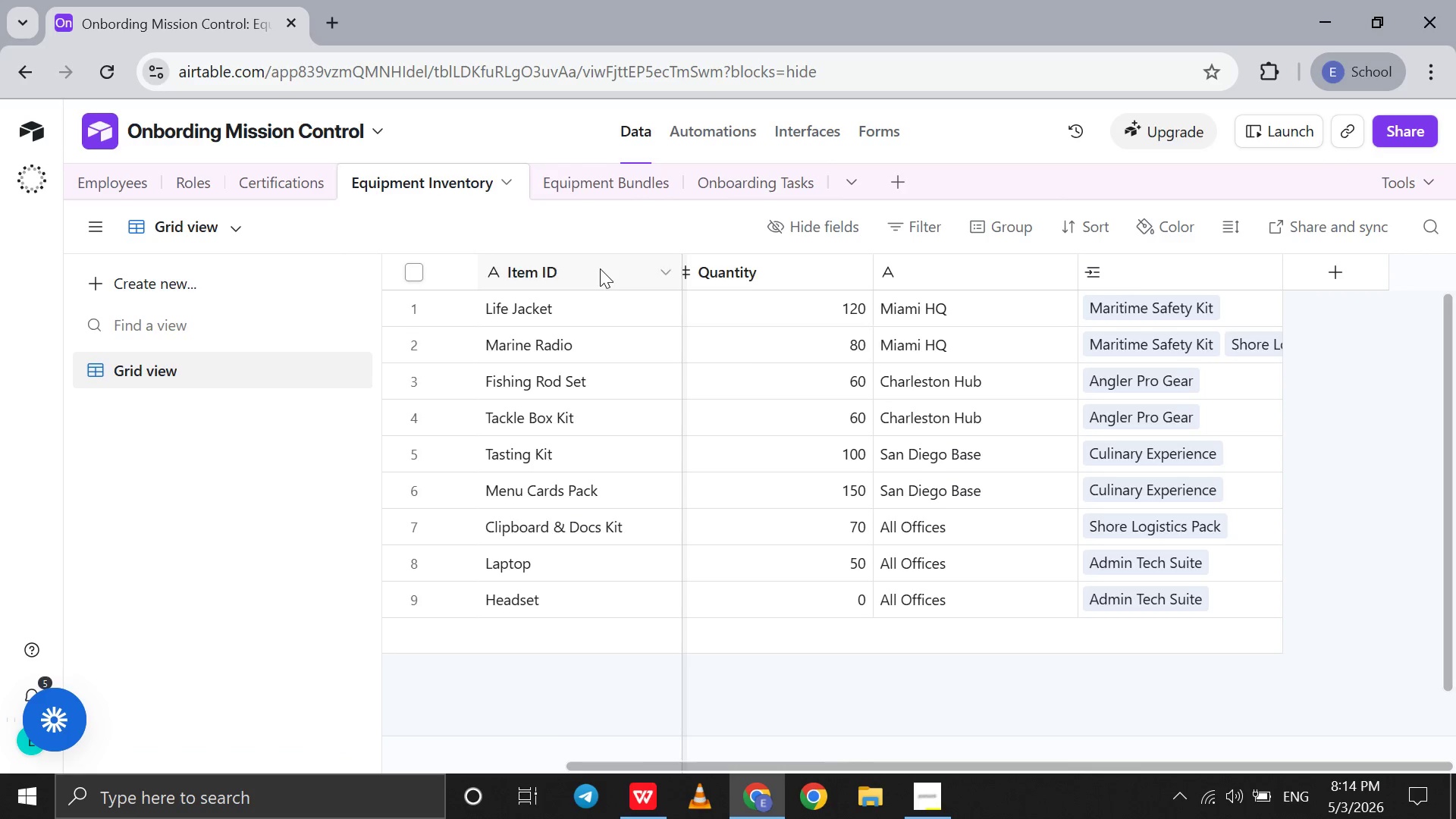 
scroll: coordinate [757, 378], scroll_direction: up, amount: 102.0
 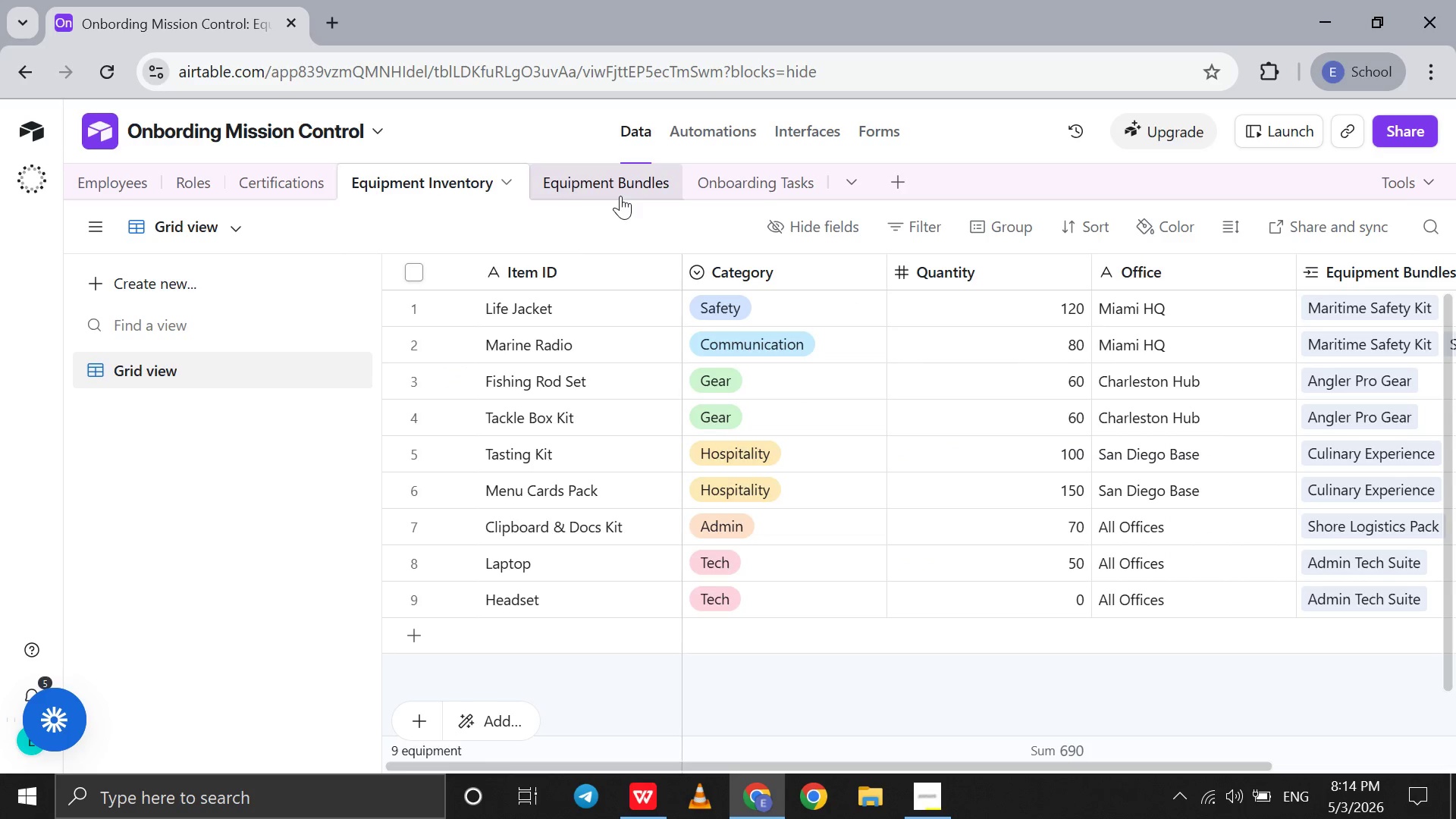 
left_click([620, 196])
 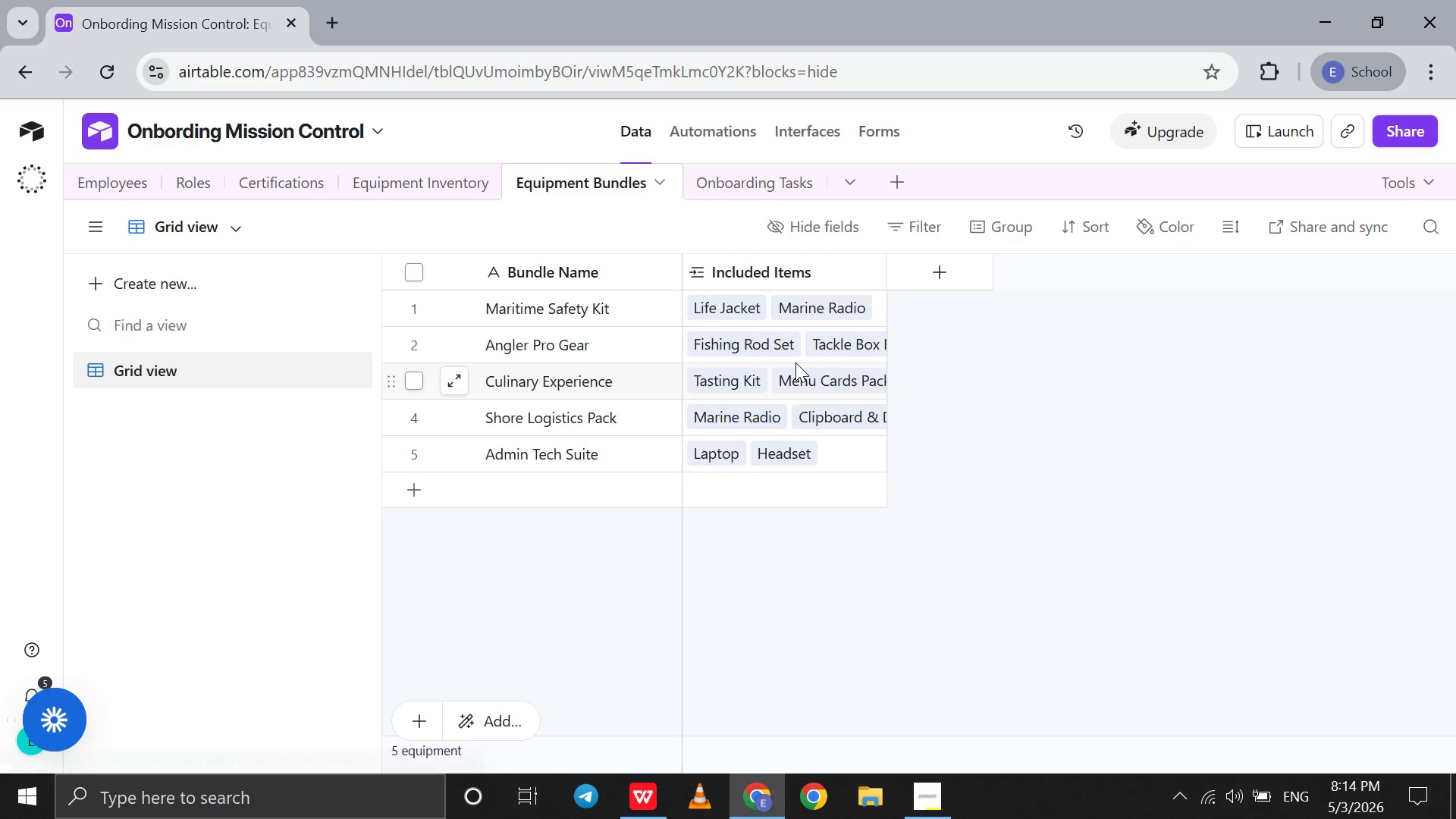 
scroll: coordinate [795, 362], scroll_direction: down, amount: 4.0
 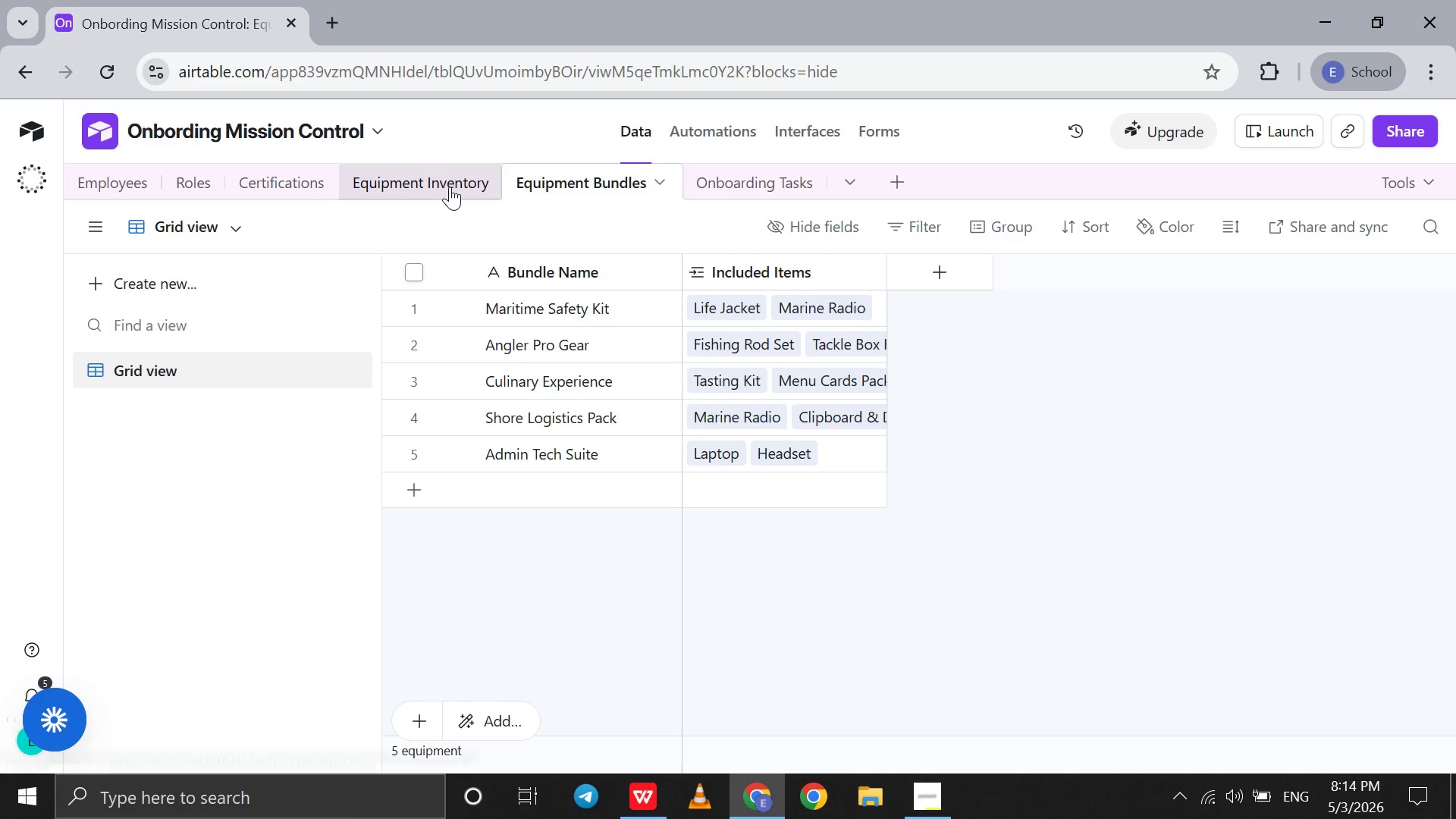 
left_click([450, 187])
 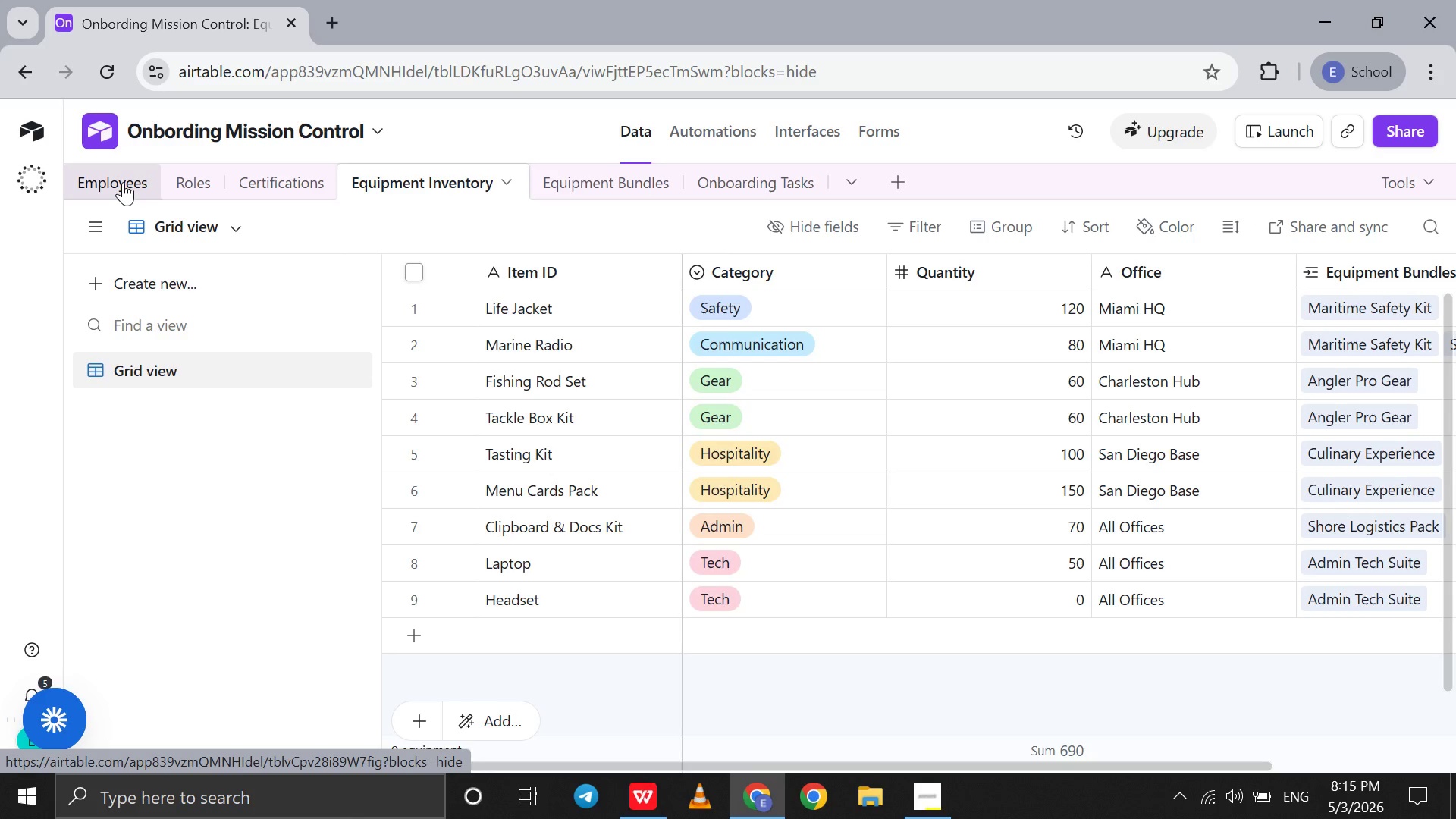 
left_click_drag(start_coordinate=[123, 182], to_coordinate=[169, 182])
 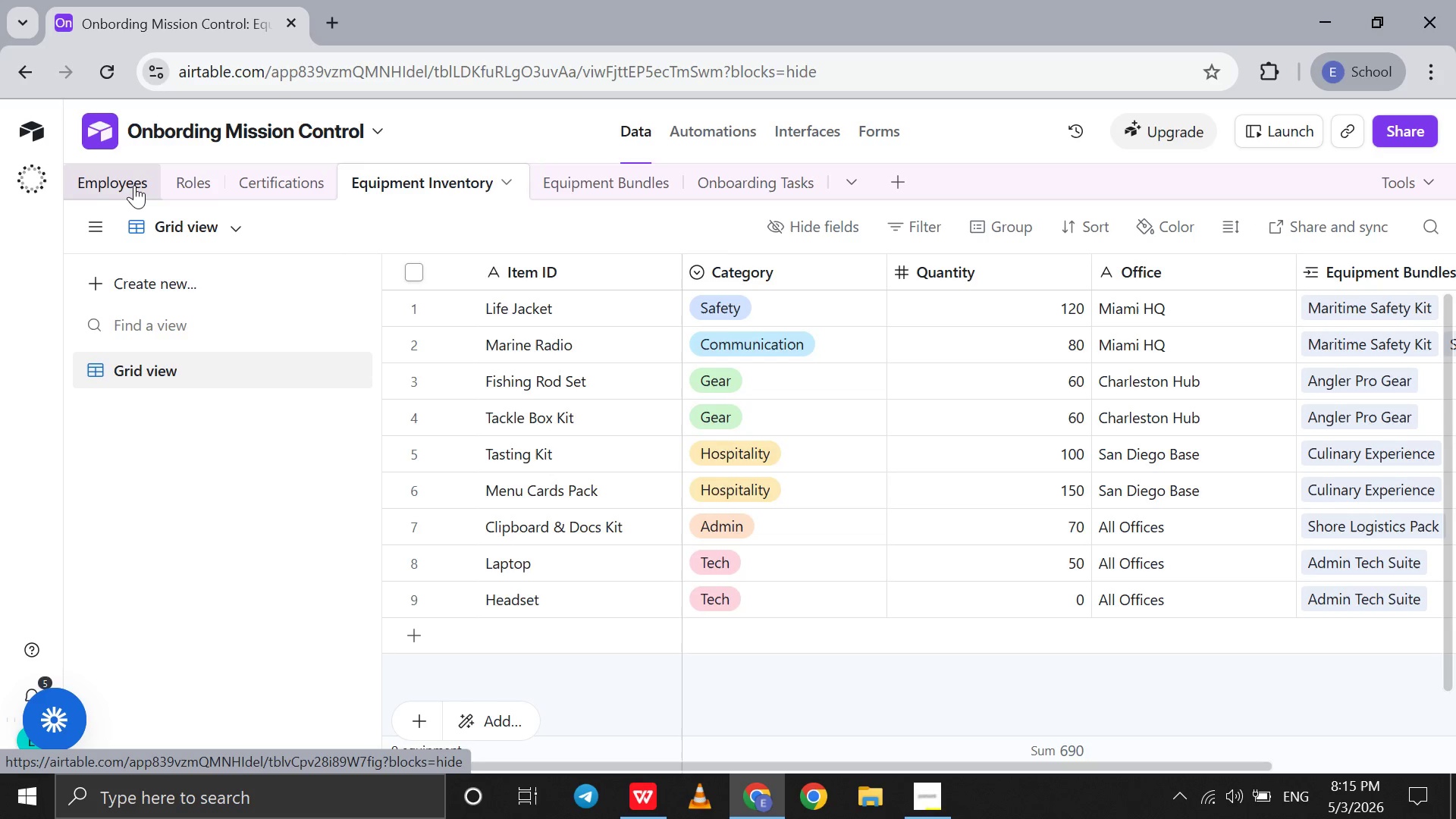 
left_click([111, 187])
 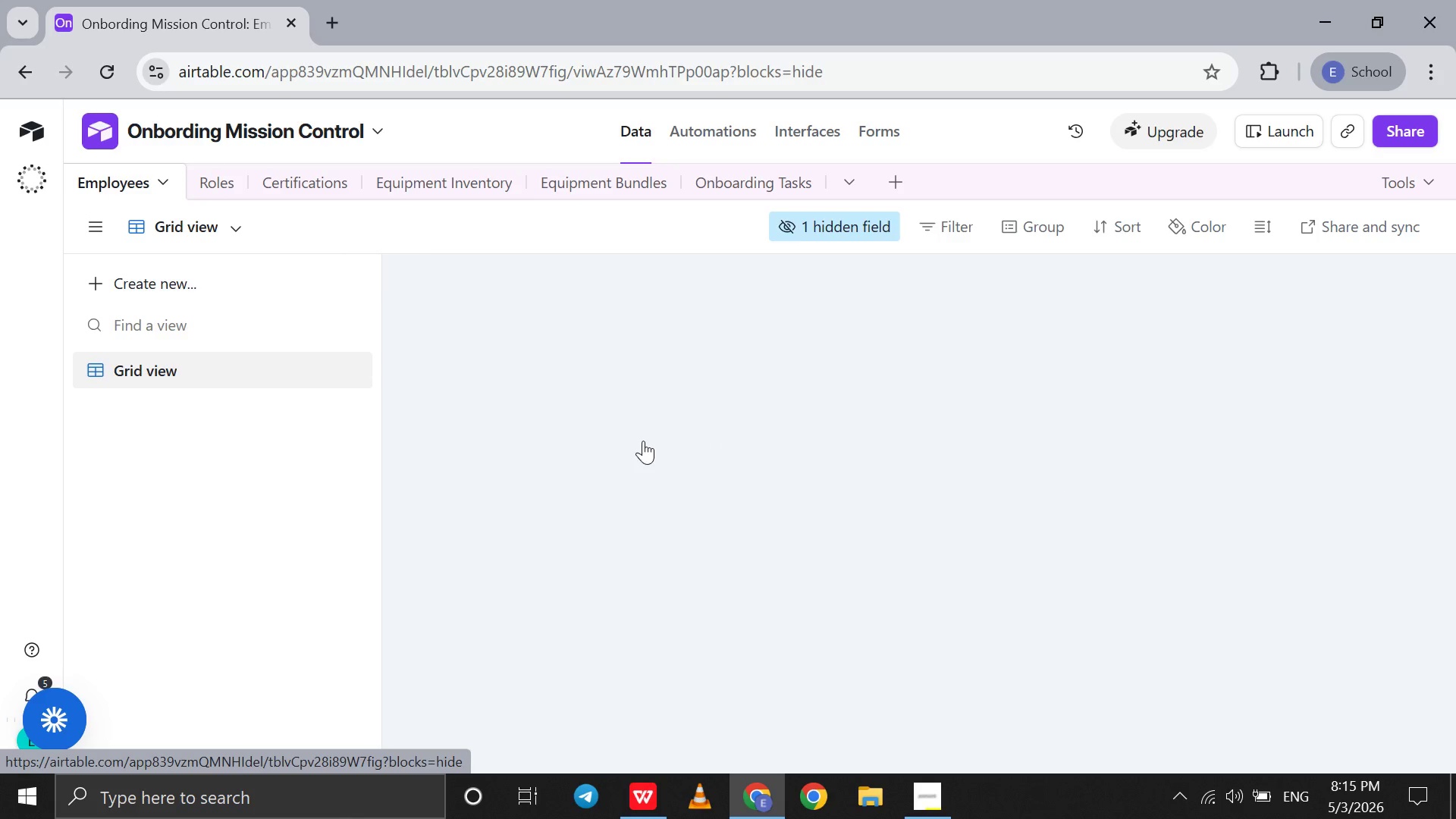 
scroll: coordinate [1100, 453], scroll_direction: up, amount: 188.0
 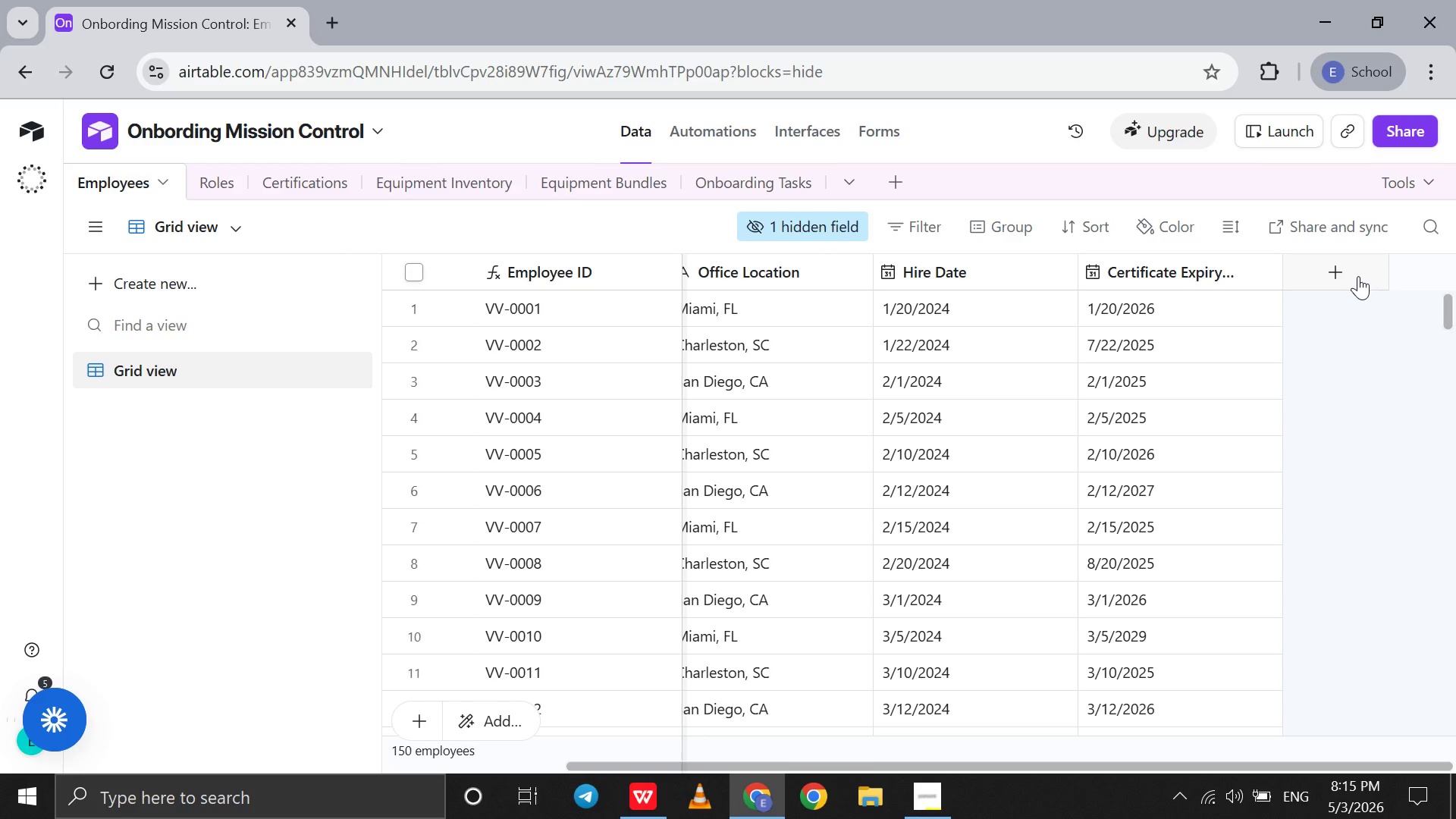 
left_click([1358, 276])
 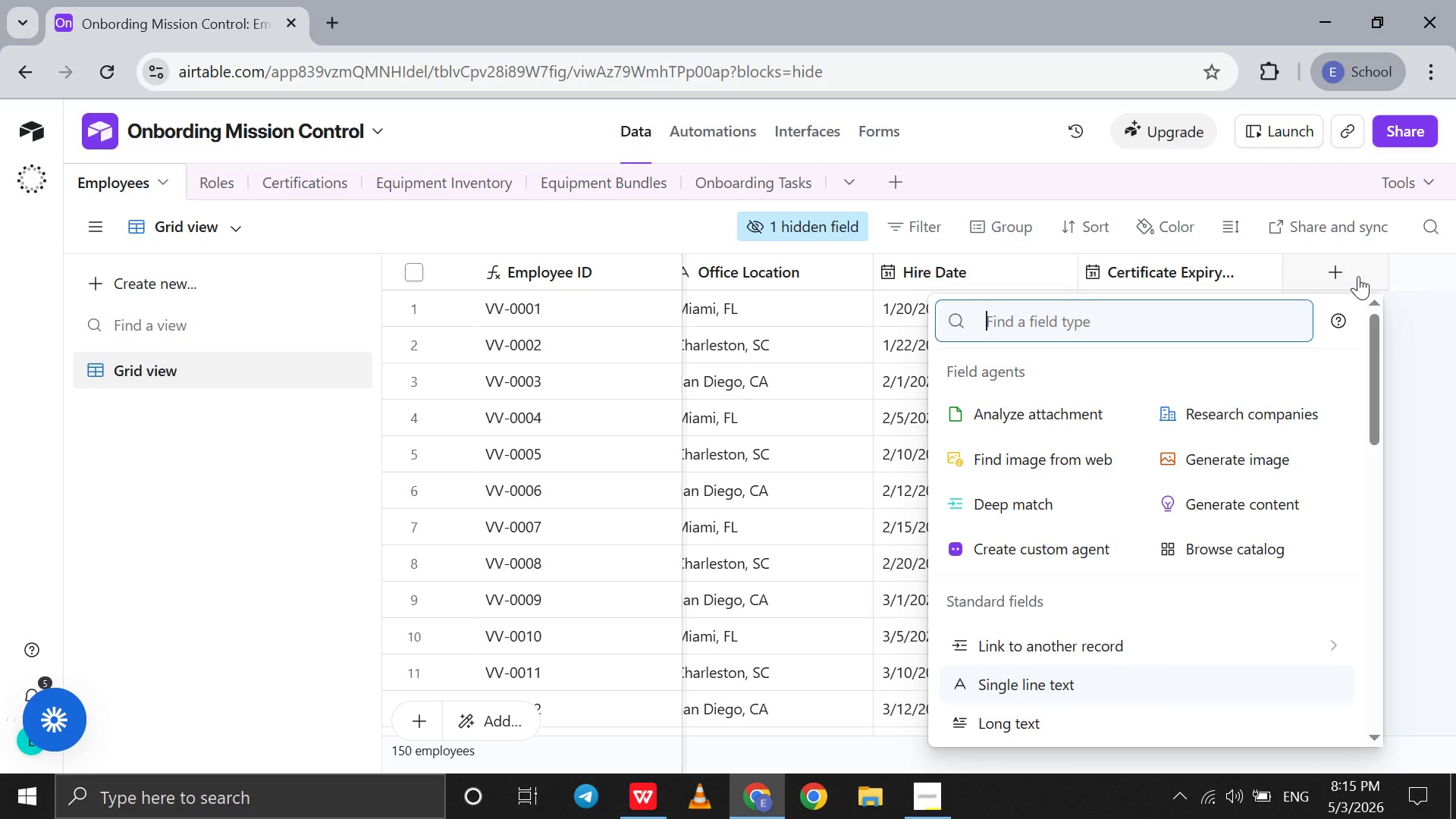 
type(li)
 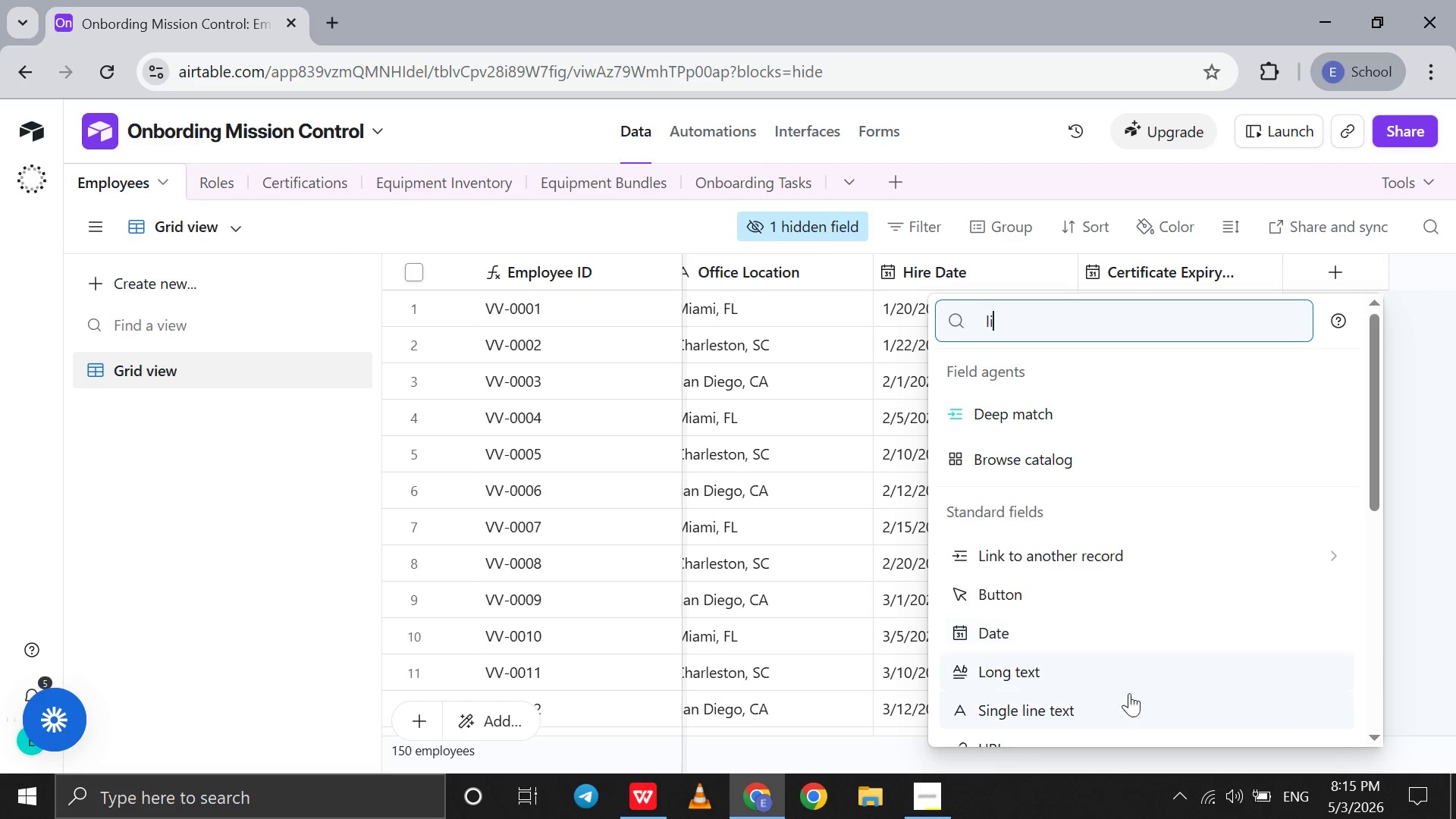 
scroll: coordinate [1128, 701], scroll_direction: up, amount: 4.0
 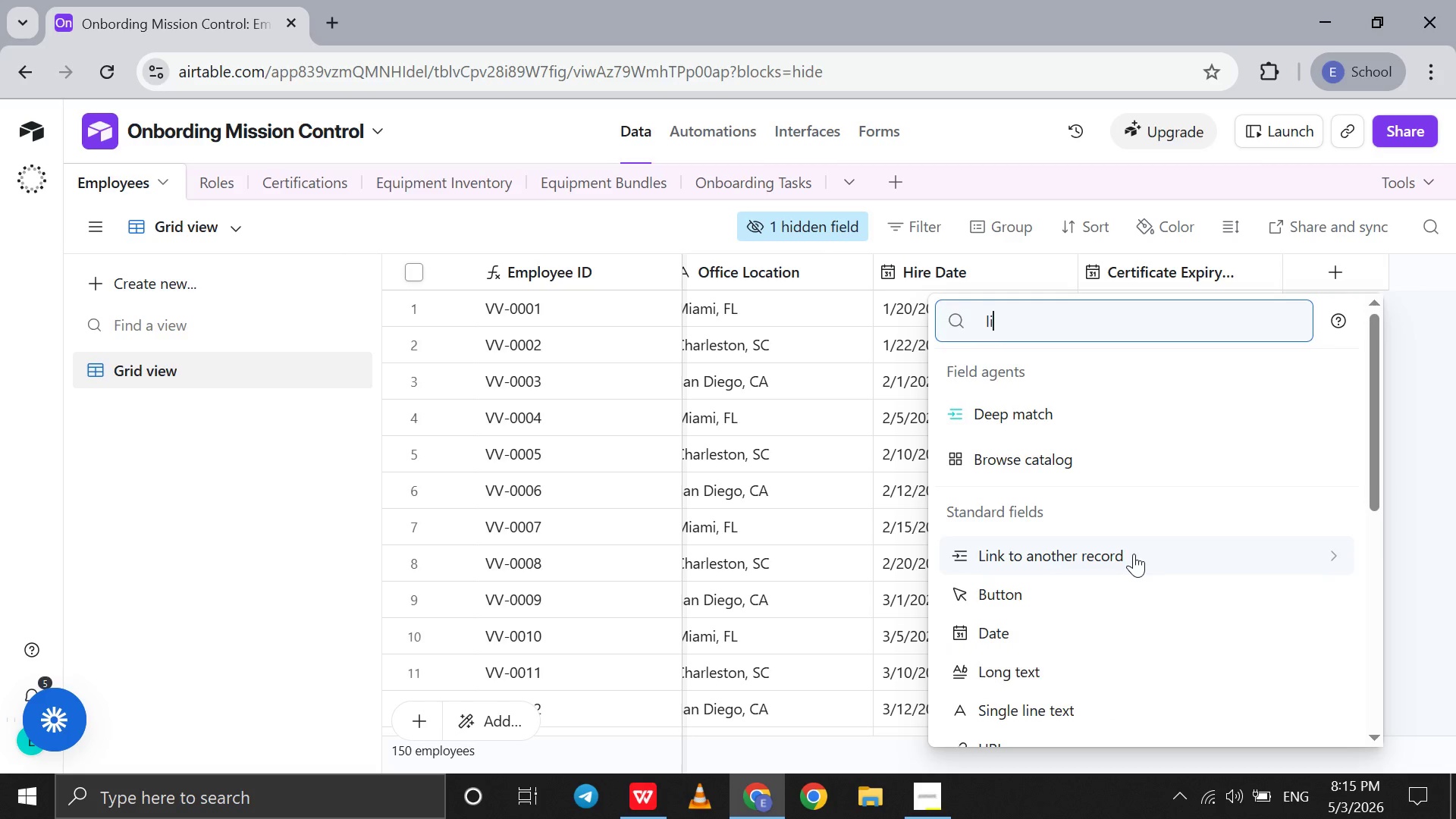 
left_click([1134, 554])
 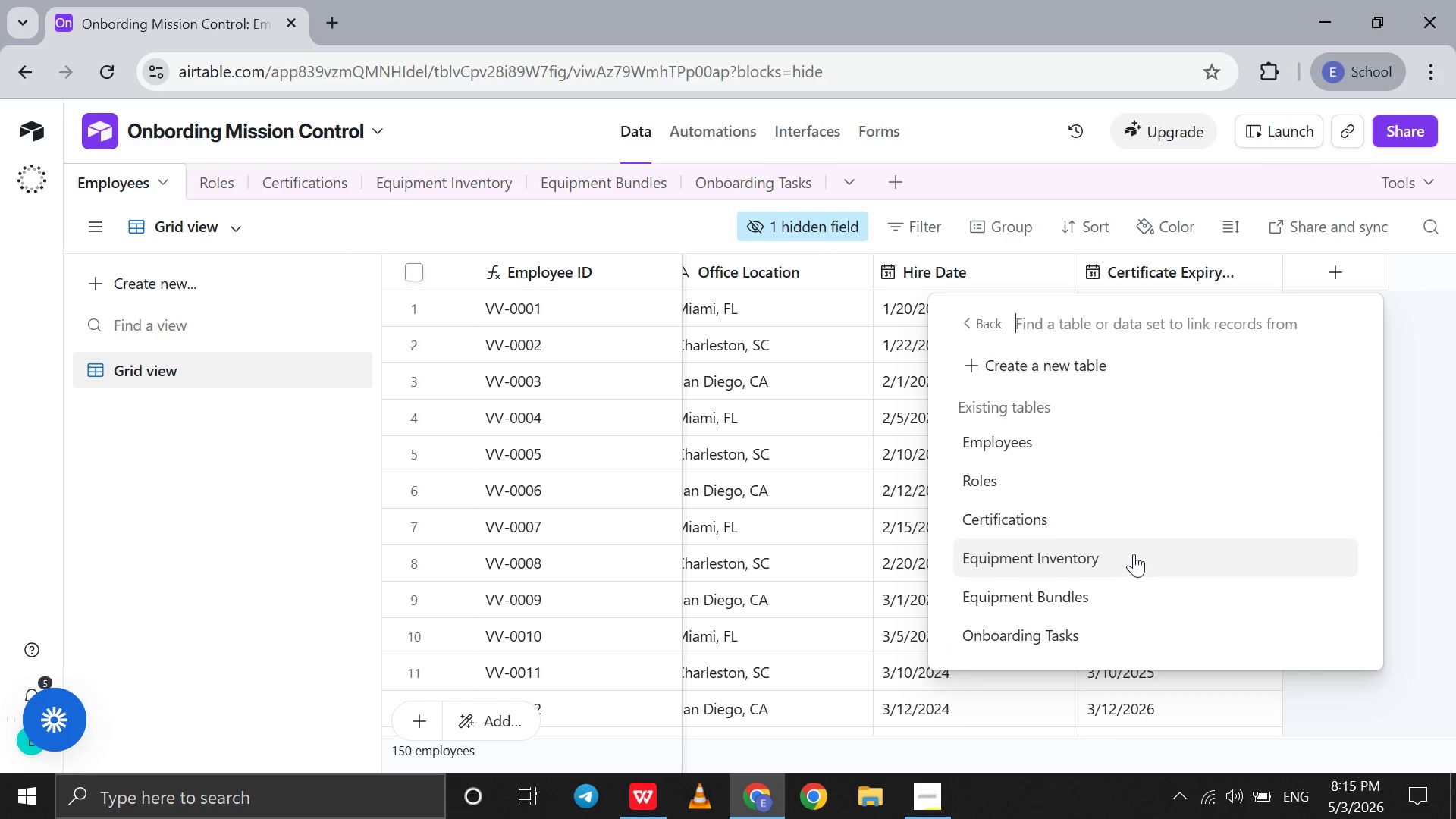 
type(ro)
 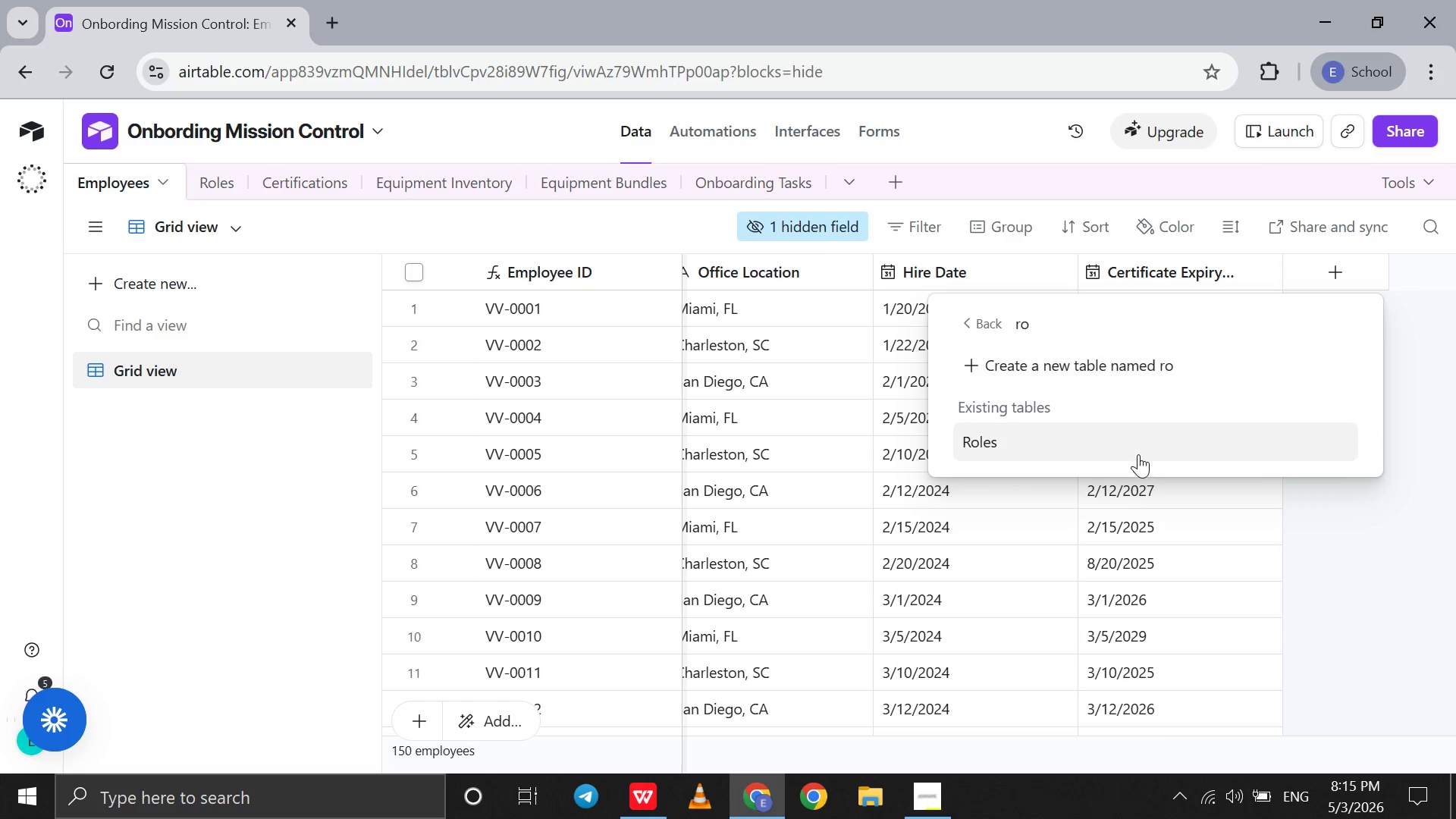 
left_click([1128, 451])
 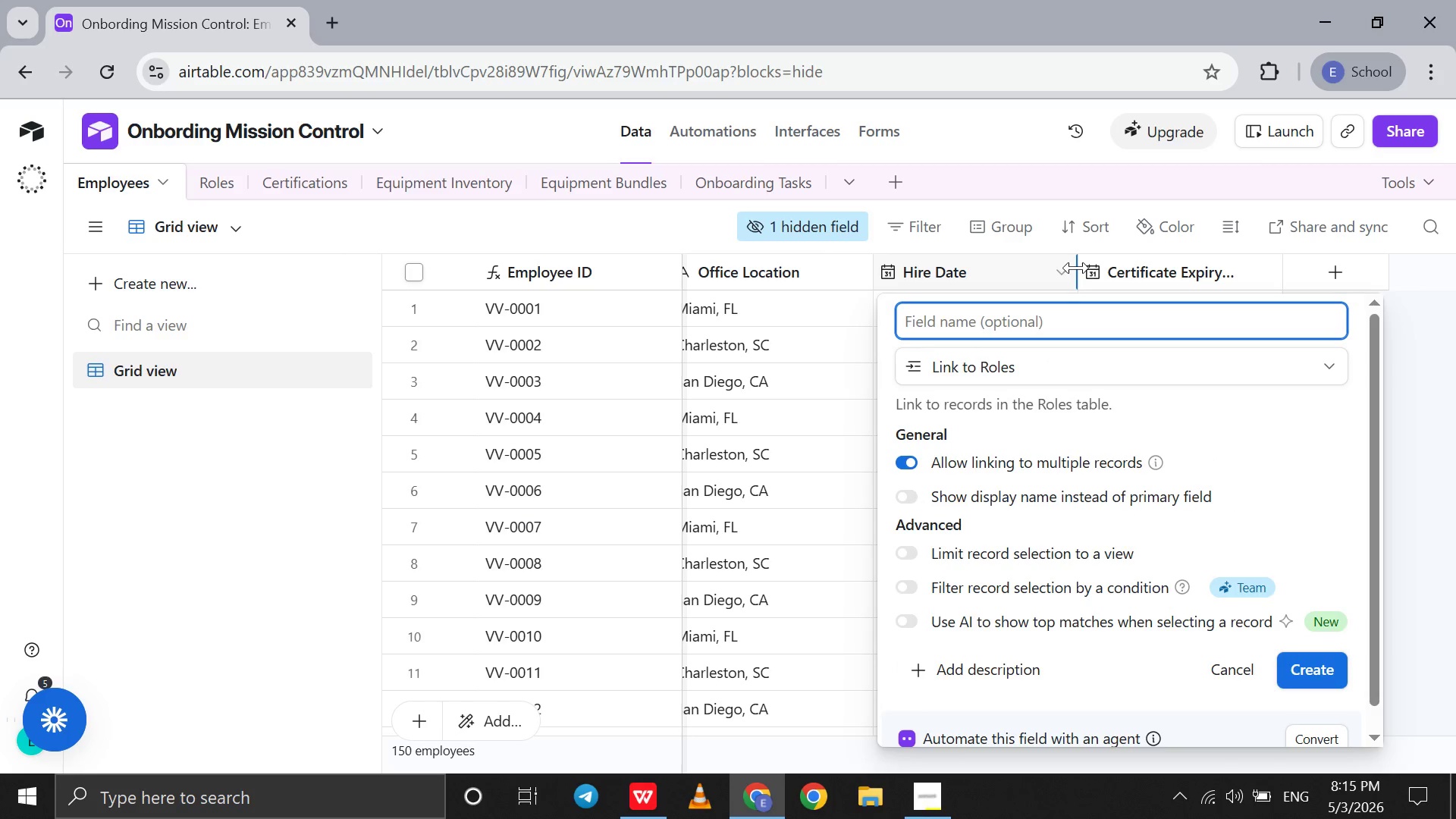 
type(Role)
 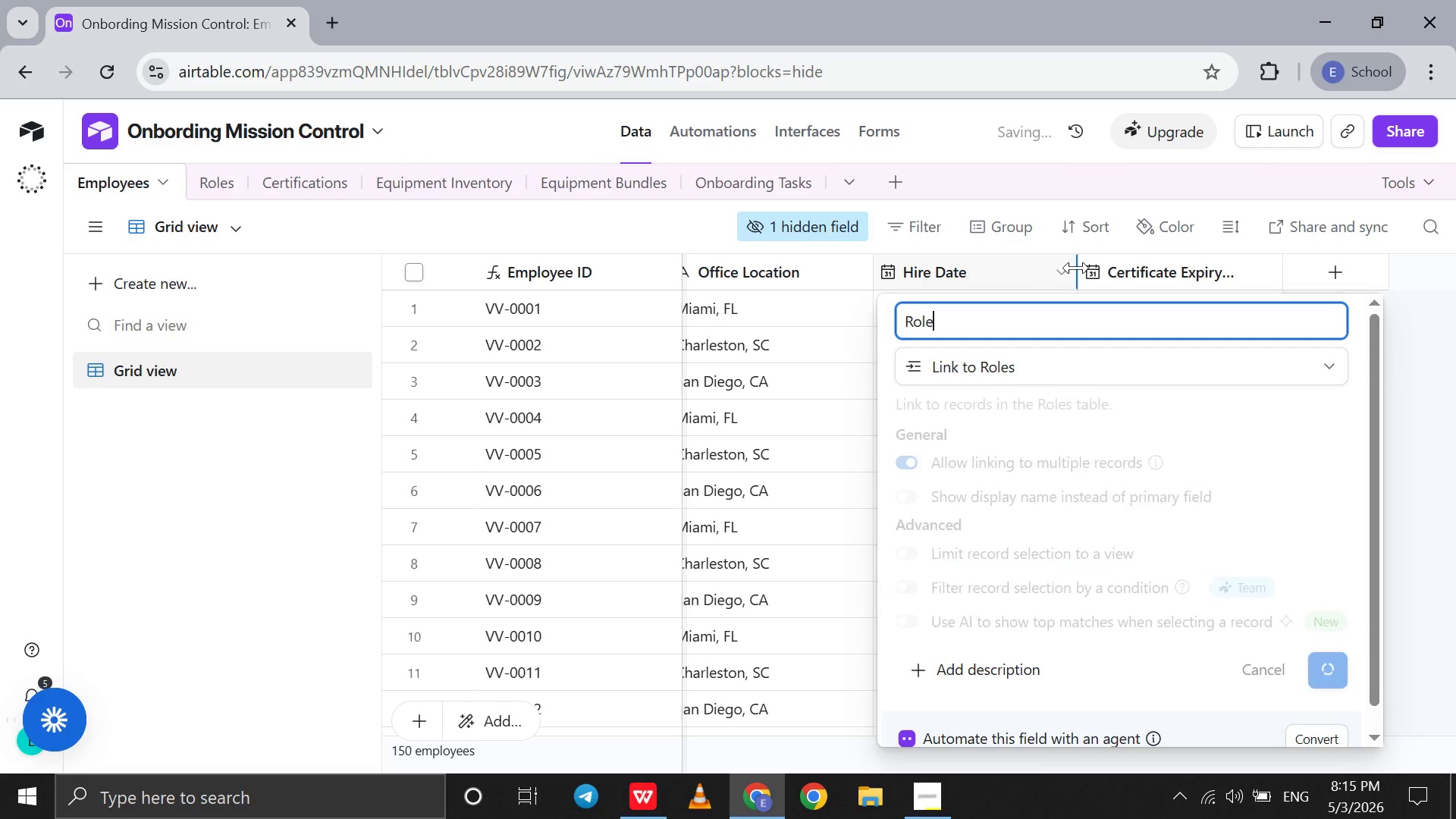 
key(Enter)
 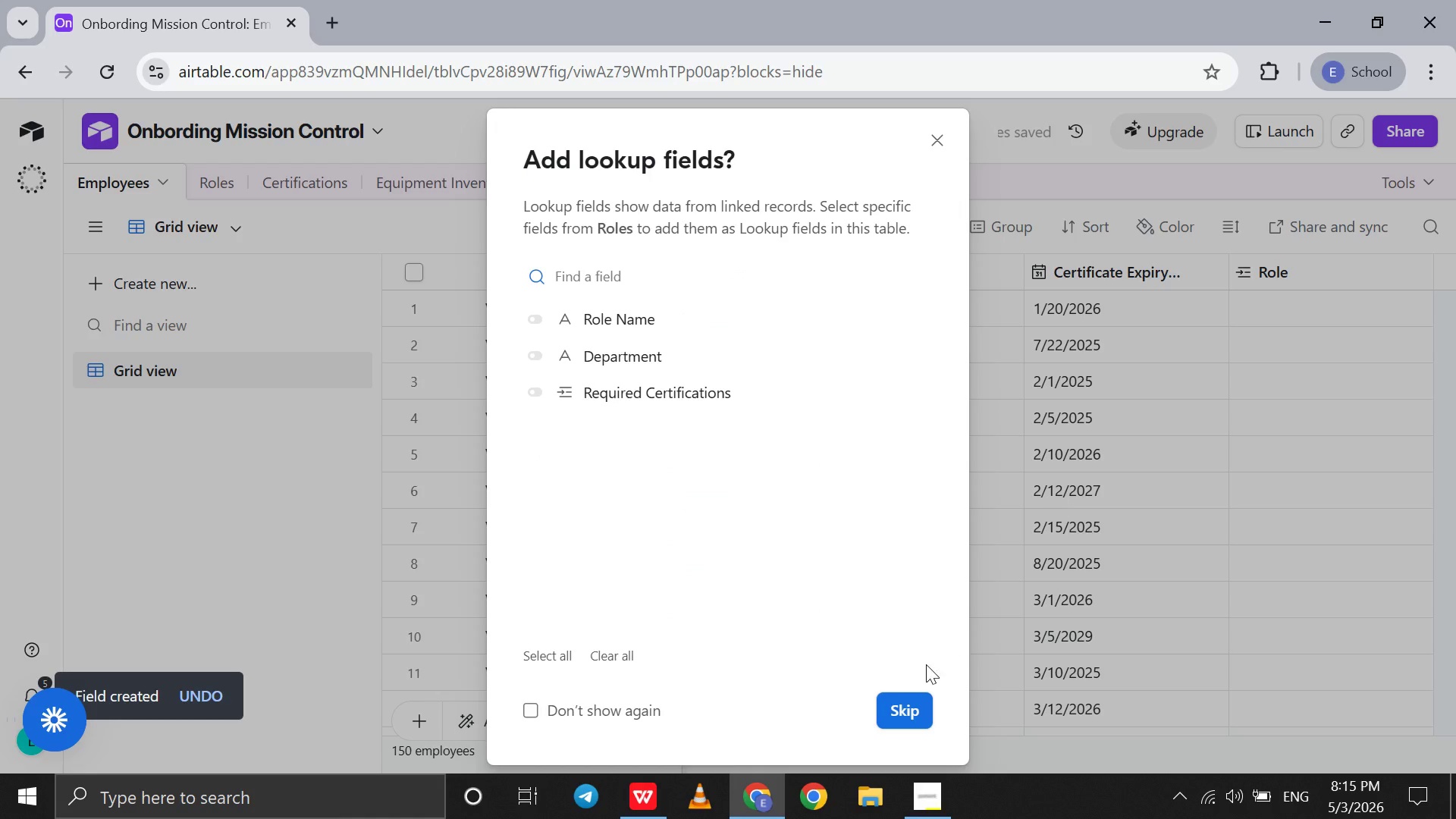 
left_click([906, 715])
 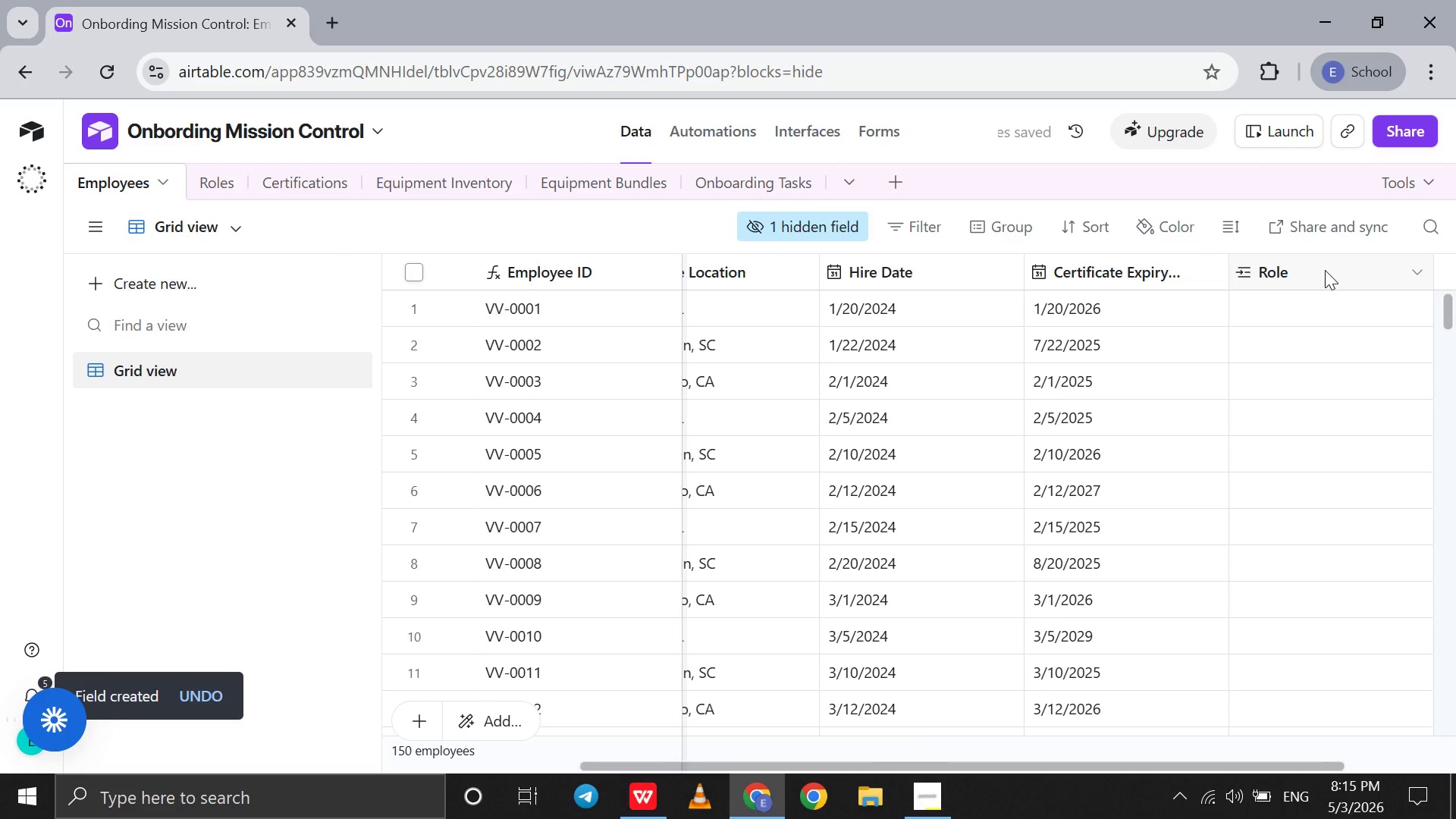 
left_click_drag(start_coordinate=[1325, 270], to_coordinate=[842, 277])
 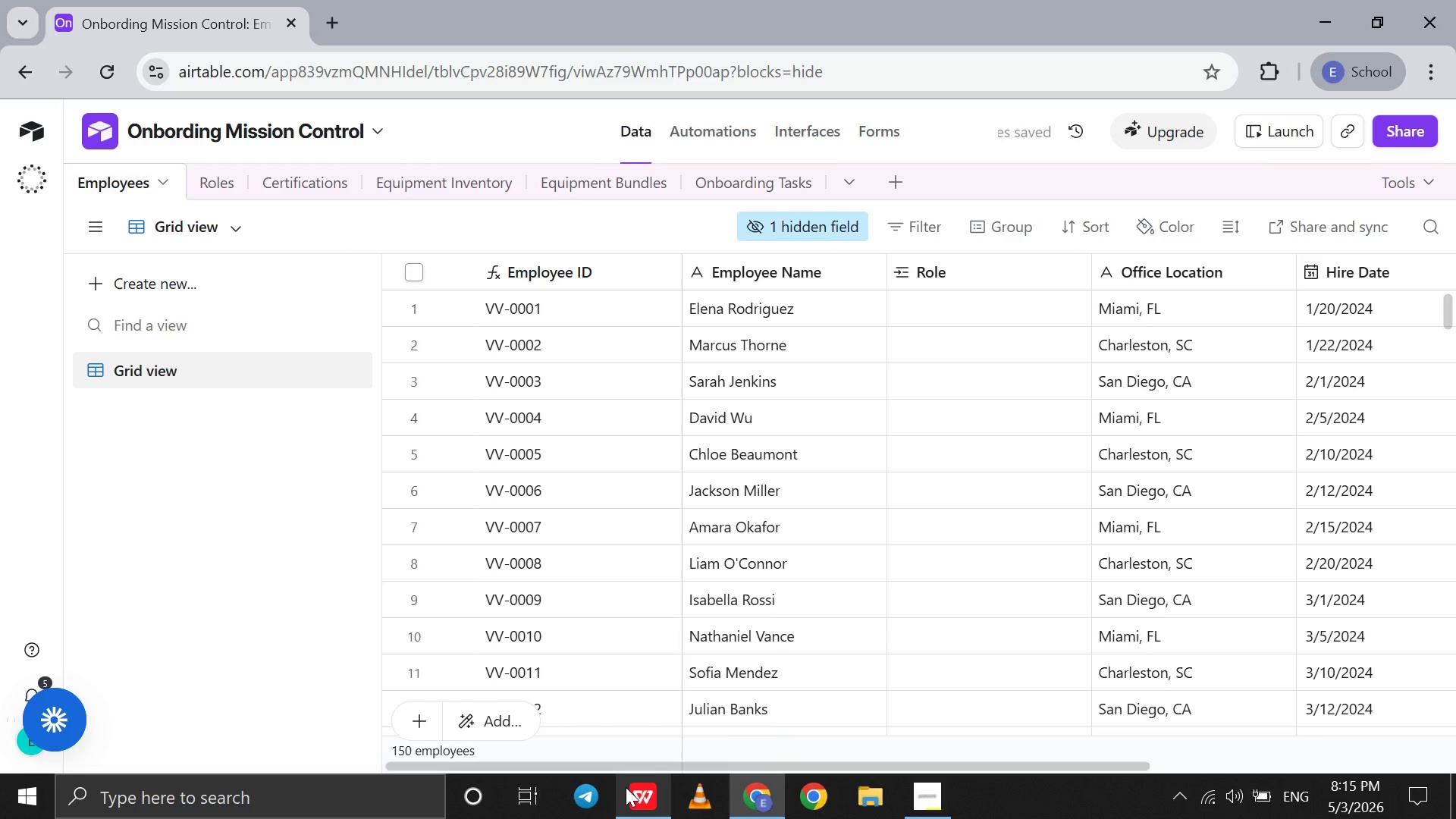 
left_click([626, 787])
 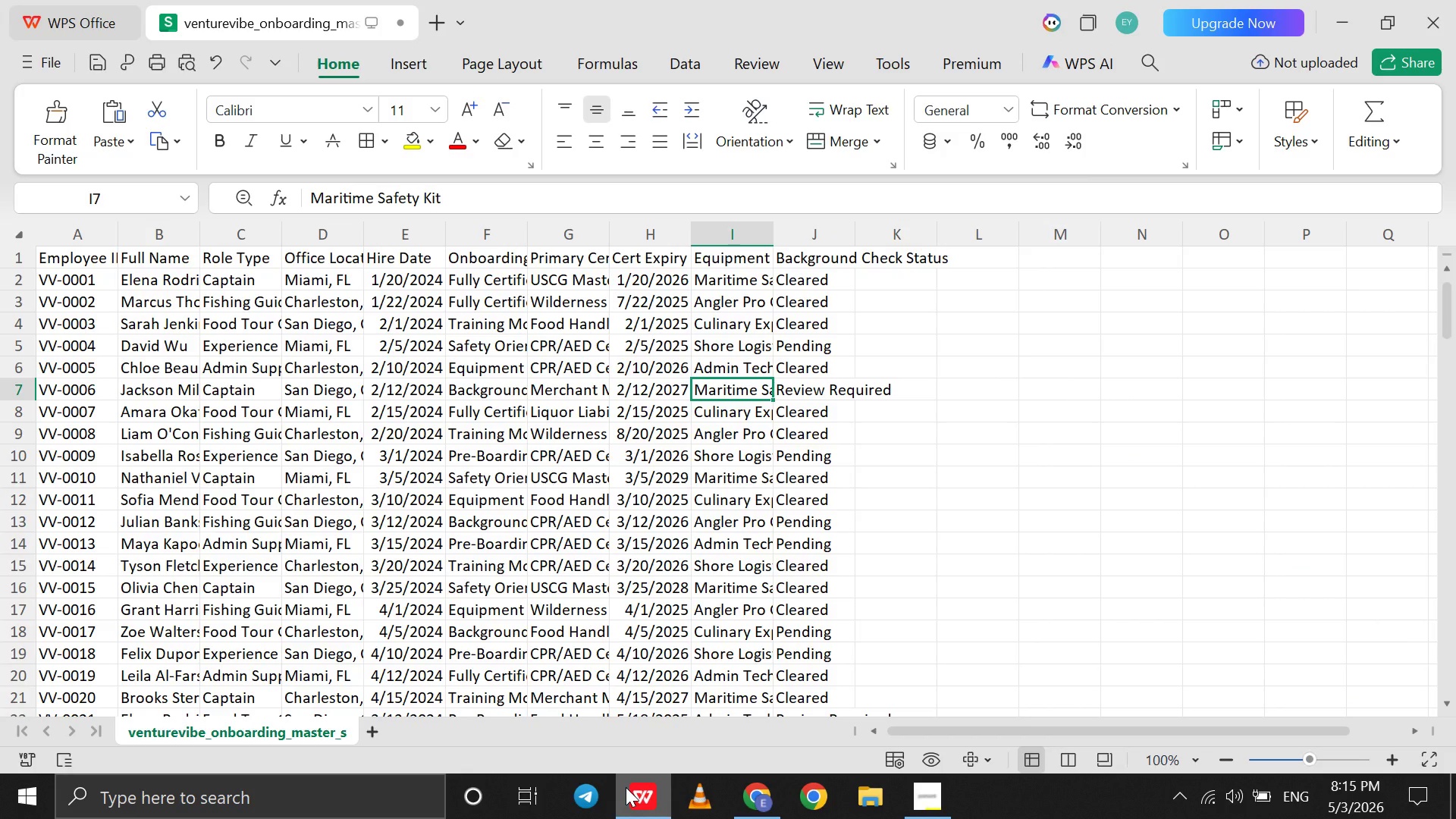 
left_click([626, 787])
 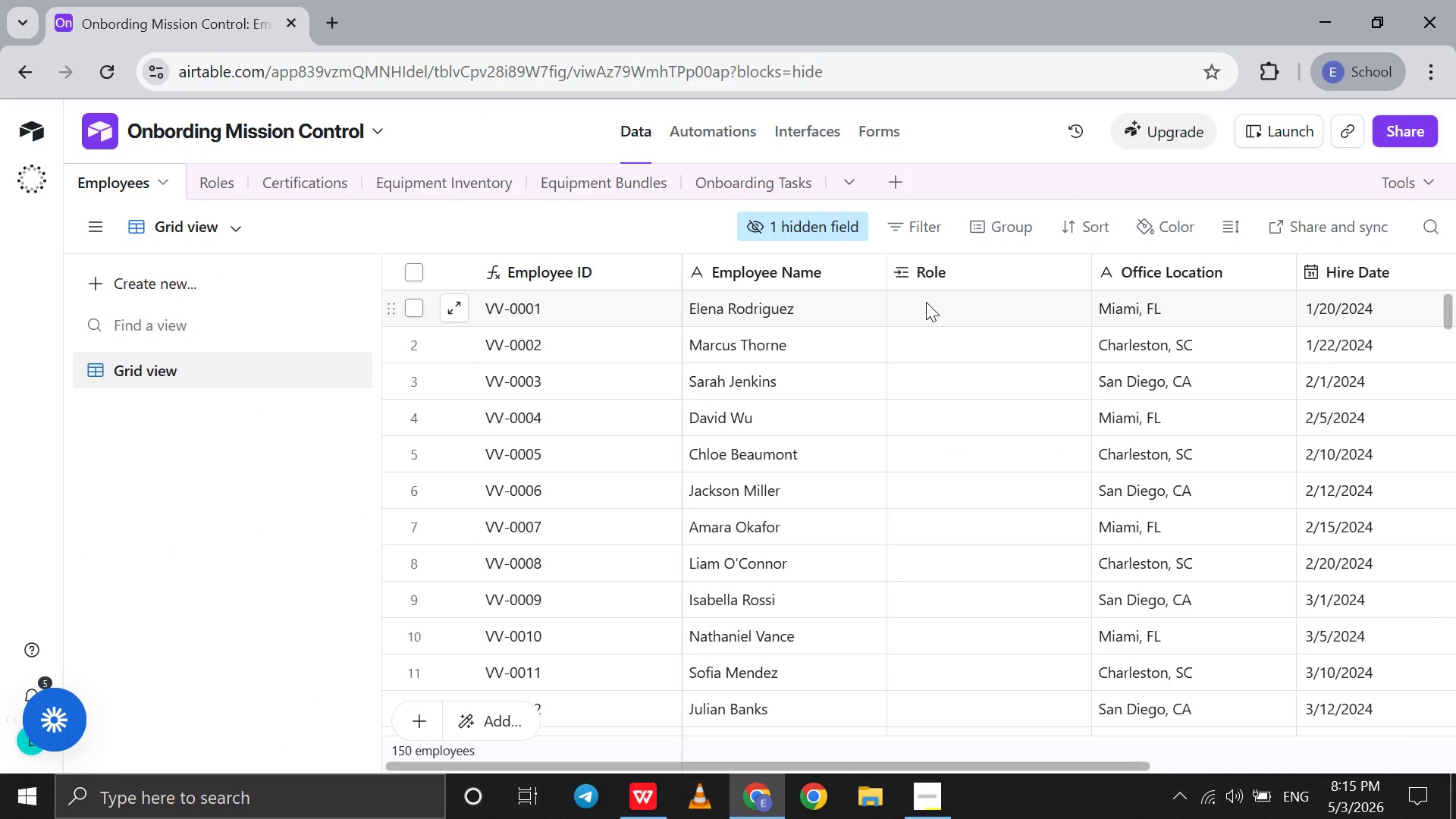 
left_click([926, 302])
 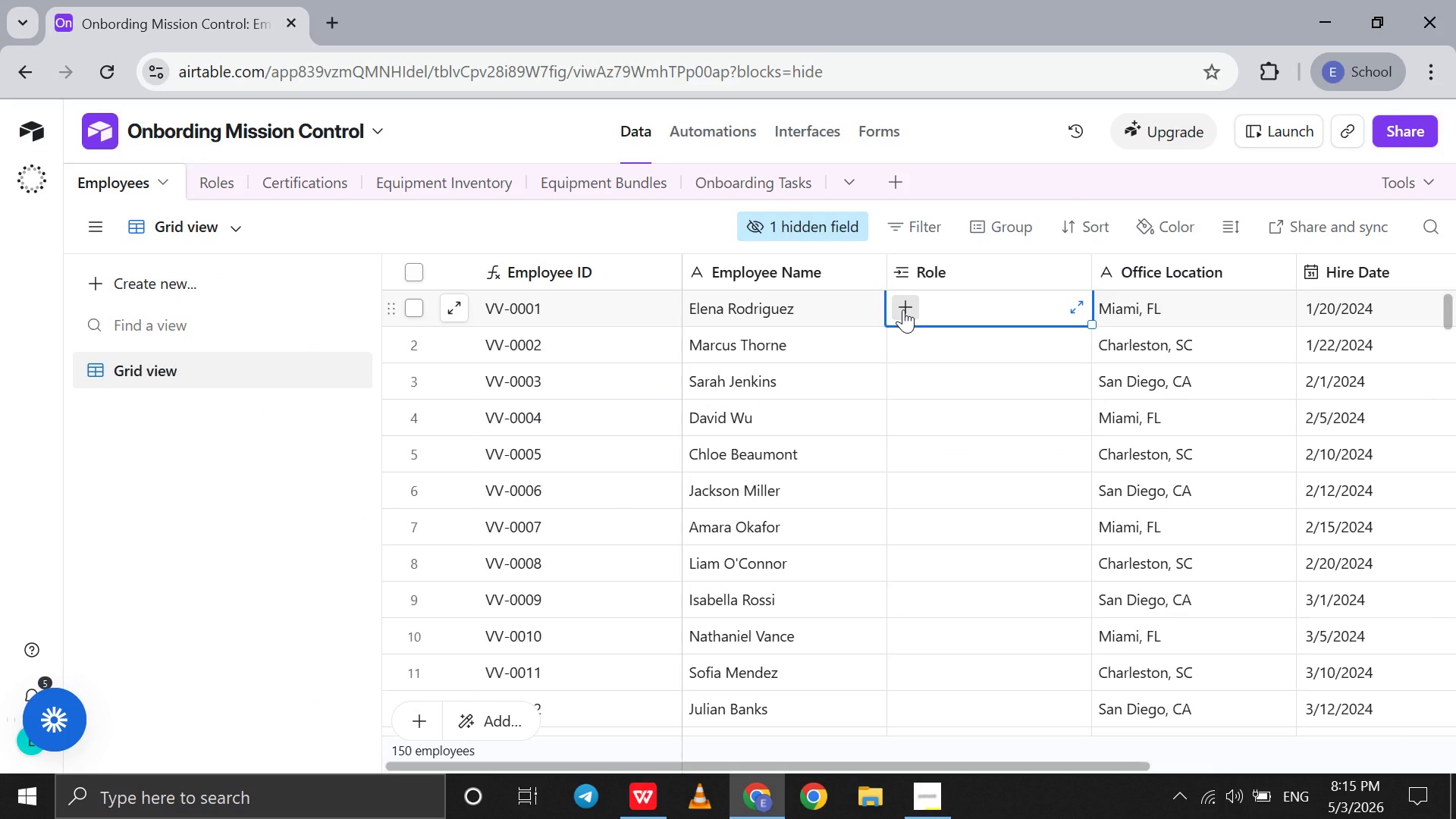 
left_click([903, 309])
 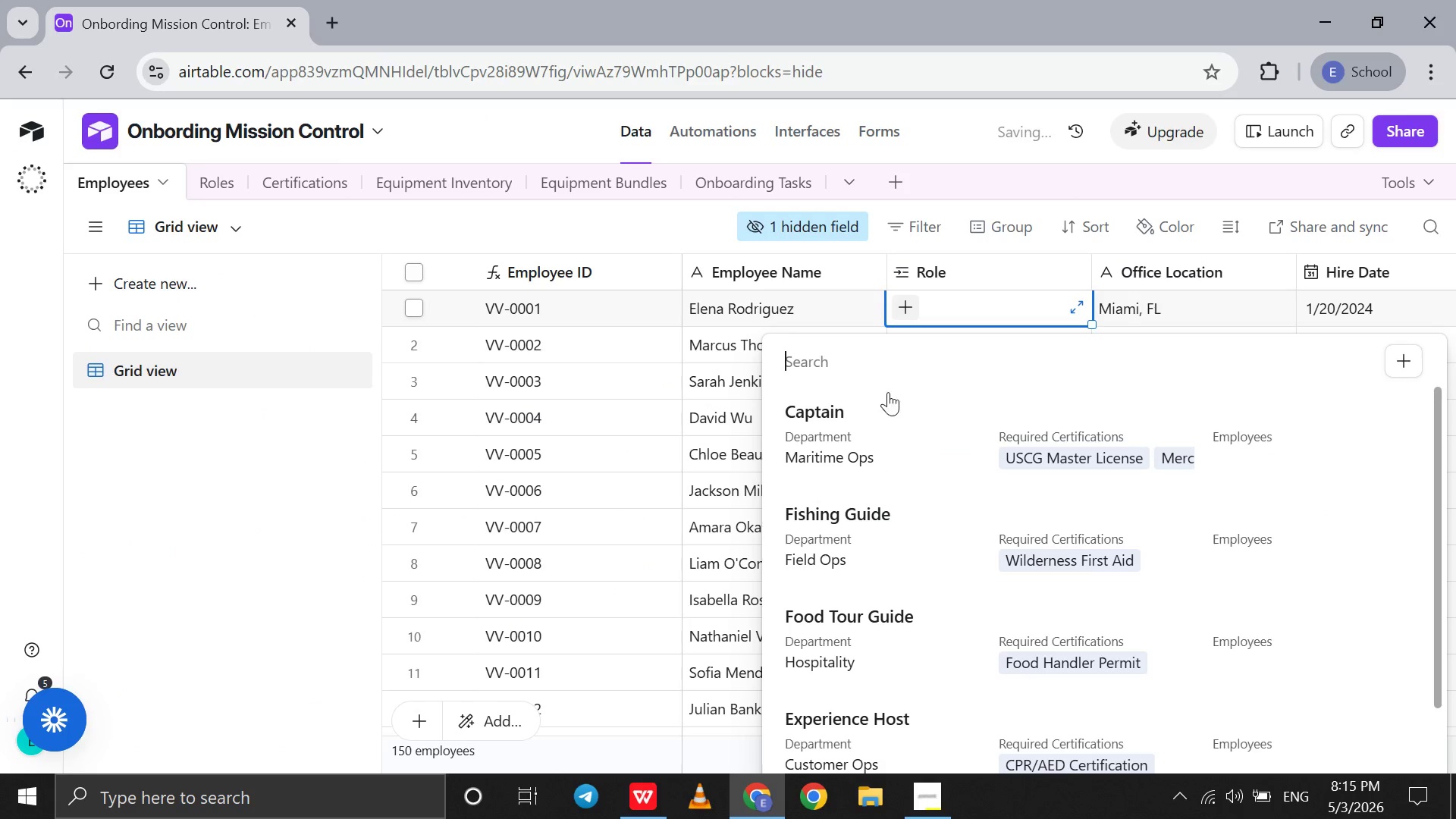 
left_click([888, 411])
 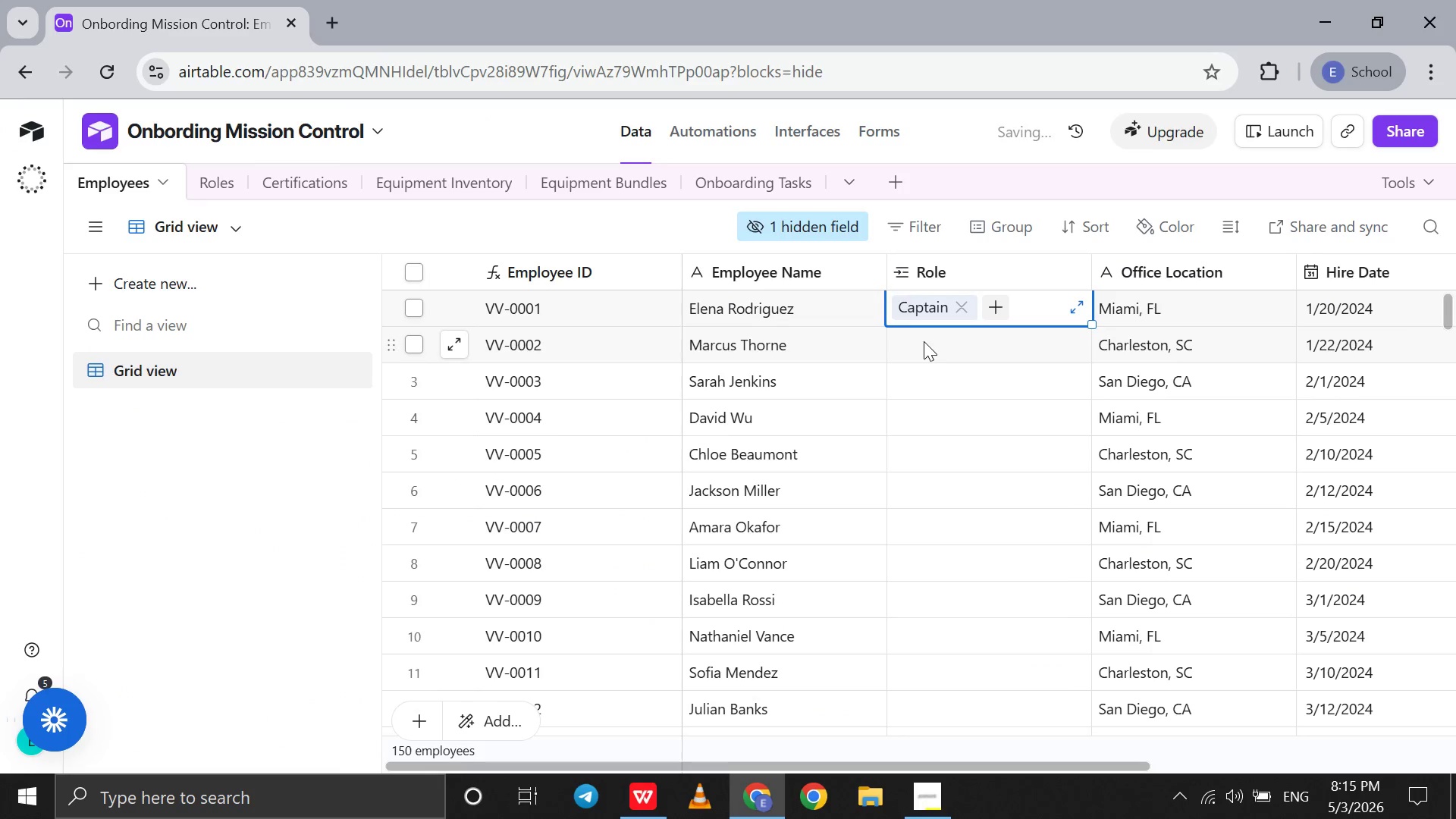 
left_click([924, 341])
 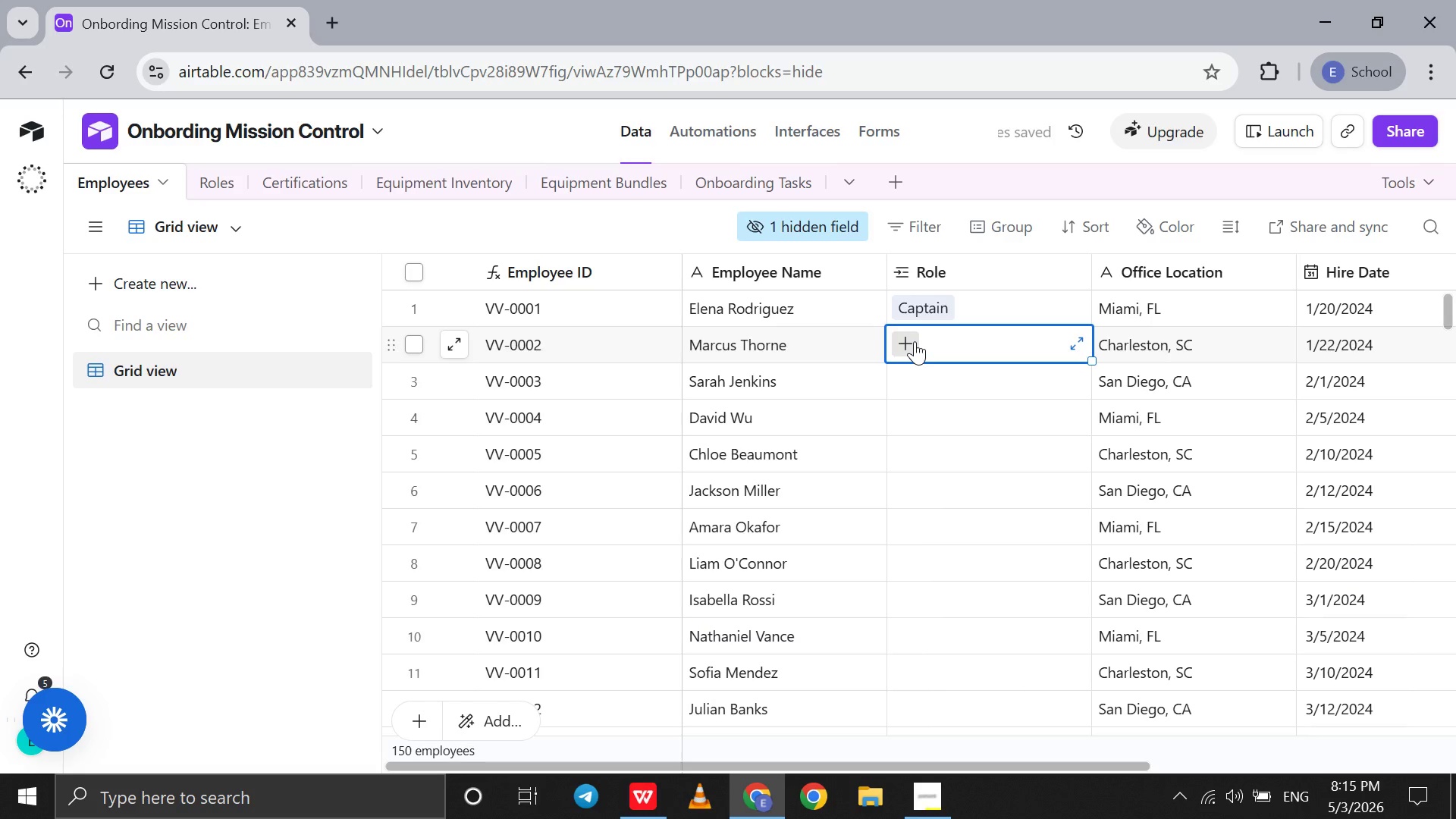 
left_click([915, 341])
 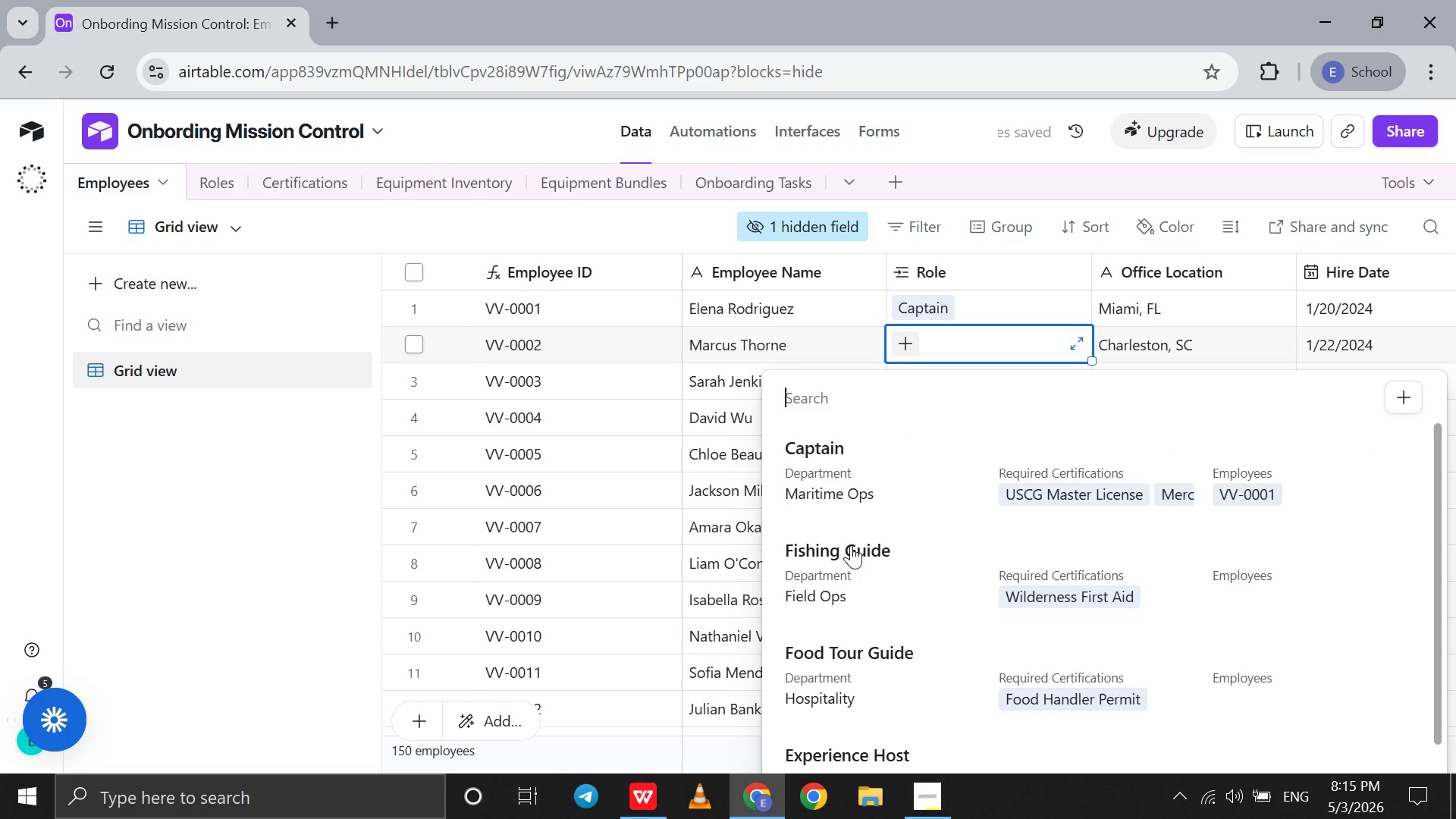 
left_click([852, 551])
 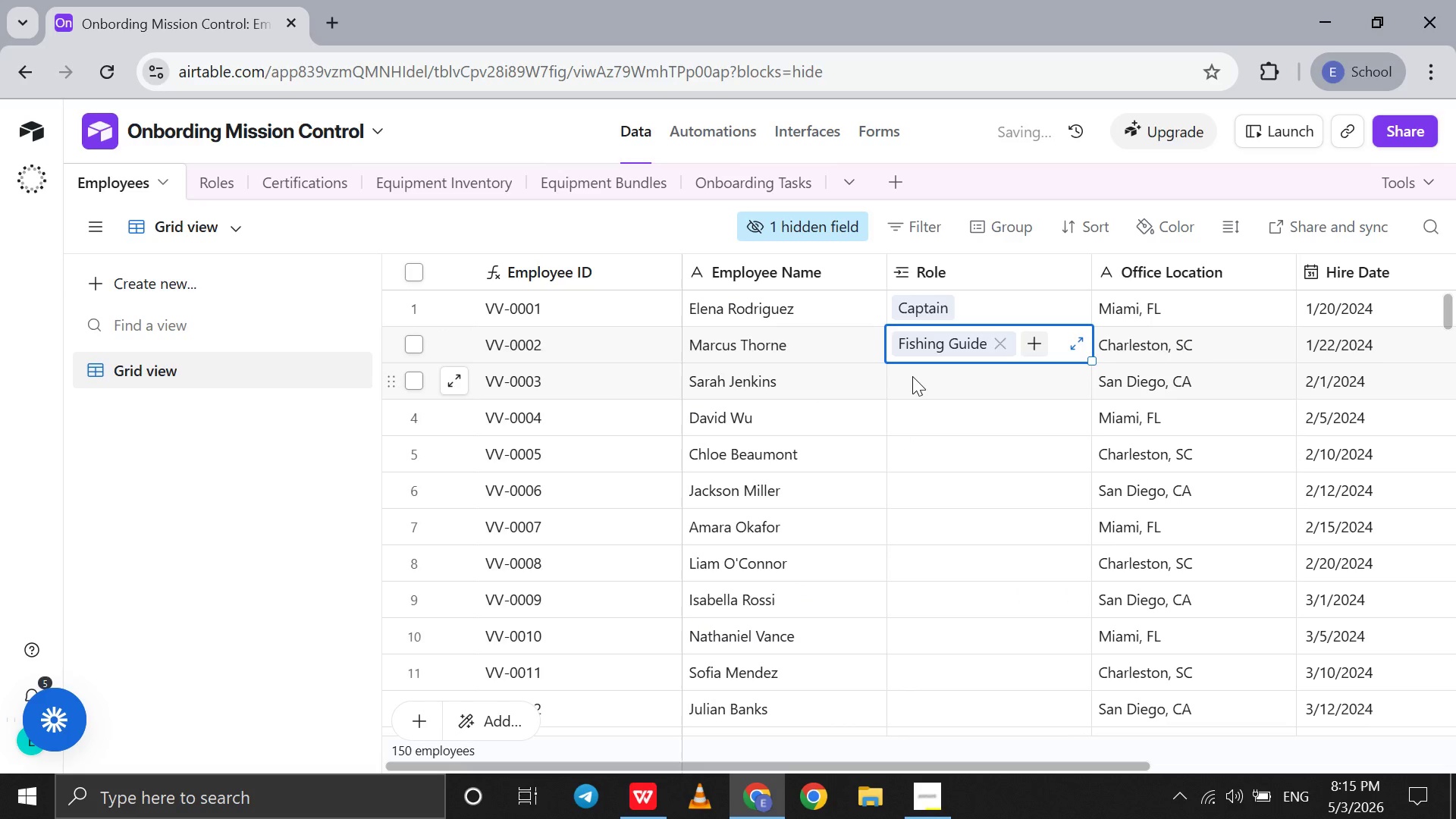 
left_click([912, 376])
 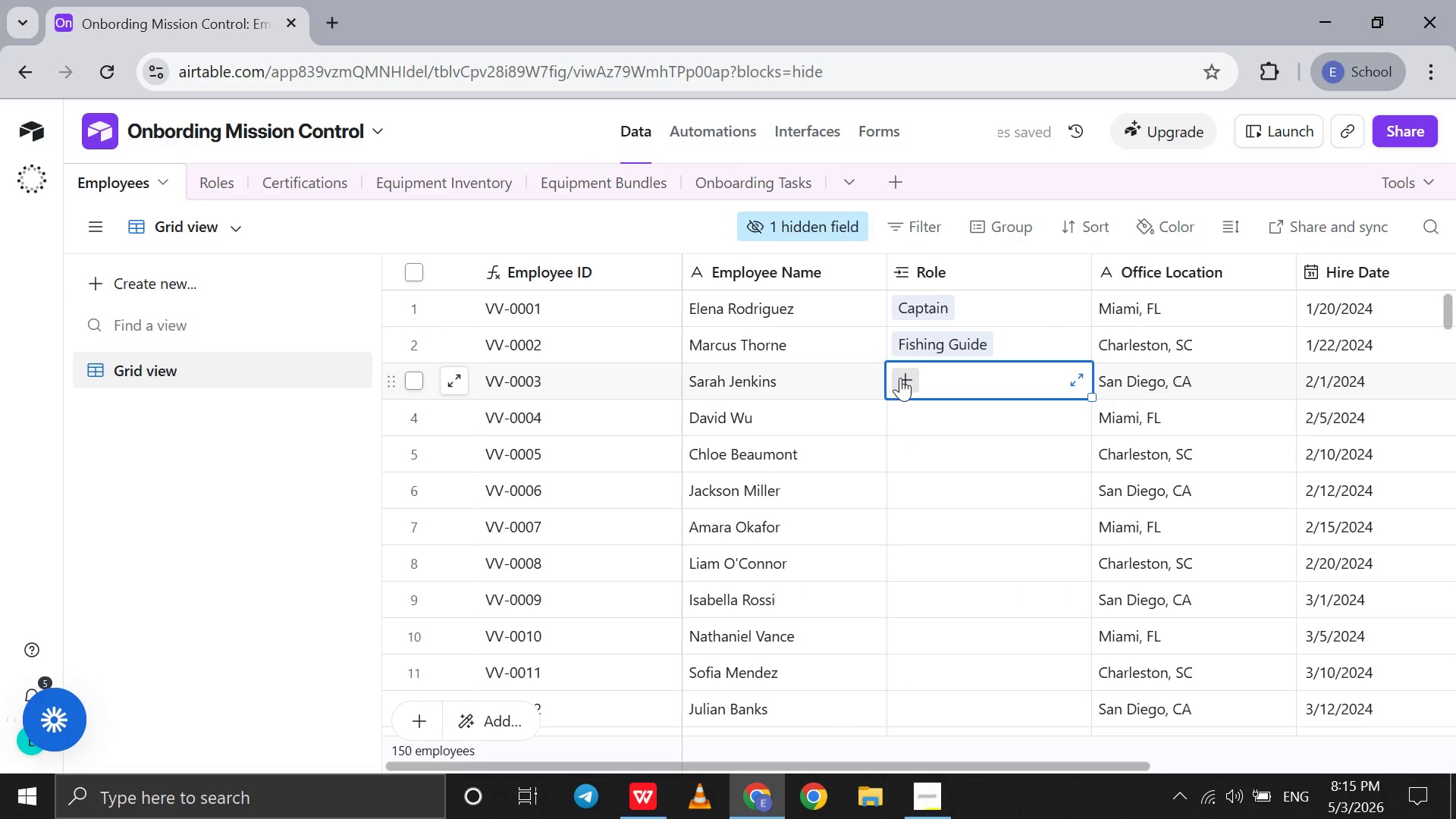 
left_click([900, 378])
 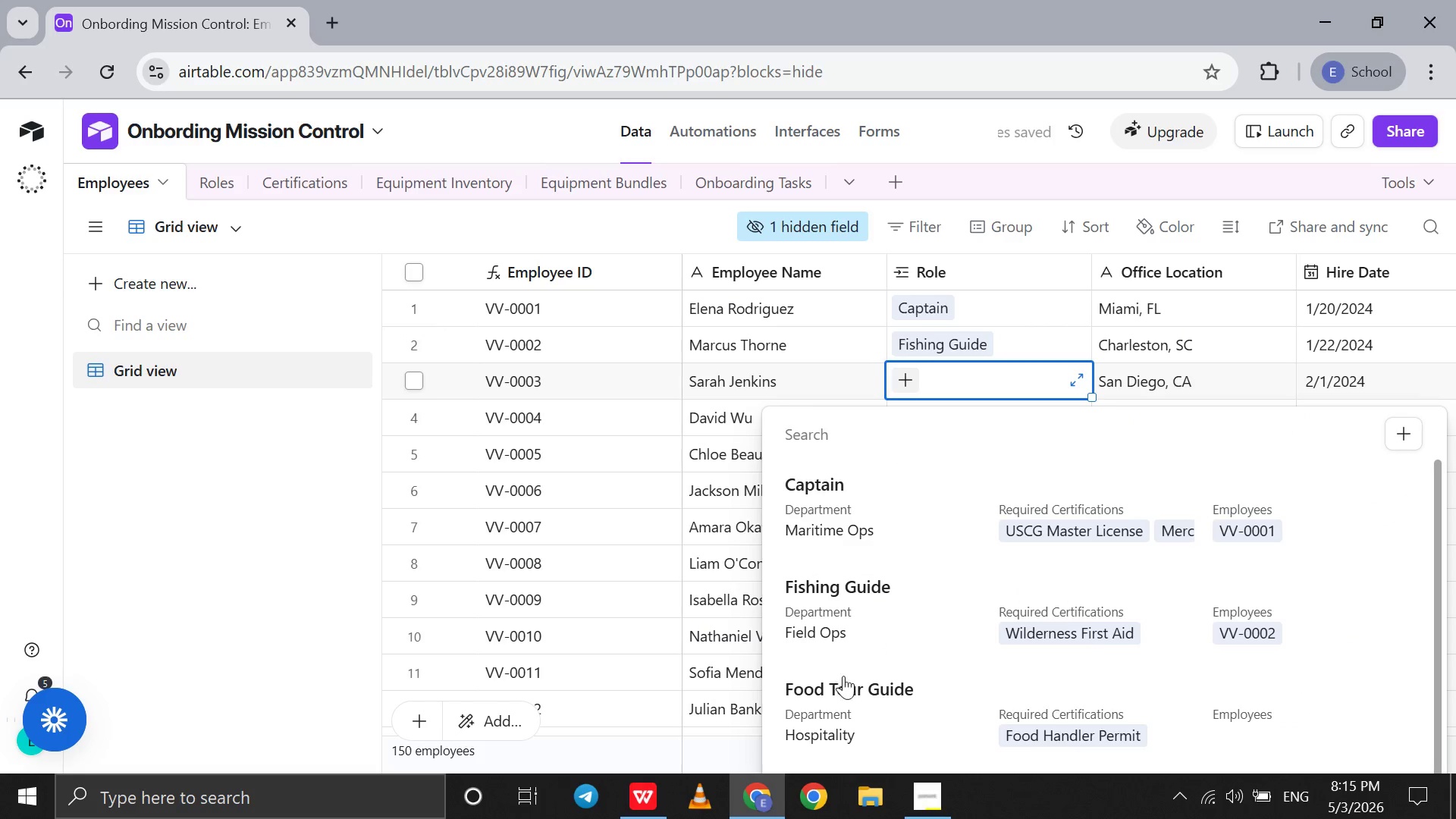 
left_click([842, 681])
 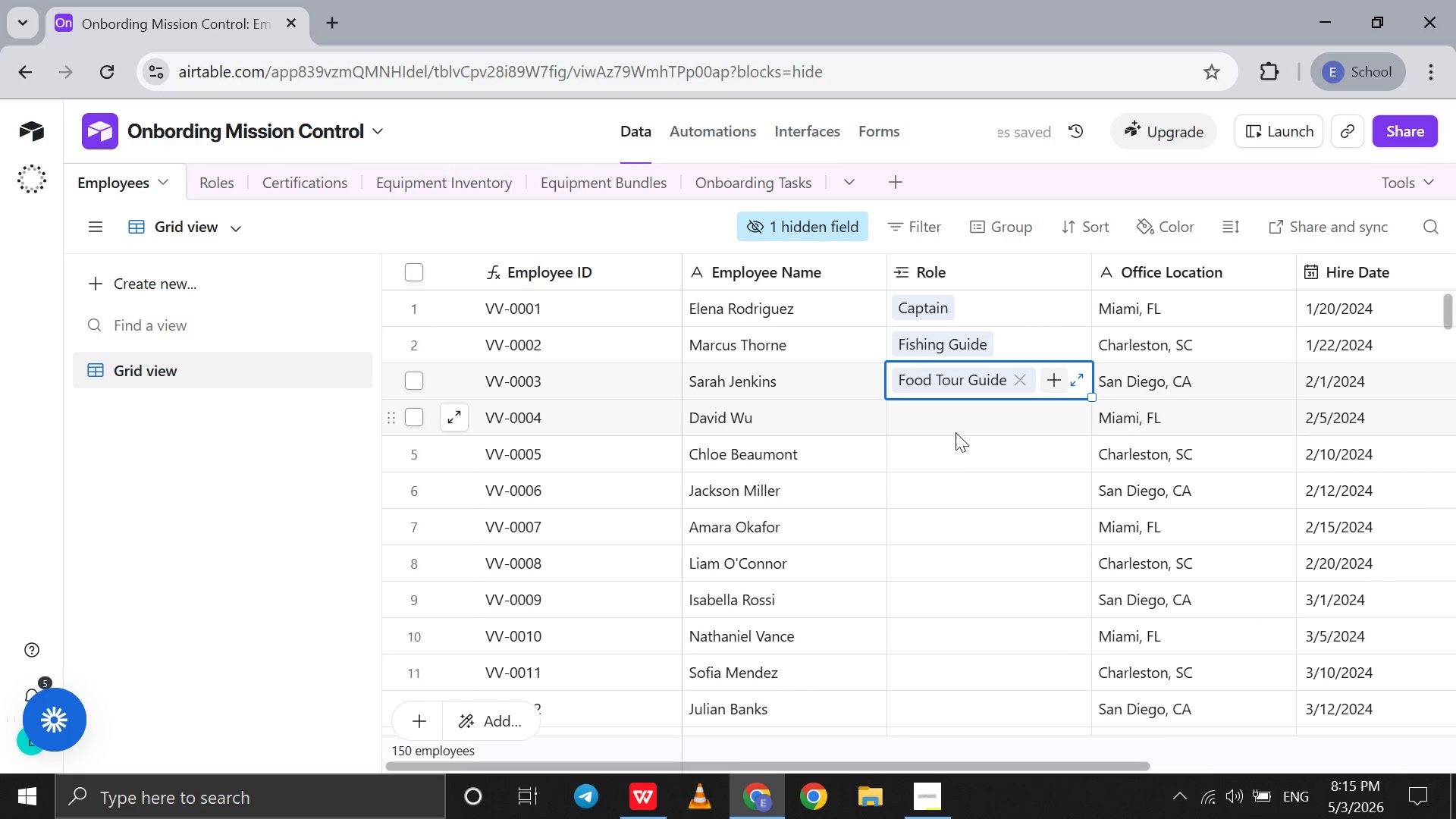 
left_click([956, 431])
 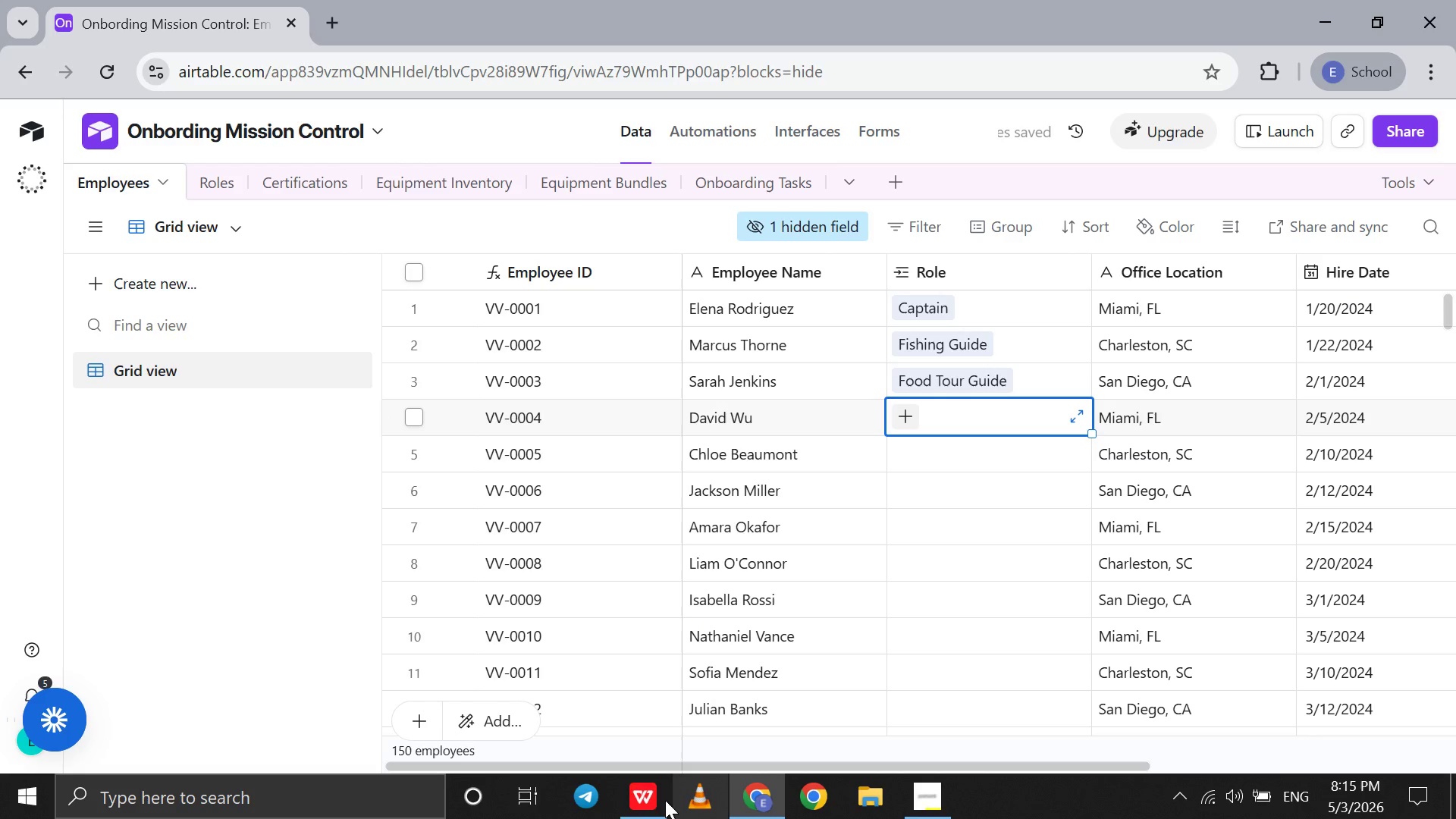 
left_click([654, 800])
 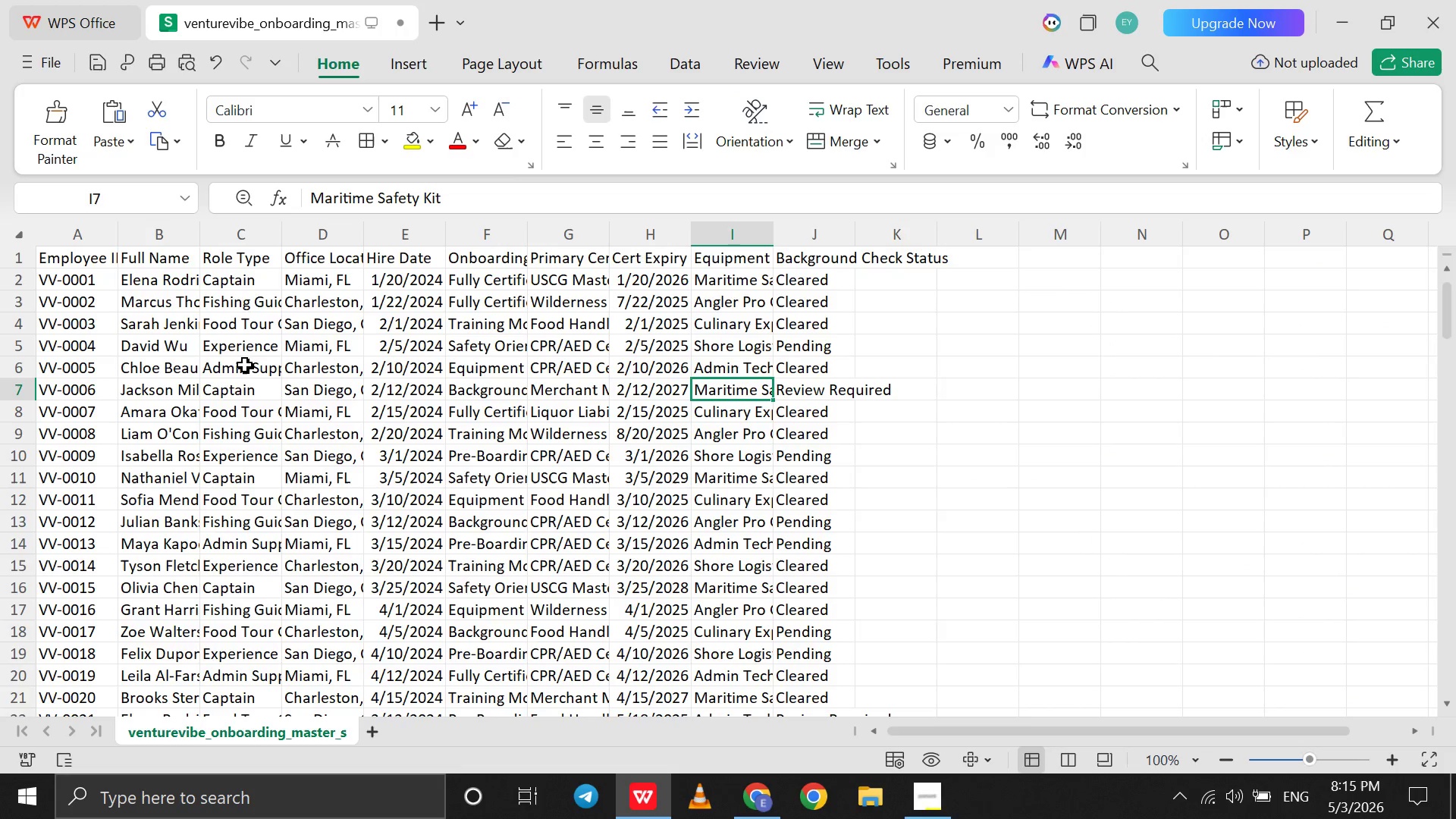 
left_click([233, 343])
 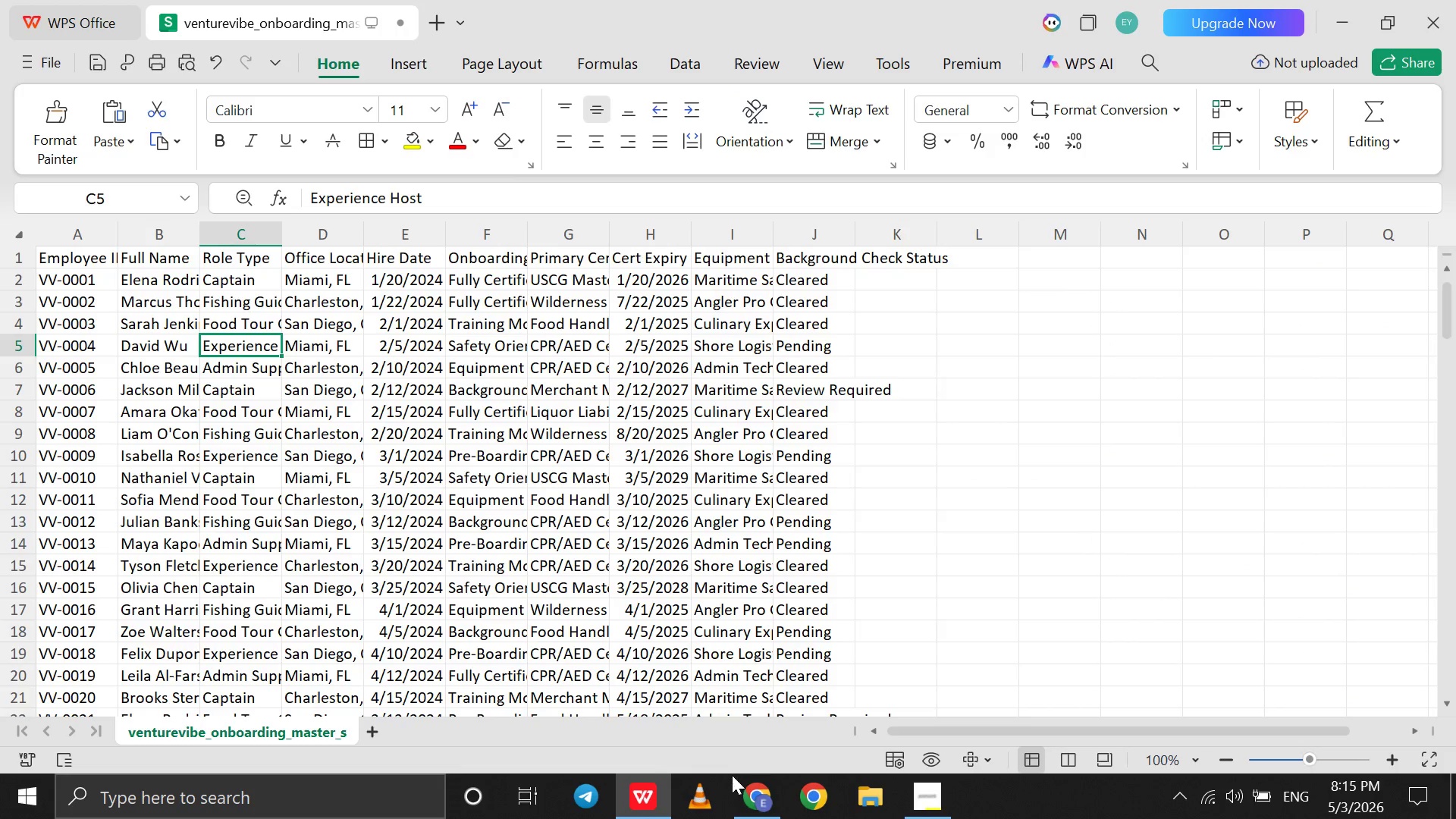 
left_click([756, 800])
 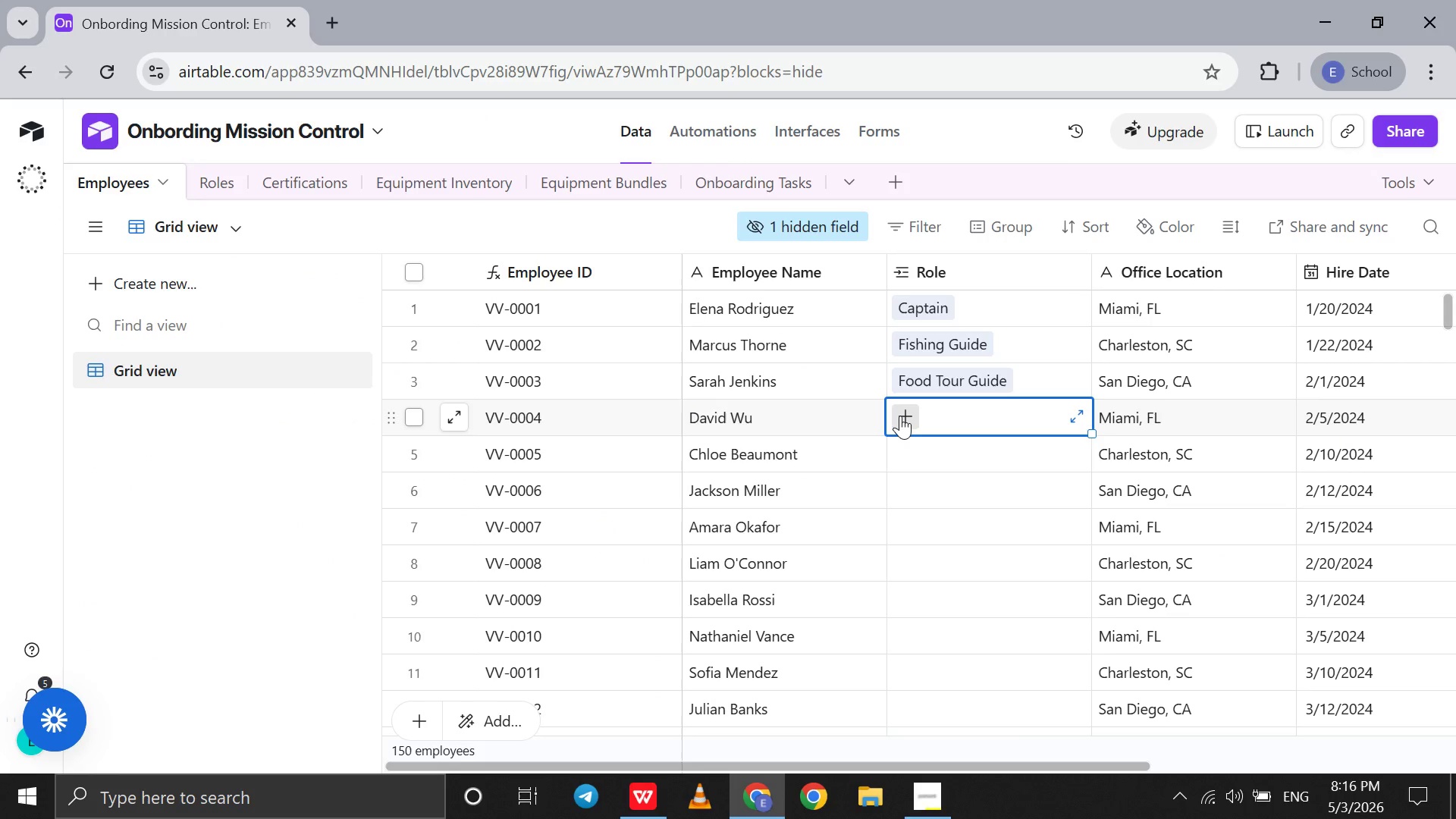 
left_click([900, 416])
 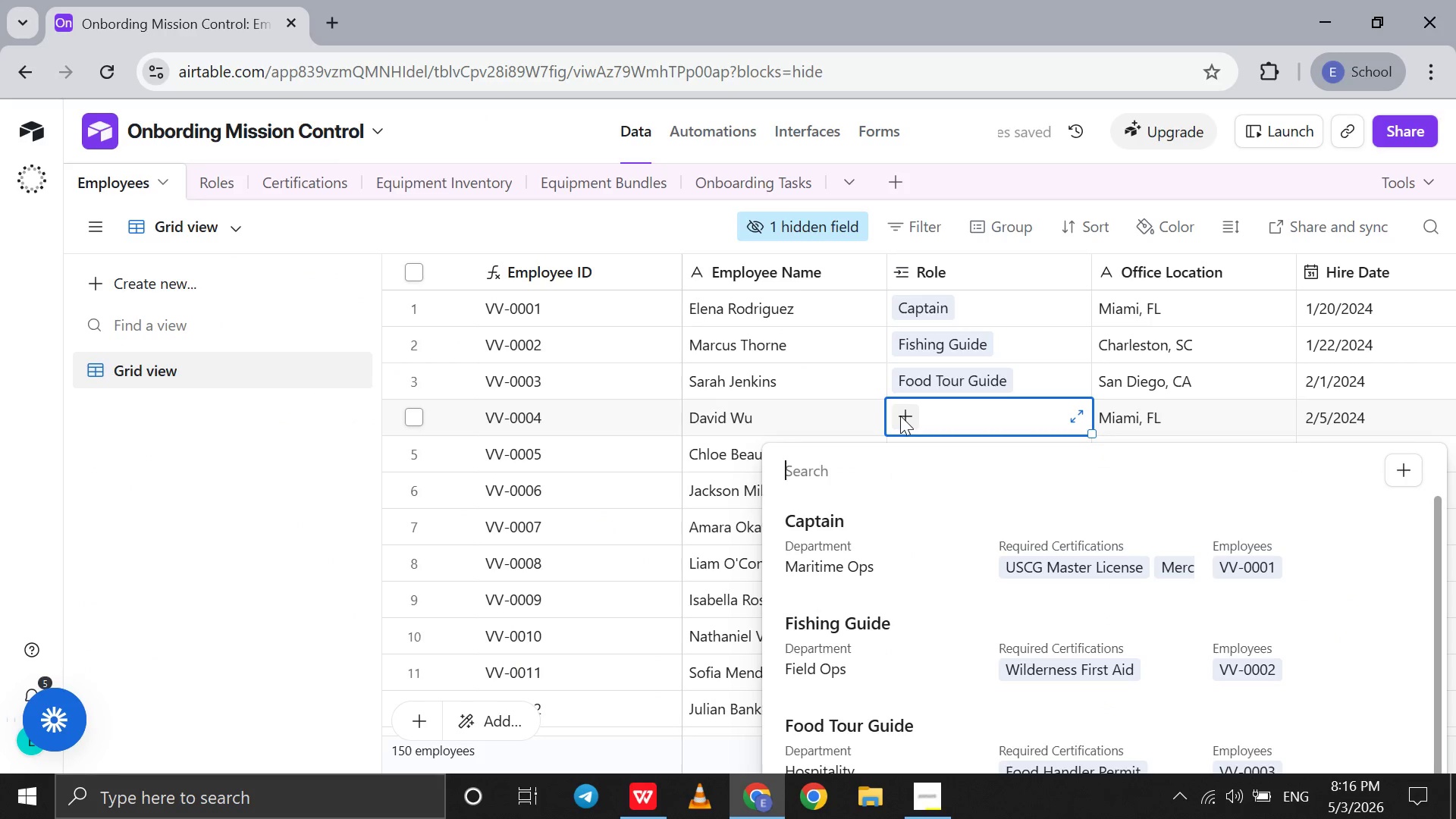 
key(E)
 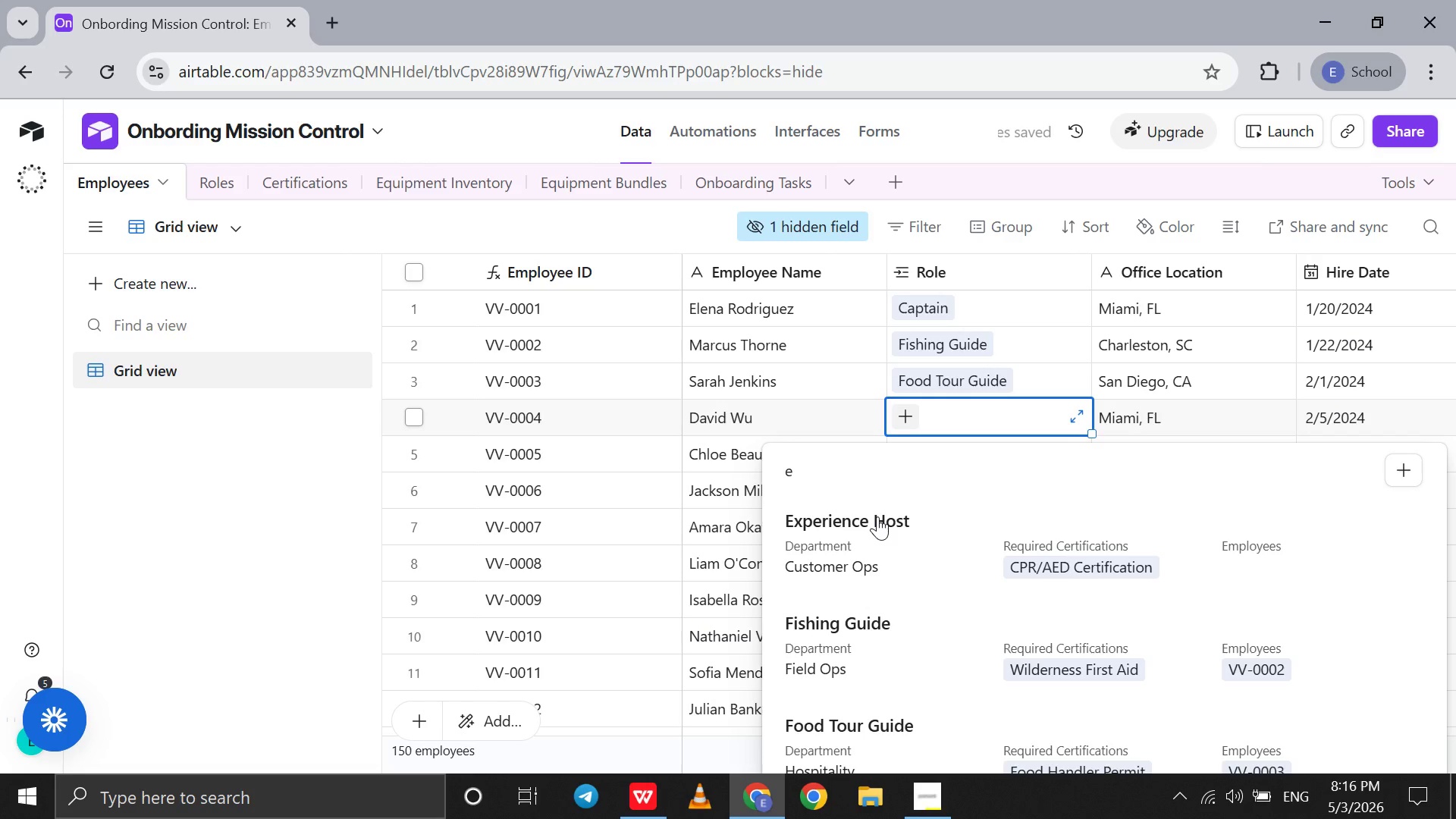 
left_click([873, 529])
 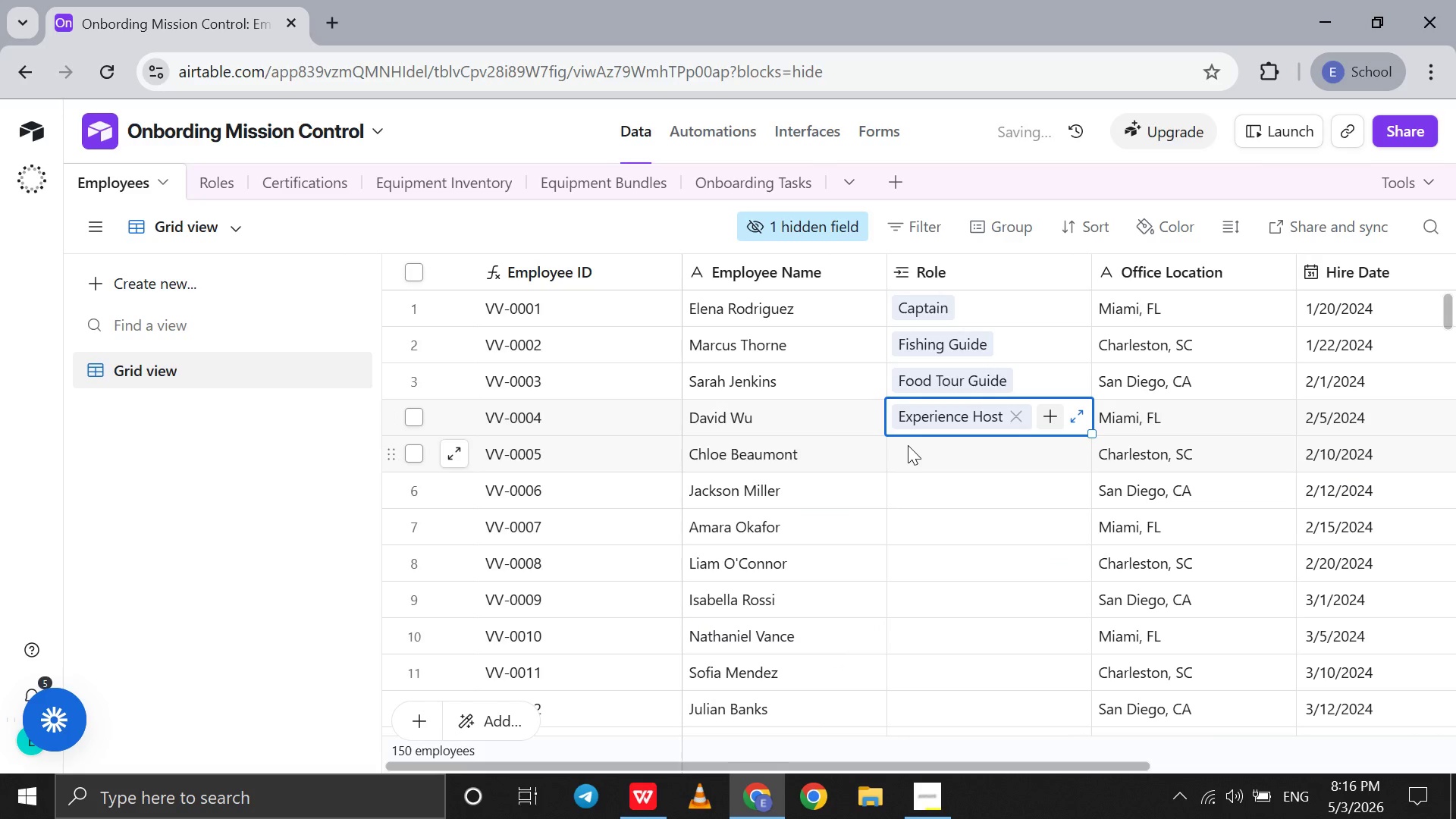 
left_click([908, 445])
 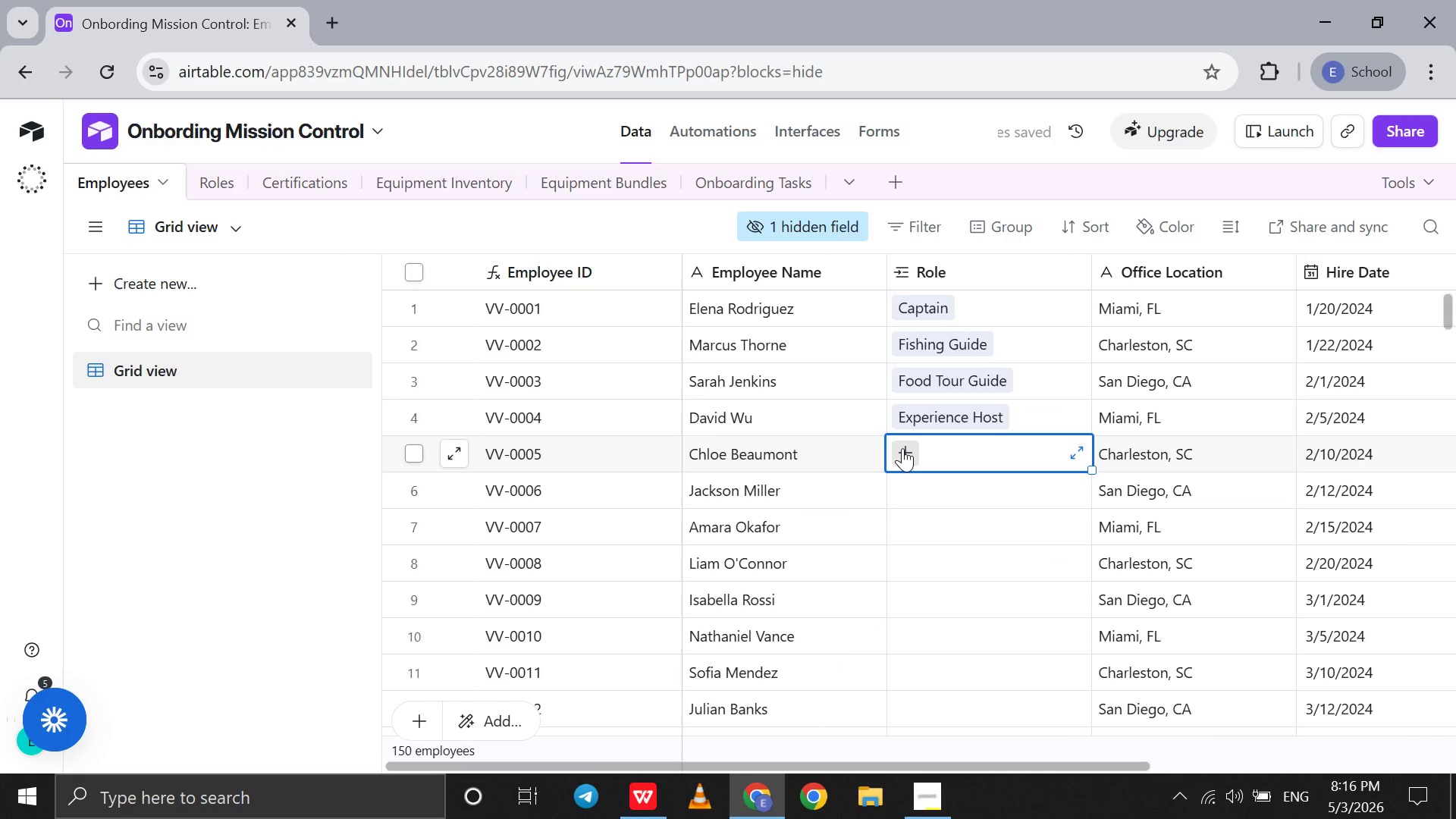 
left_click([902, 448])
 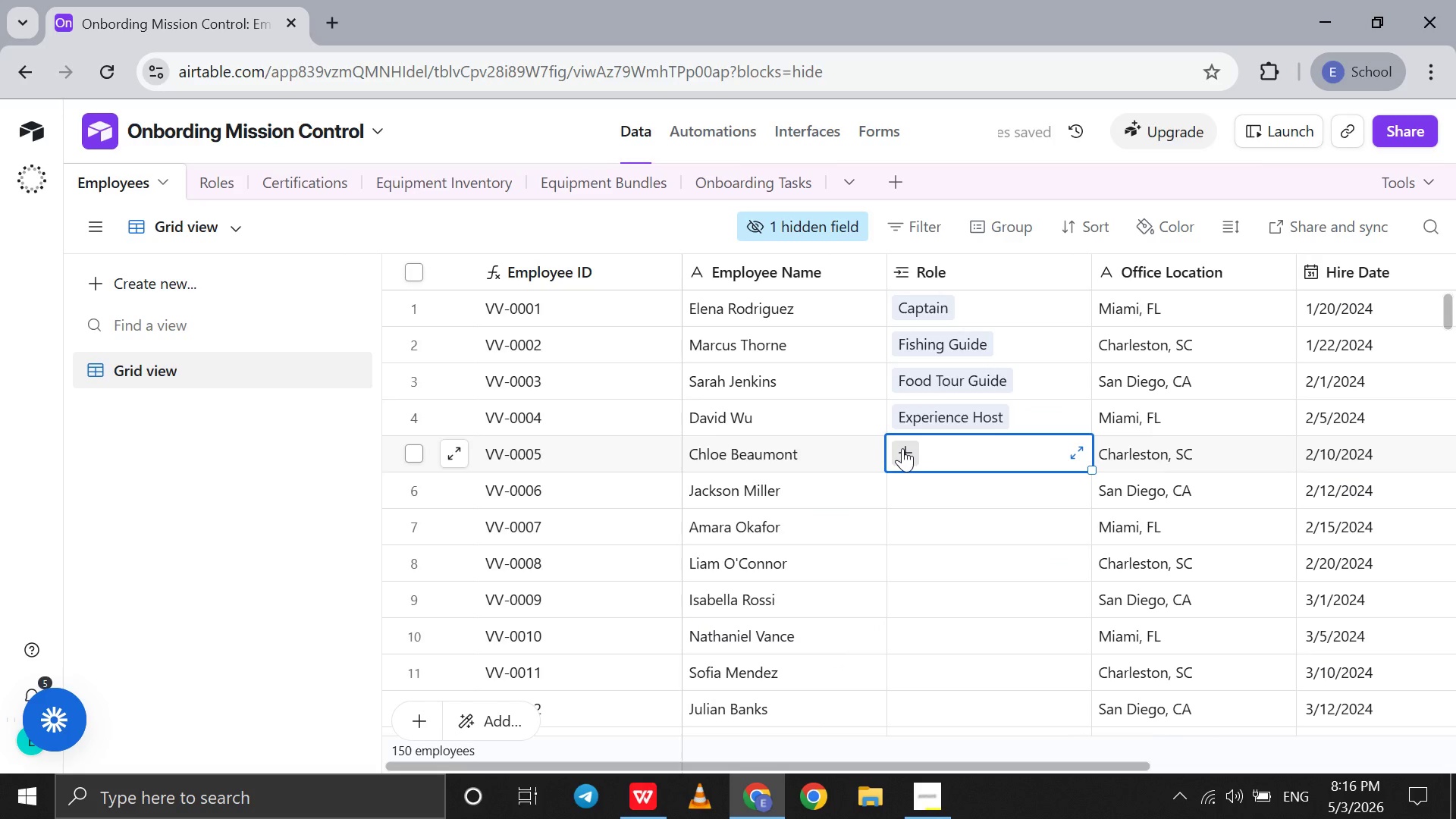 
key(A)
 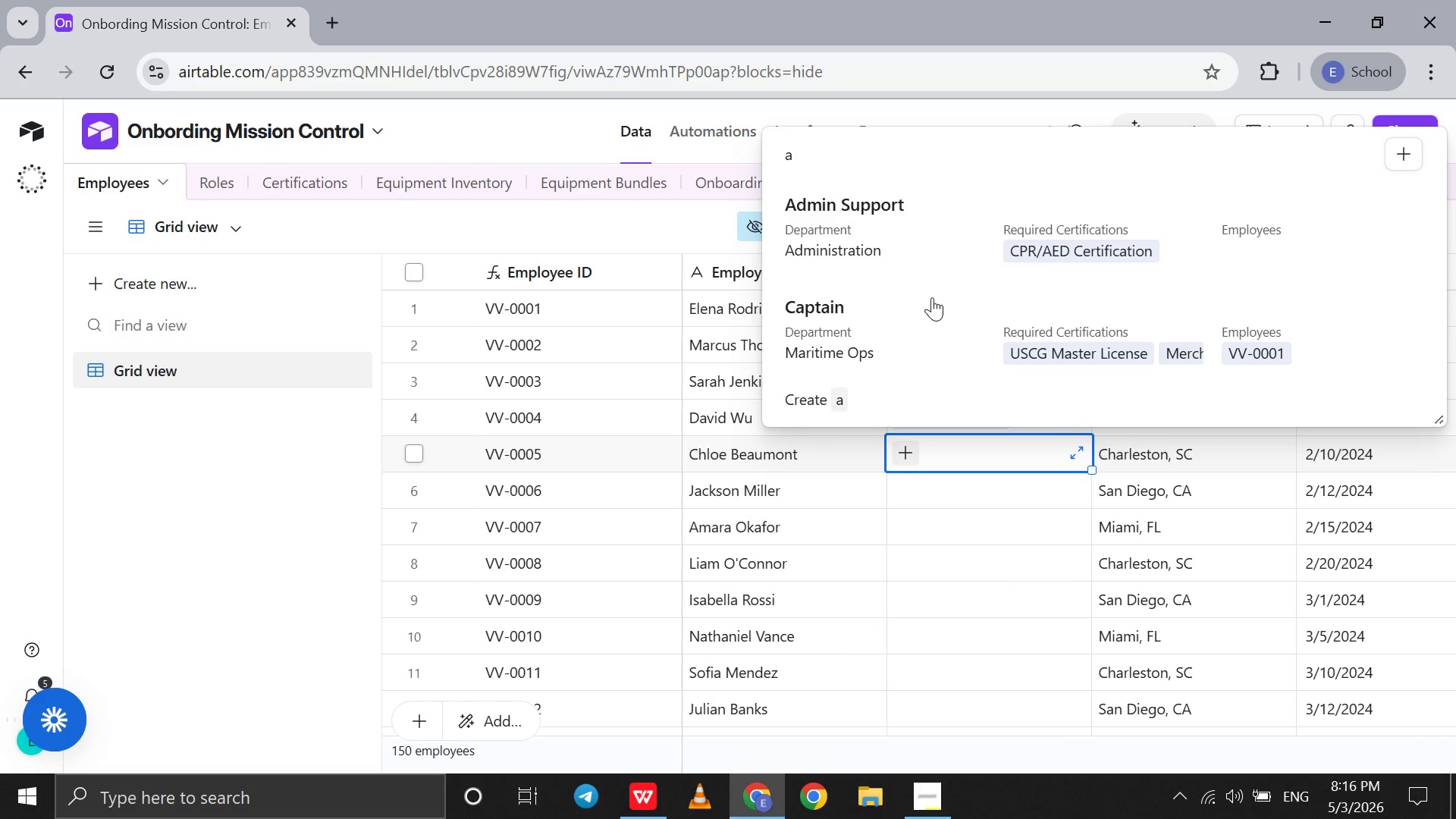 
left_click([959, 240])
 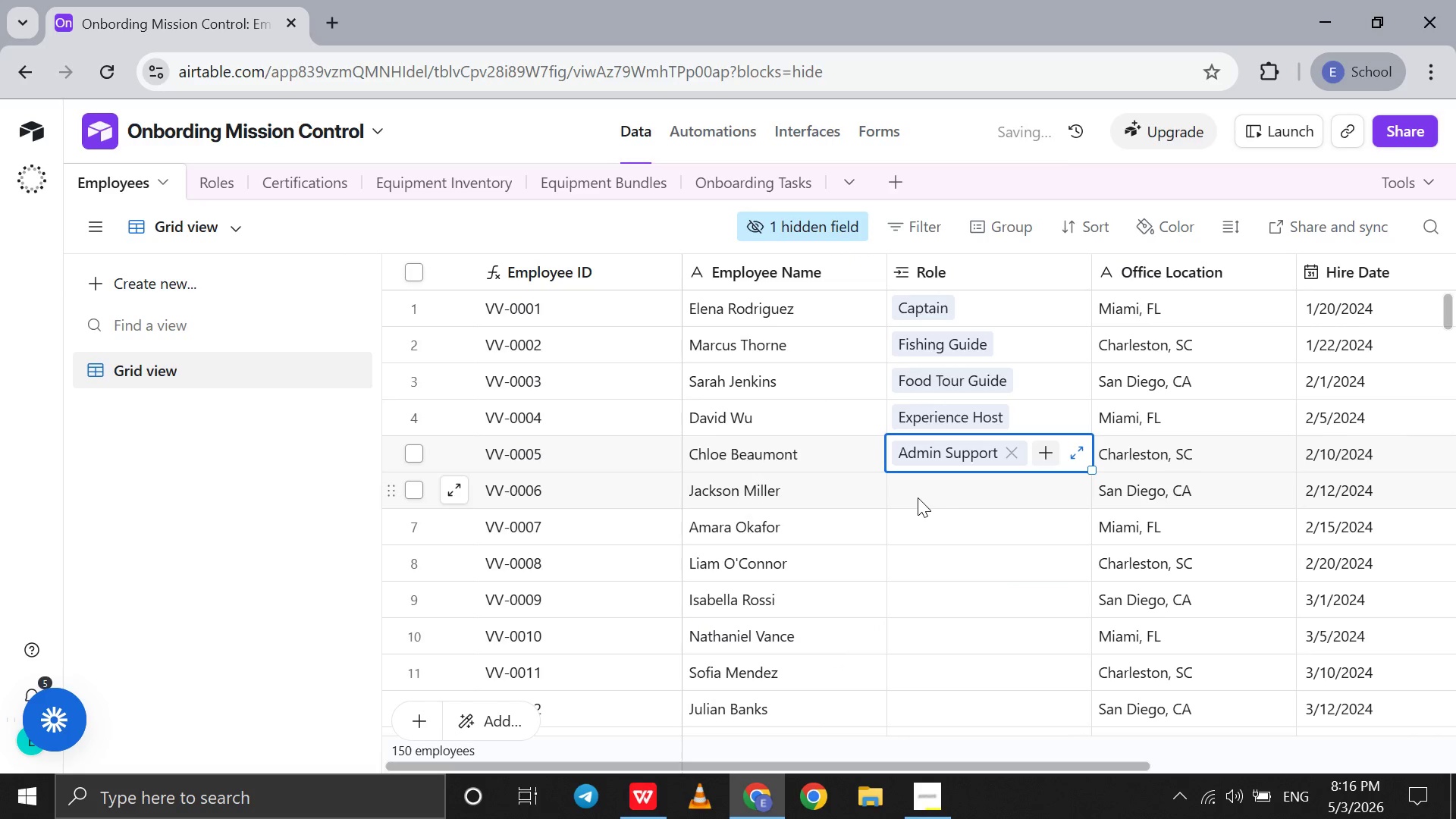 
left_click([918, 497])
 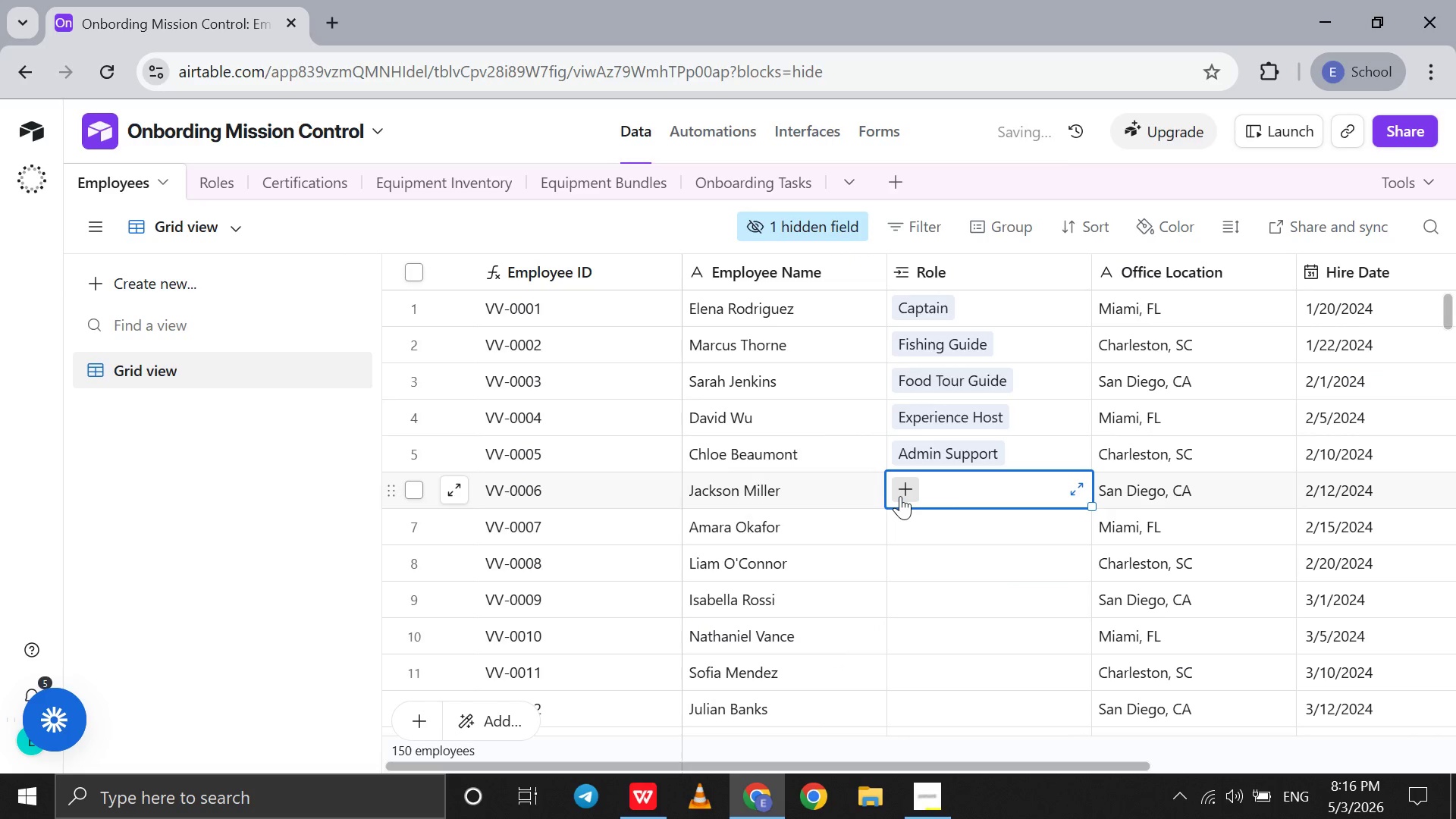 
left_click([900, 496])
 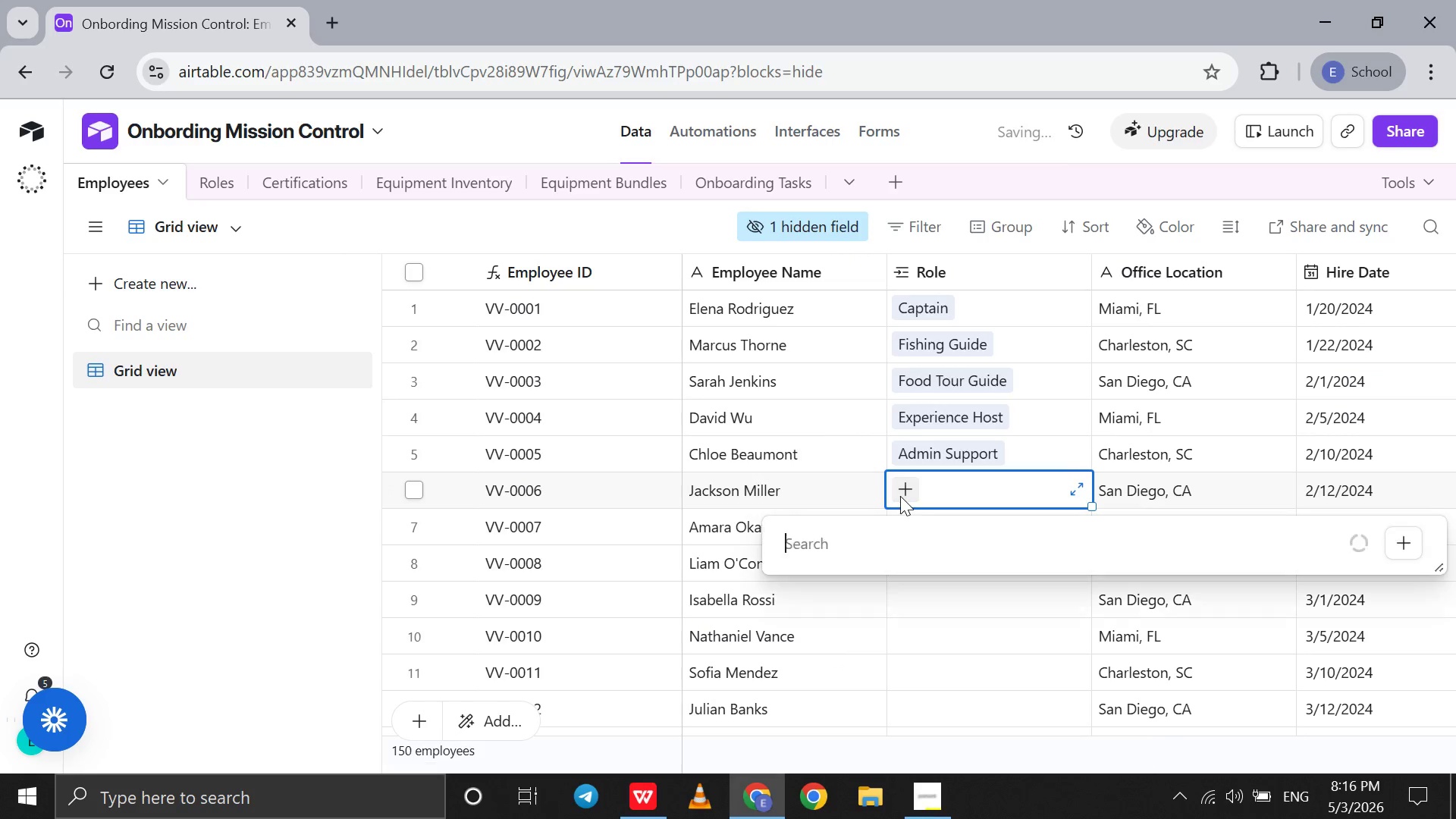 
key(C)
 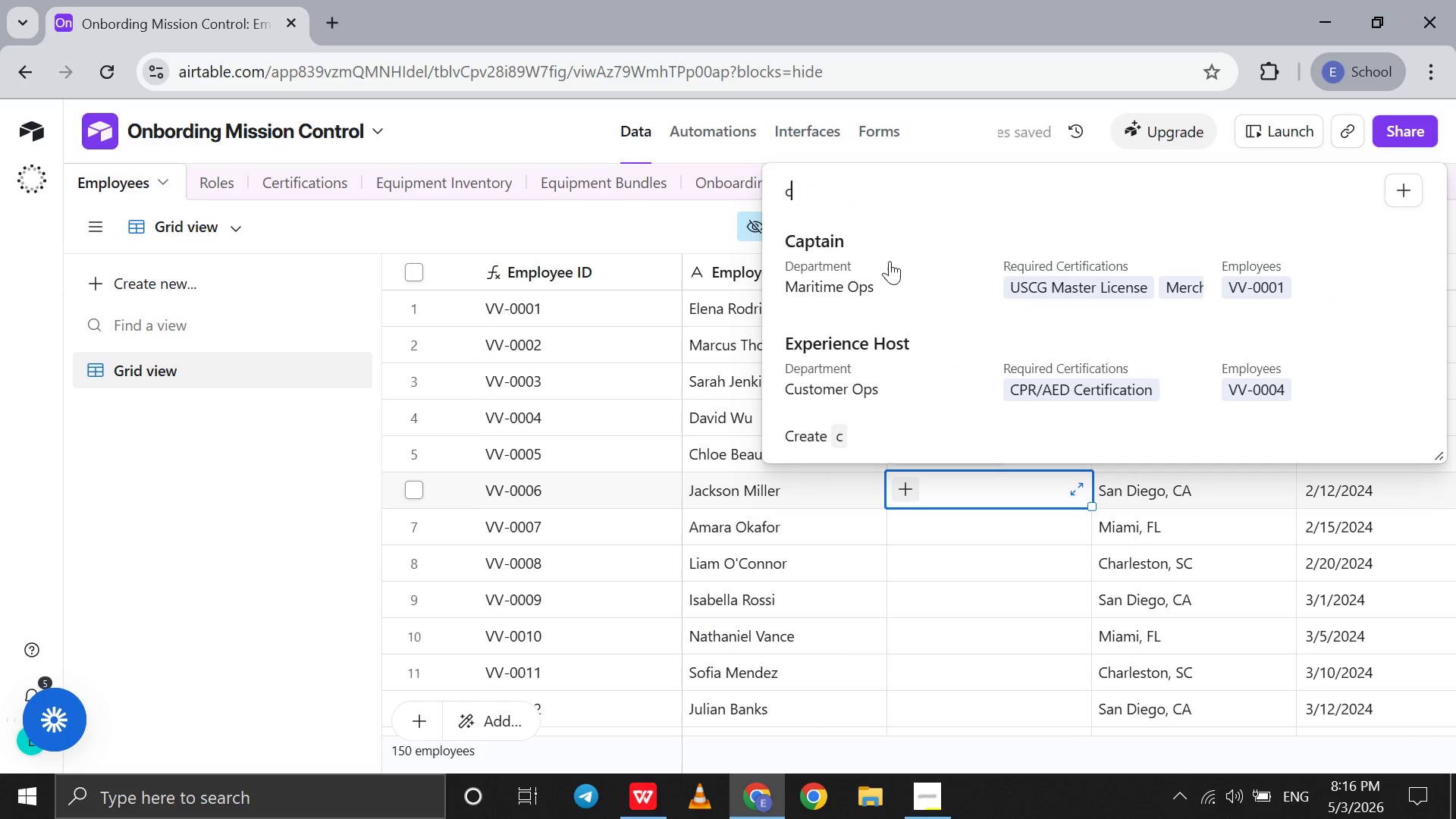 
left_click([890, 261])
 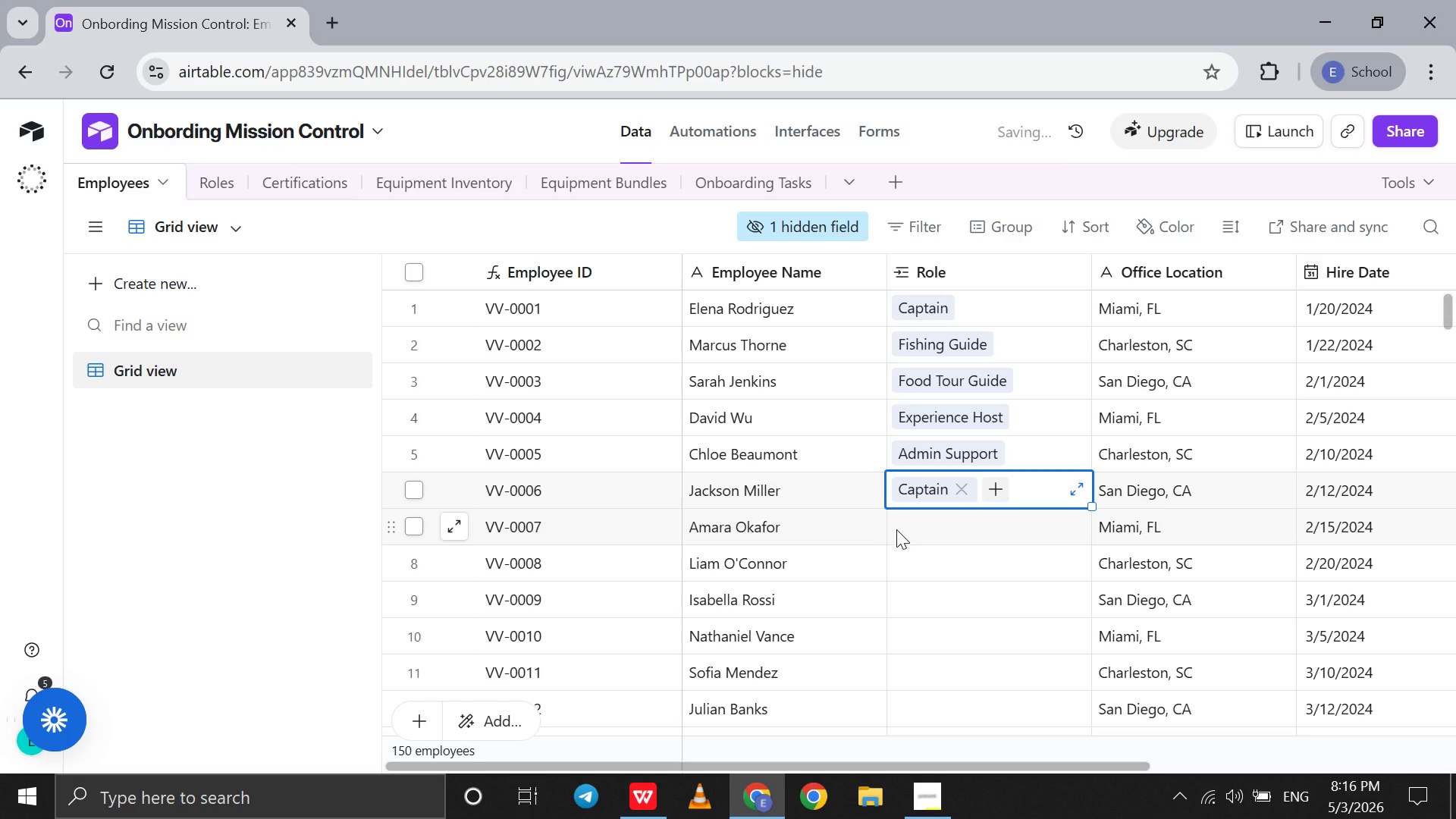 
left_click([896, 529])
 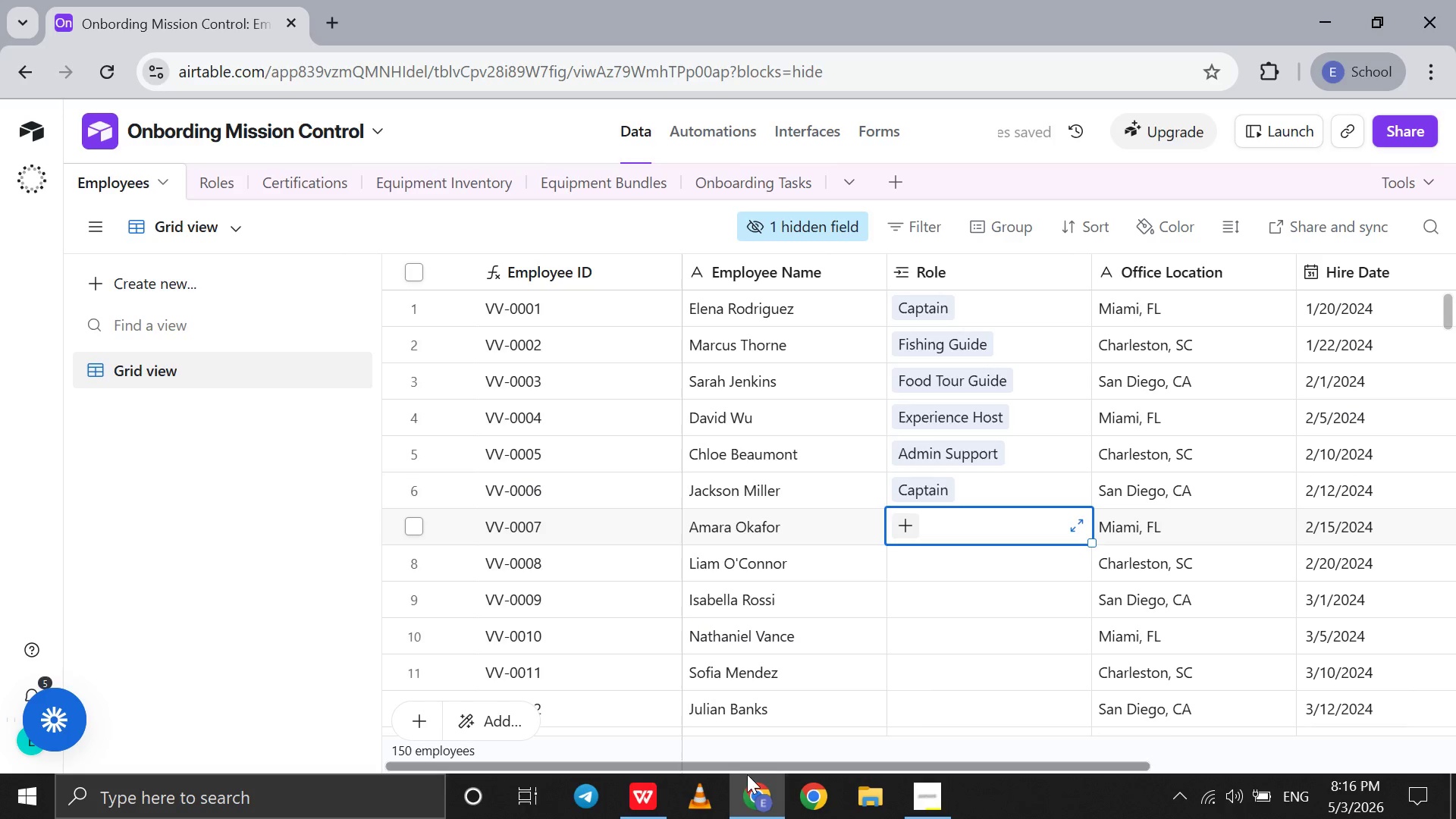 
left_click([745, 781])
 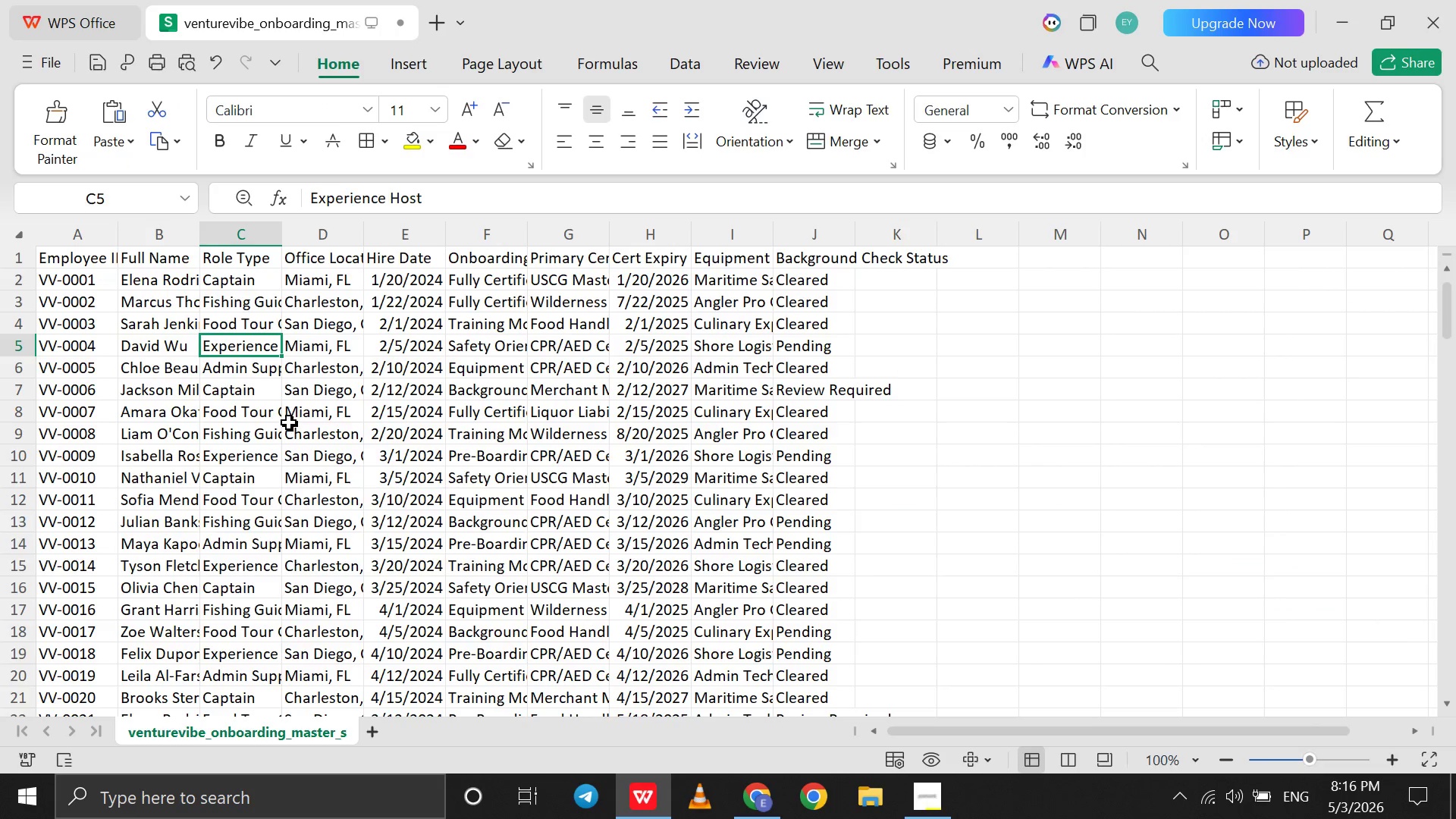 
left_click([254, 417])
 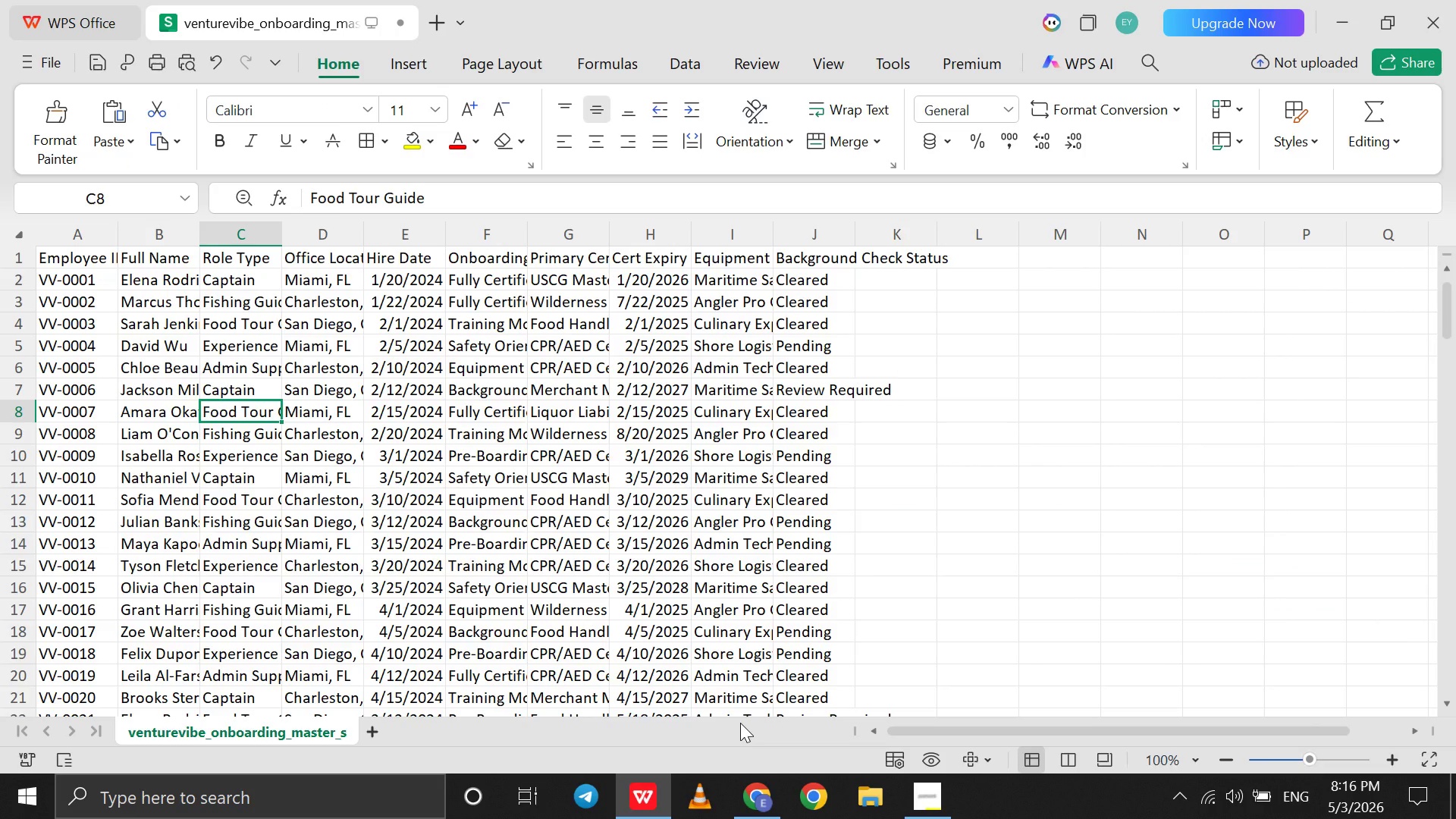 
left_click([748, 805])
 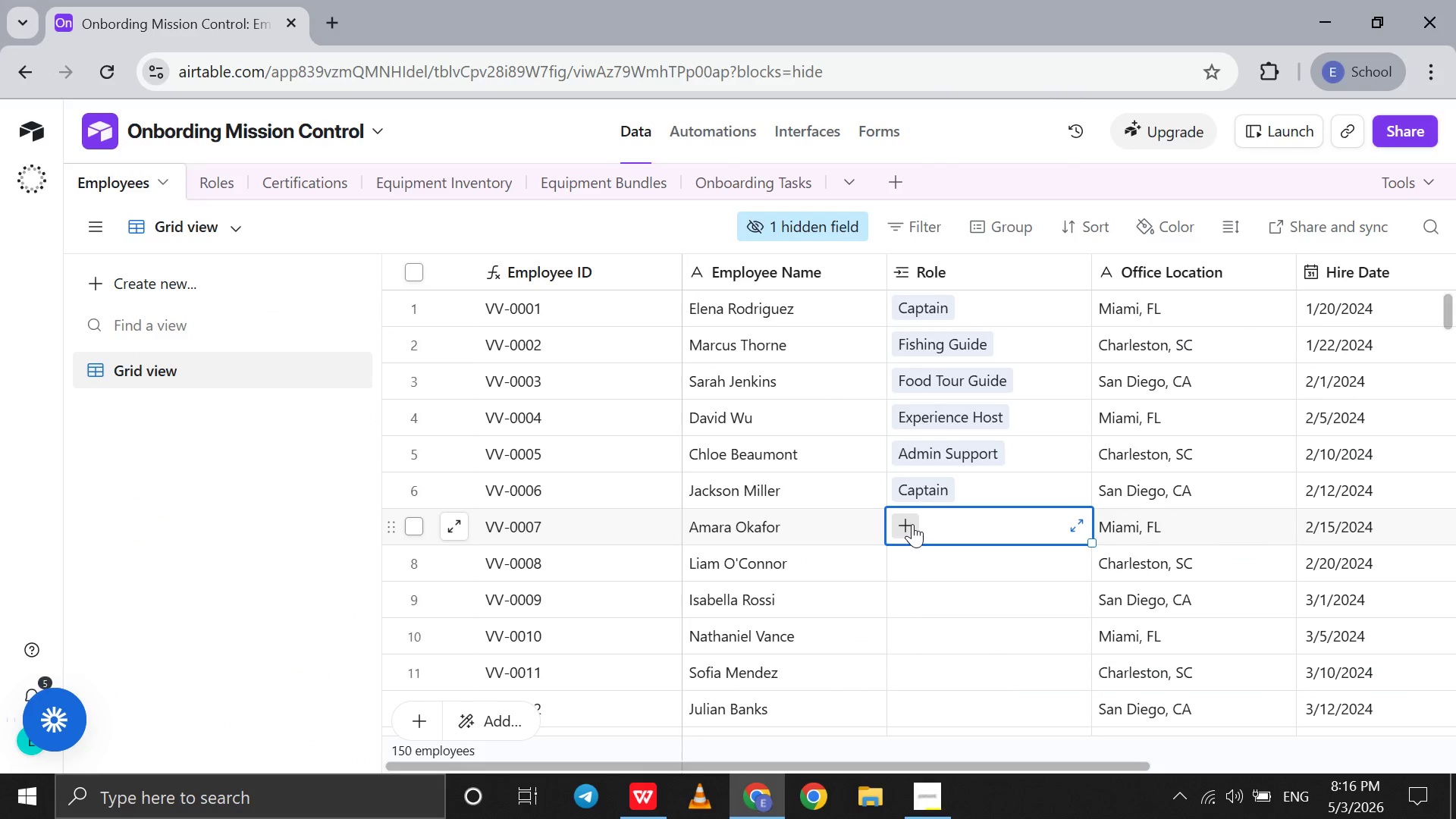 
left_click([912, 524])
 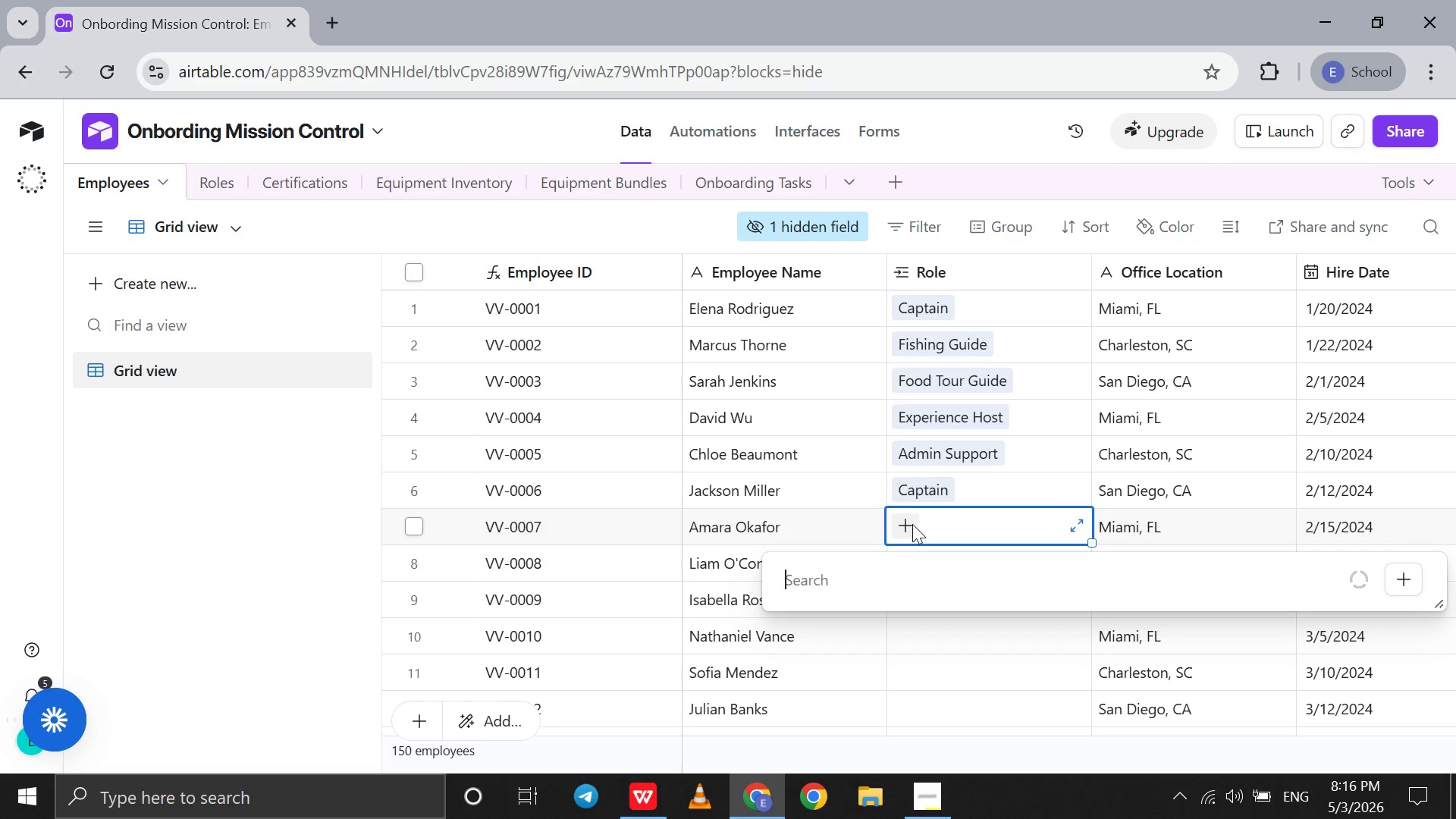 
key(F)
 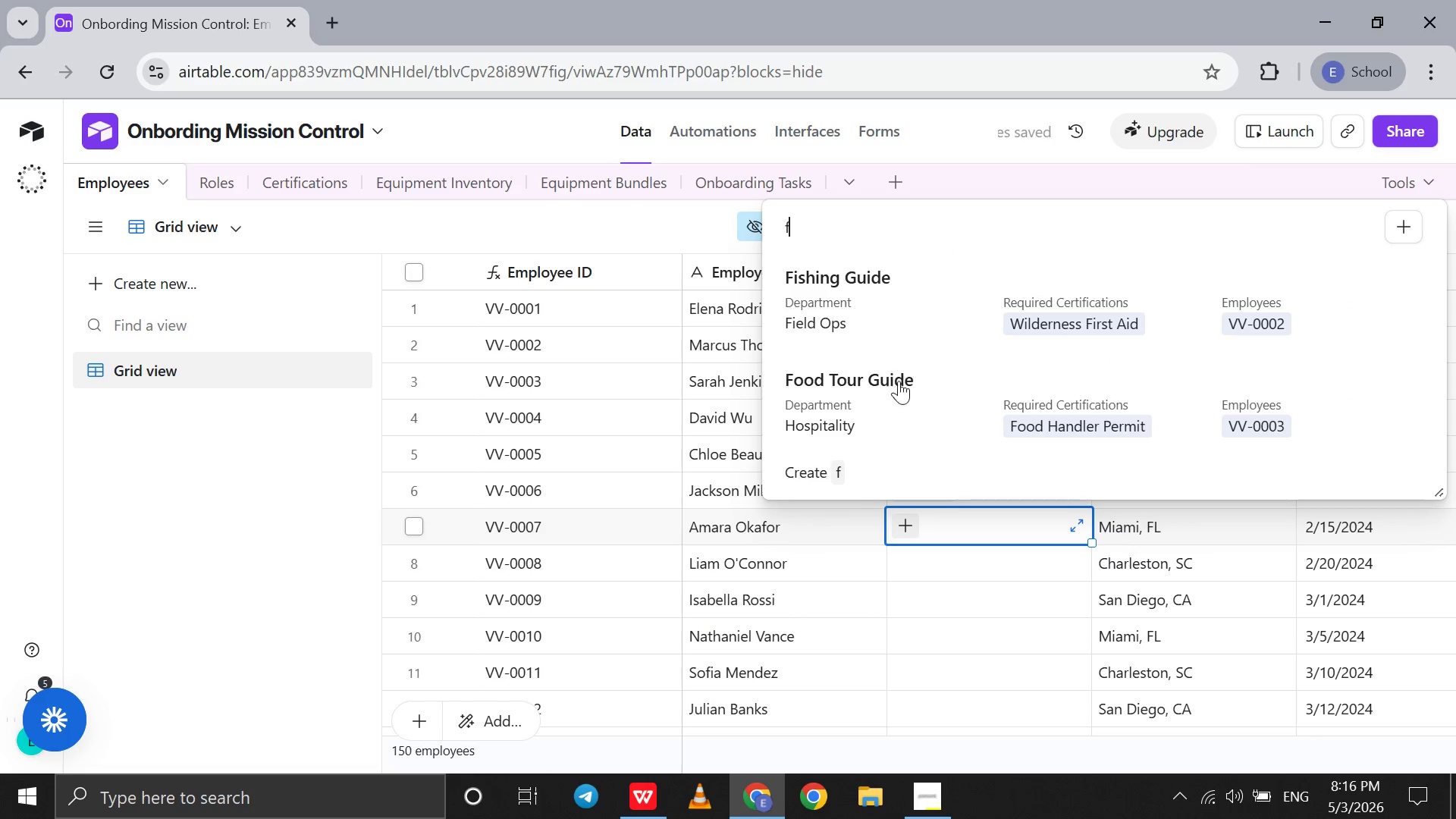 
left_click([893, 394])
 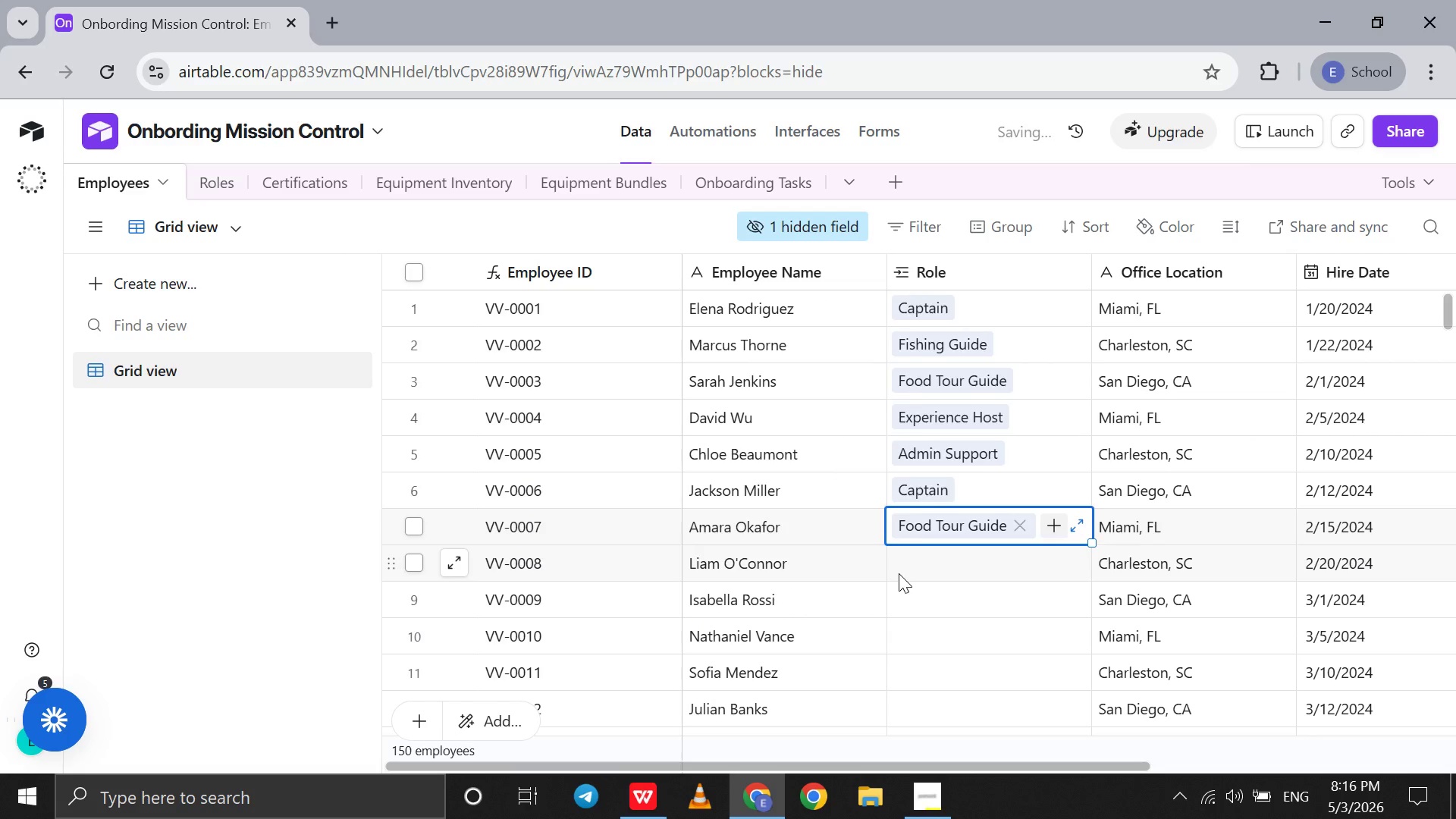 
left_click([899, 573])
 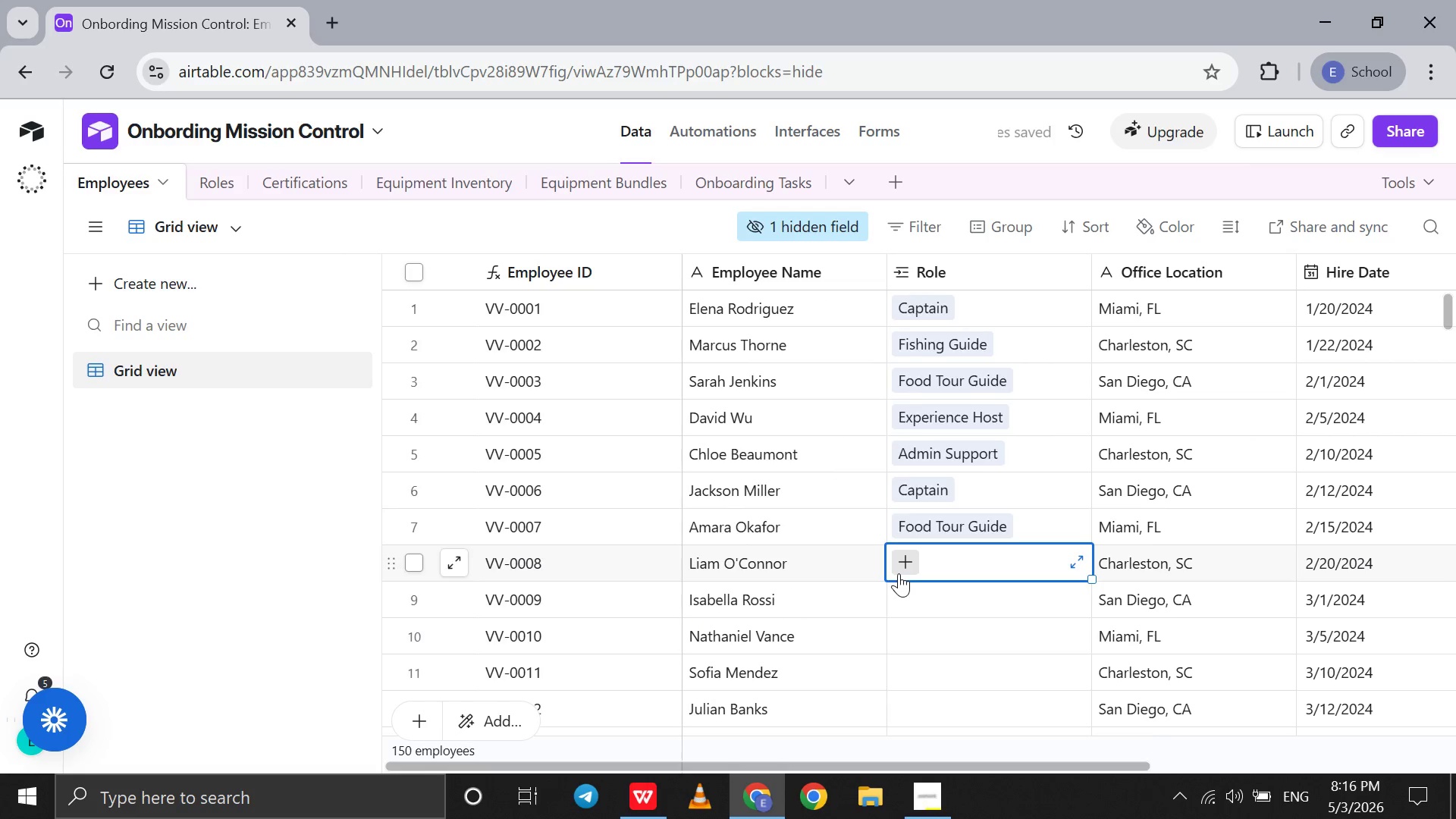 
key(F)
 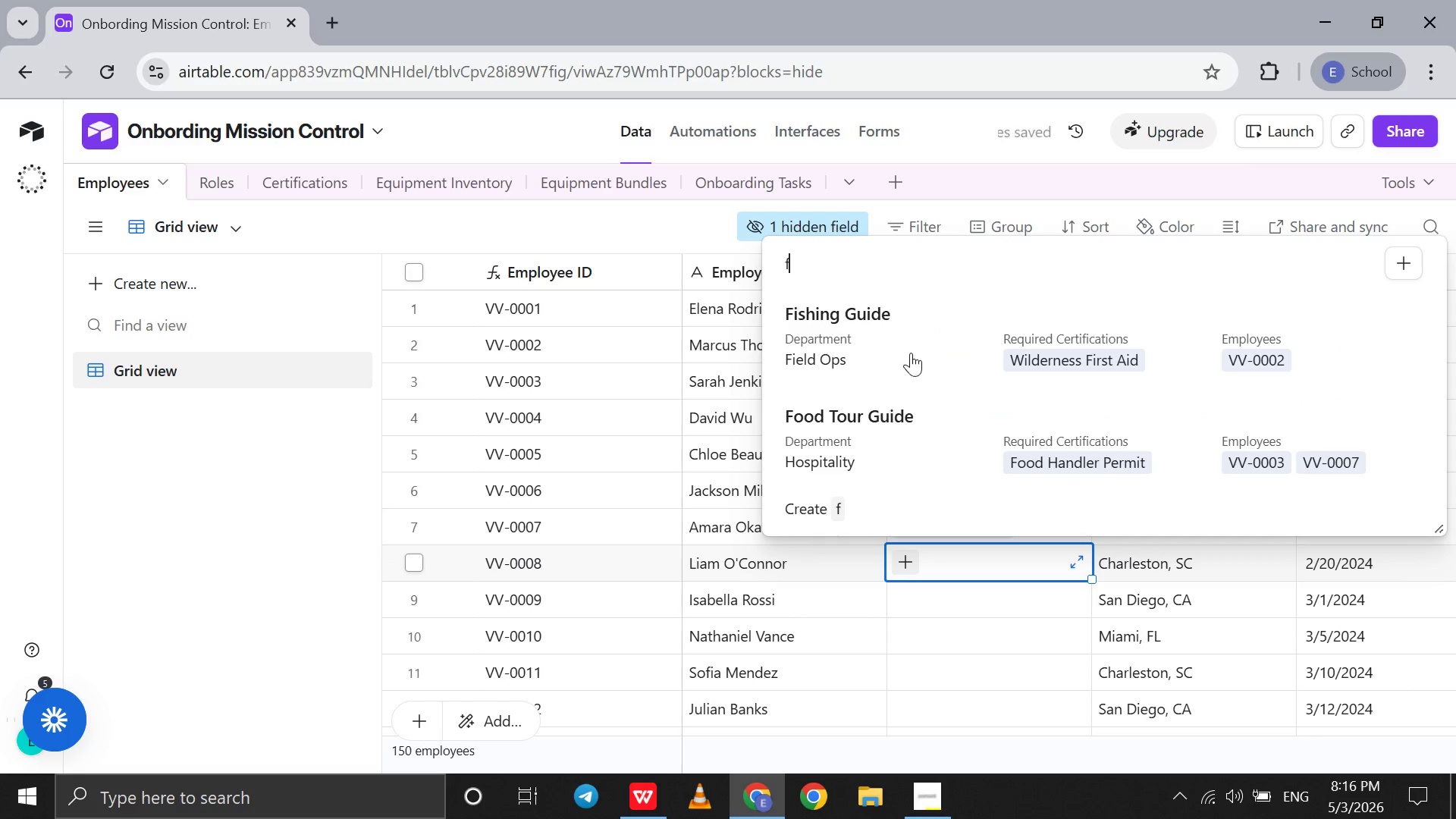 
left_click([917, 347])
 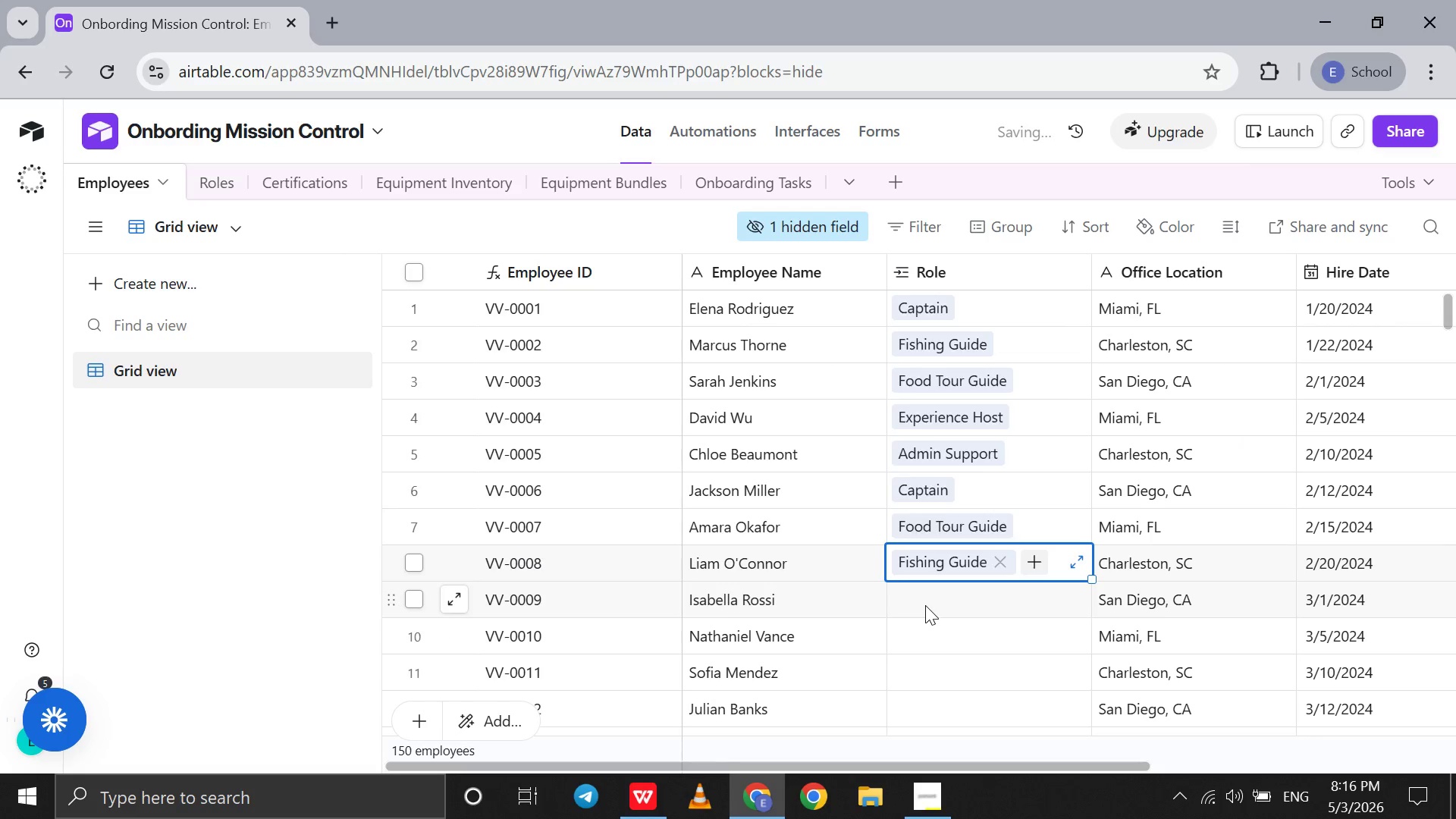 
left_click([925, 605])
 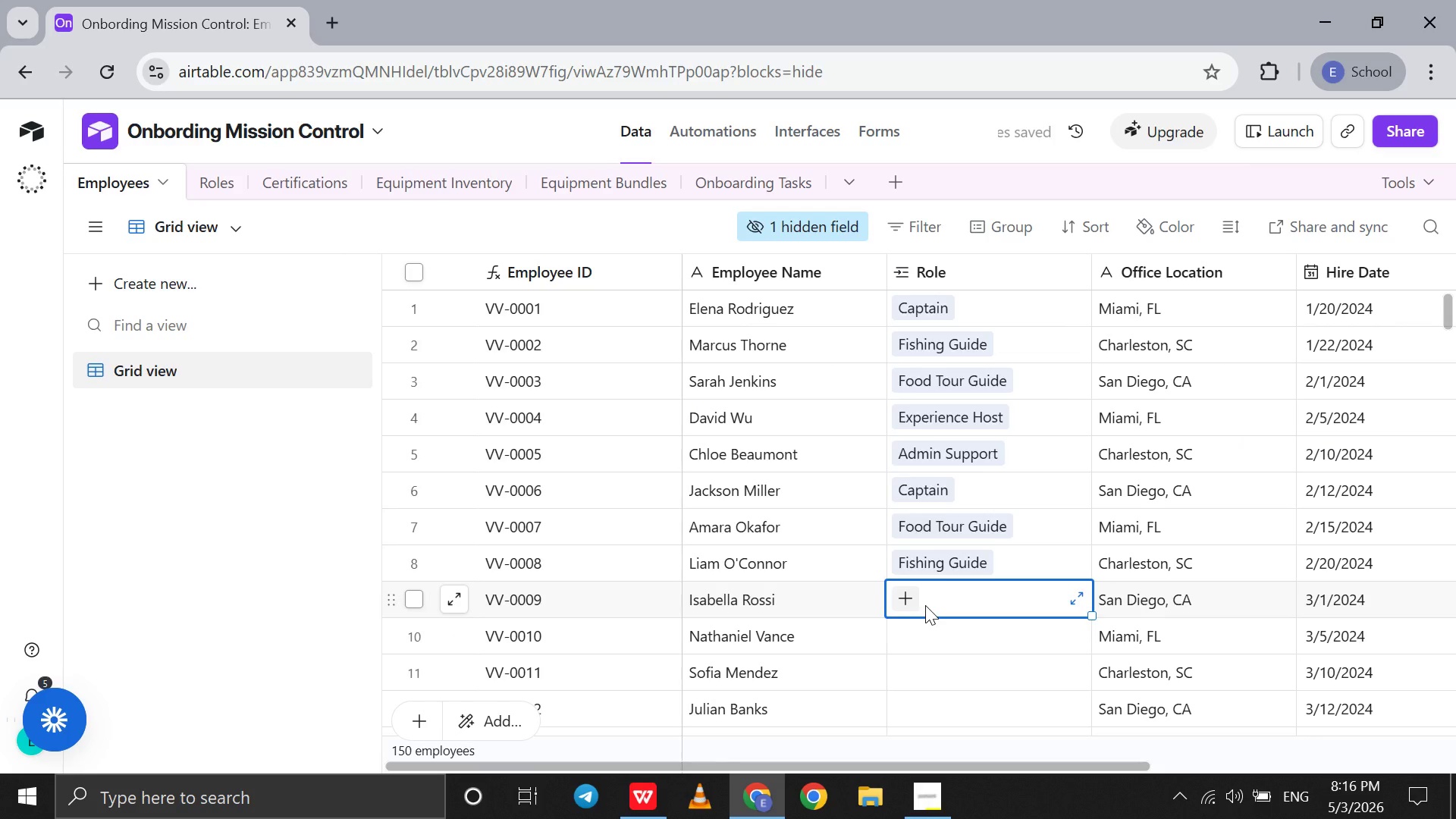 
key(E)
 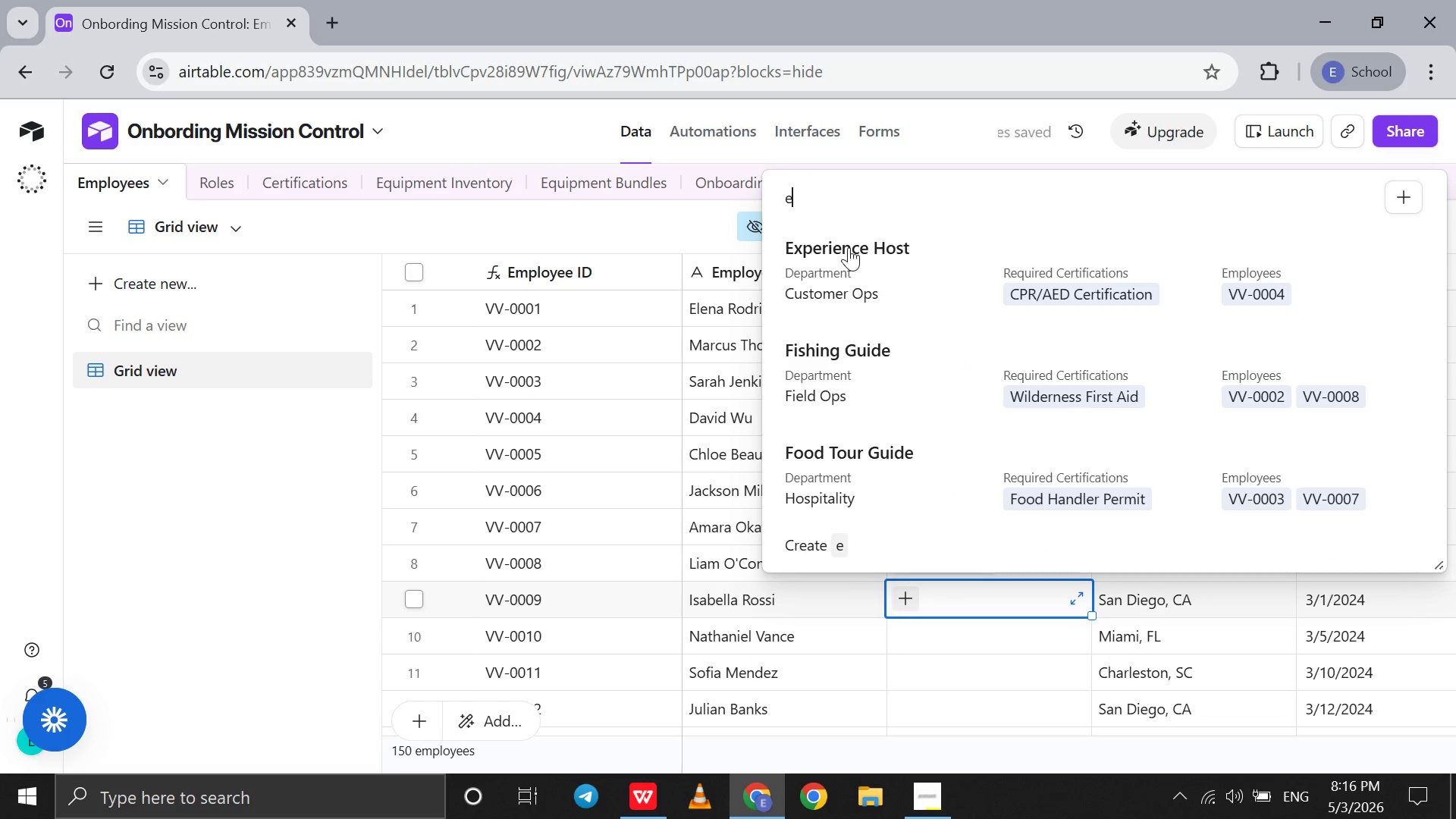 
left_click([846, 241])
 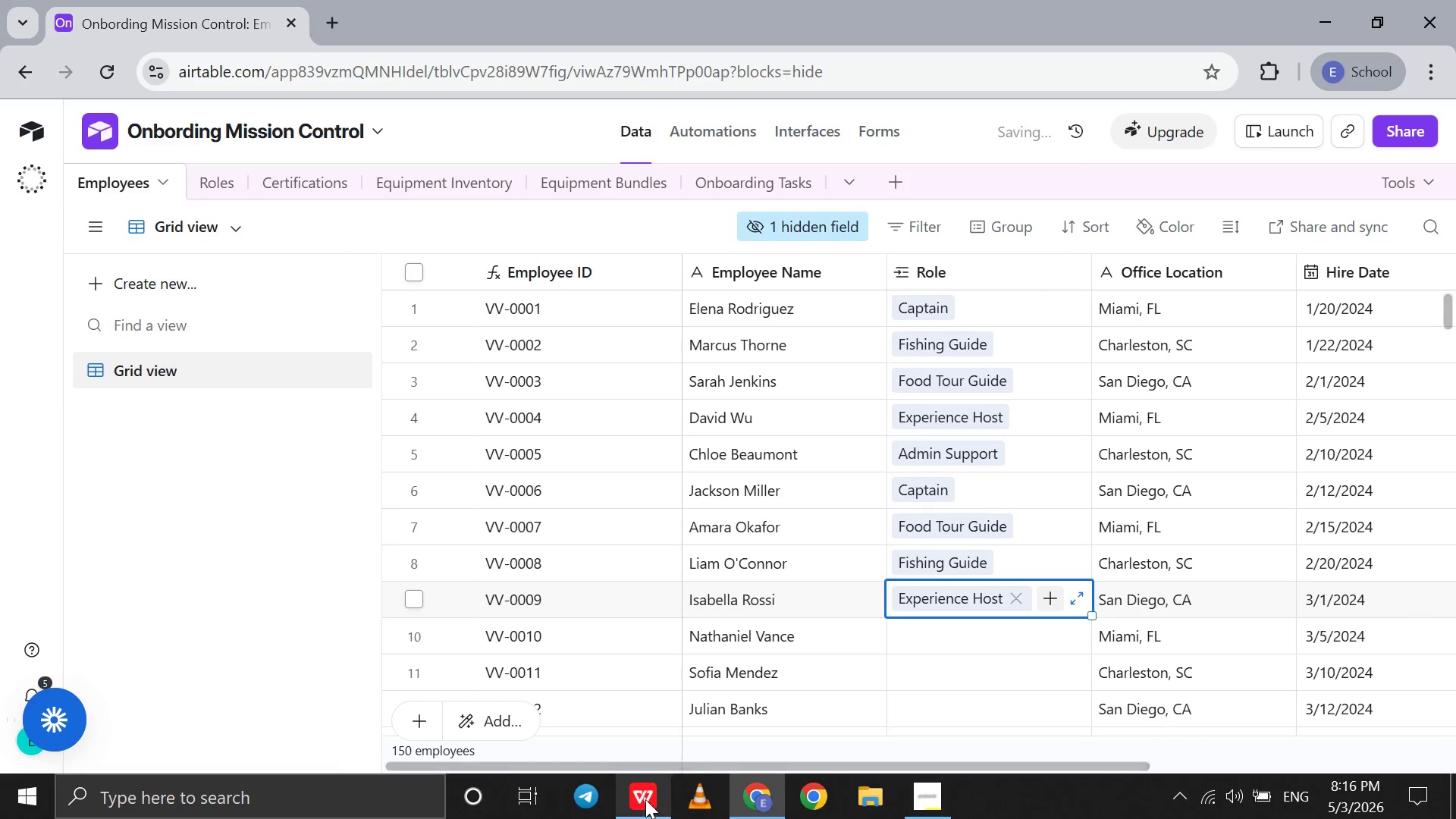 
left_click([642, 806])
 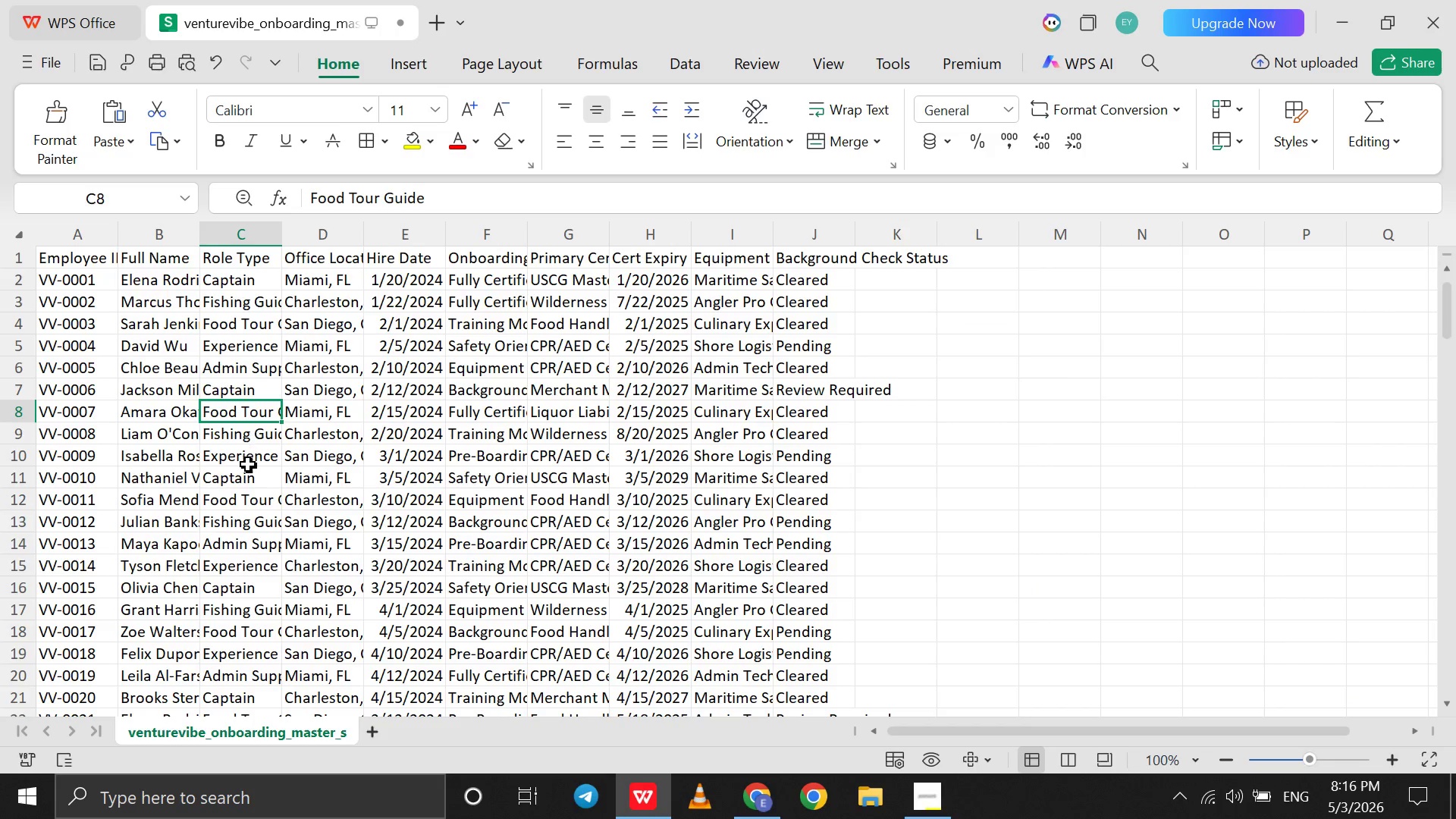 
left_click([246, 479])
 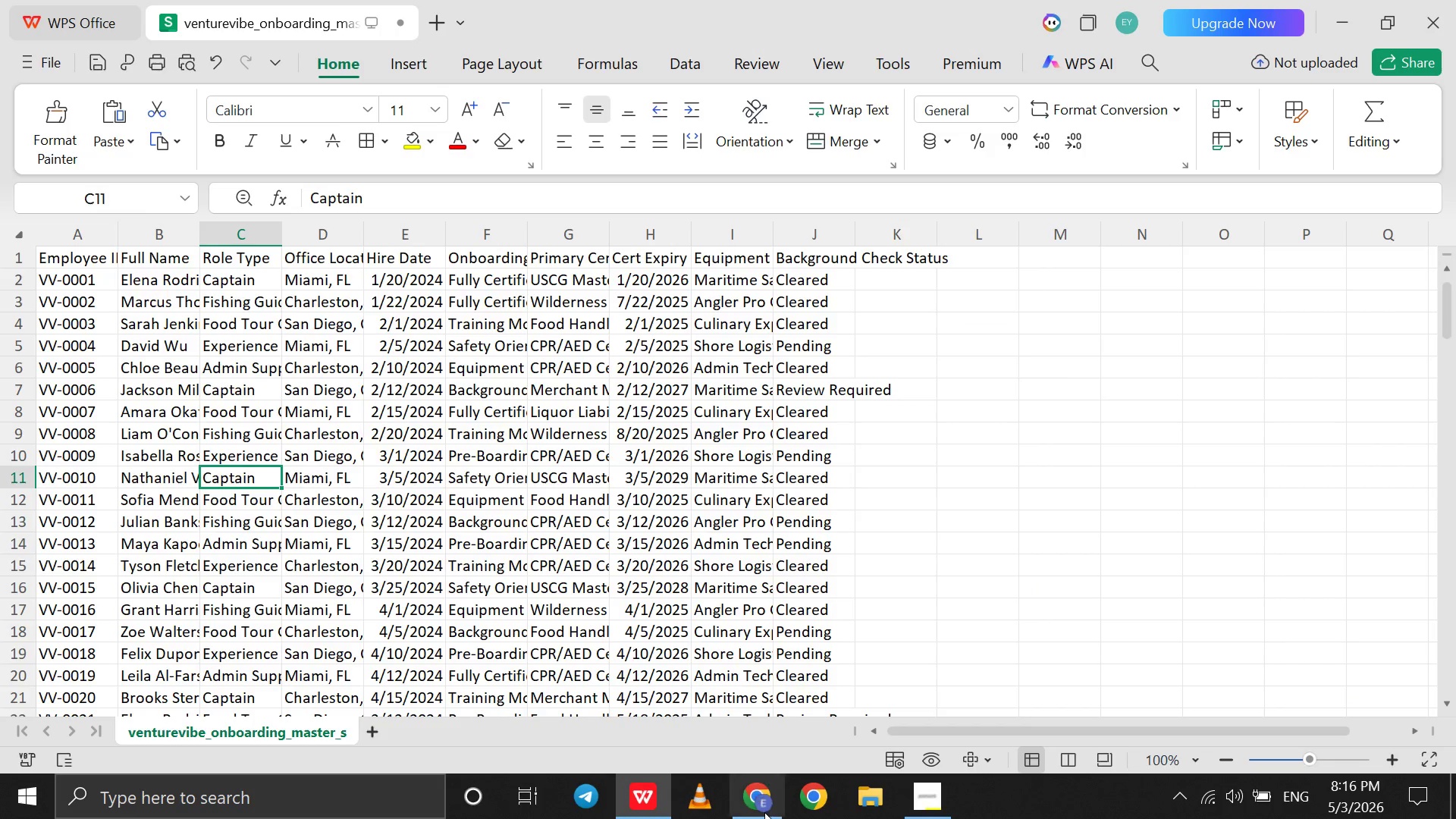 
left_click([766, 818])
 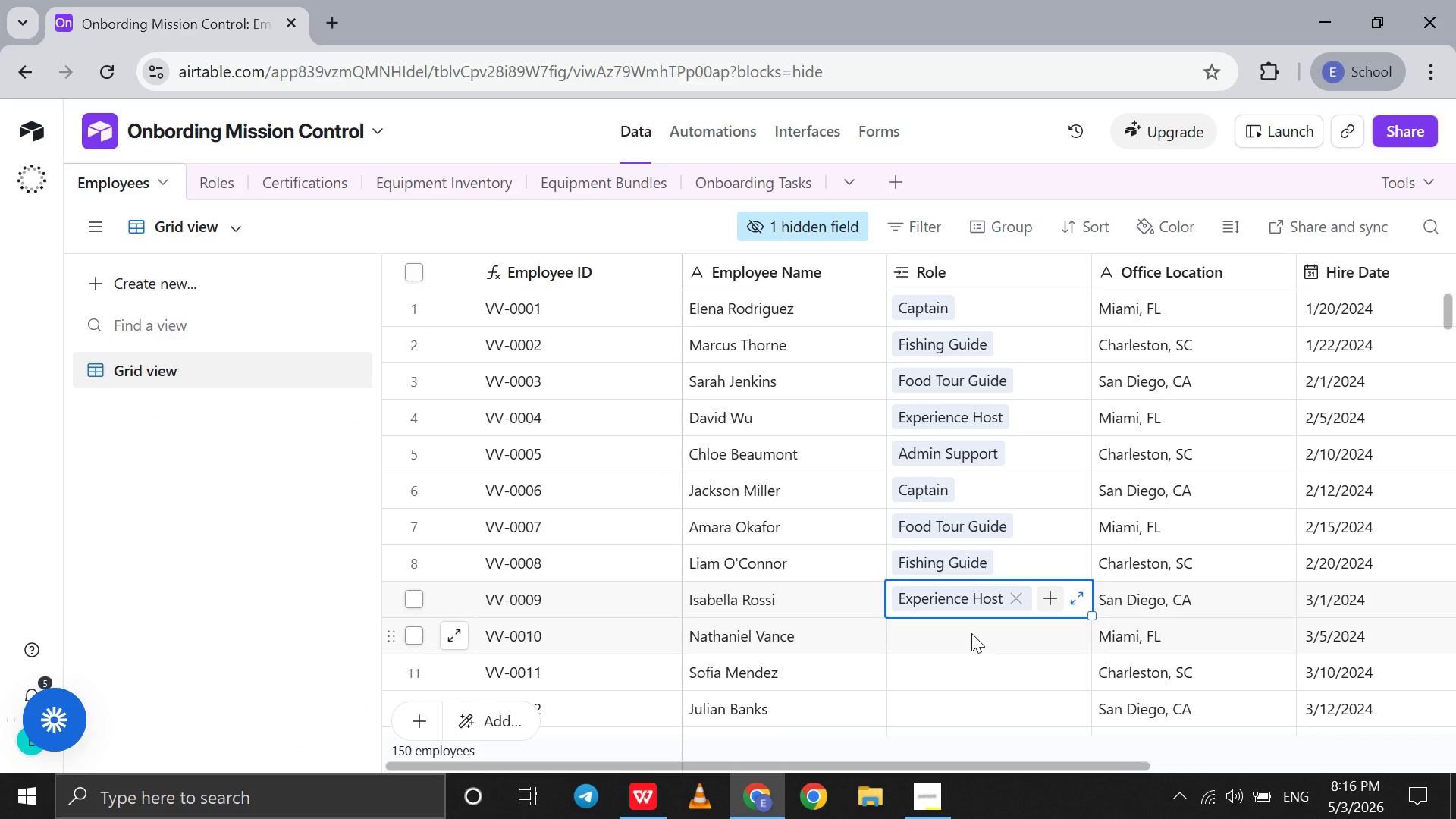 
left_click([971, 633])
 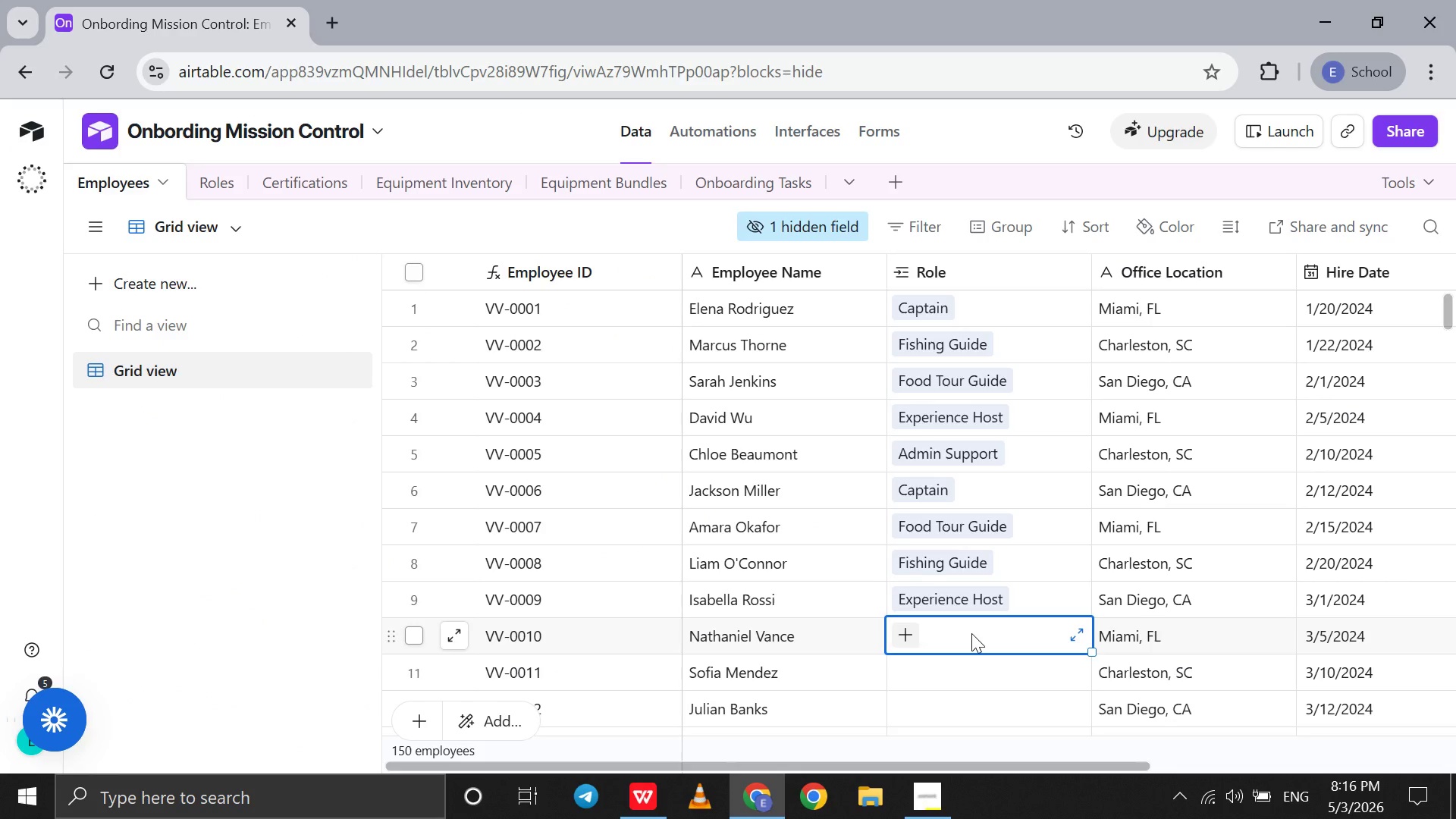 
key(C)
 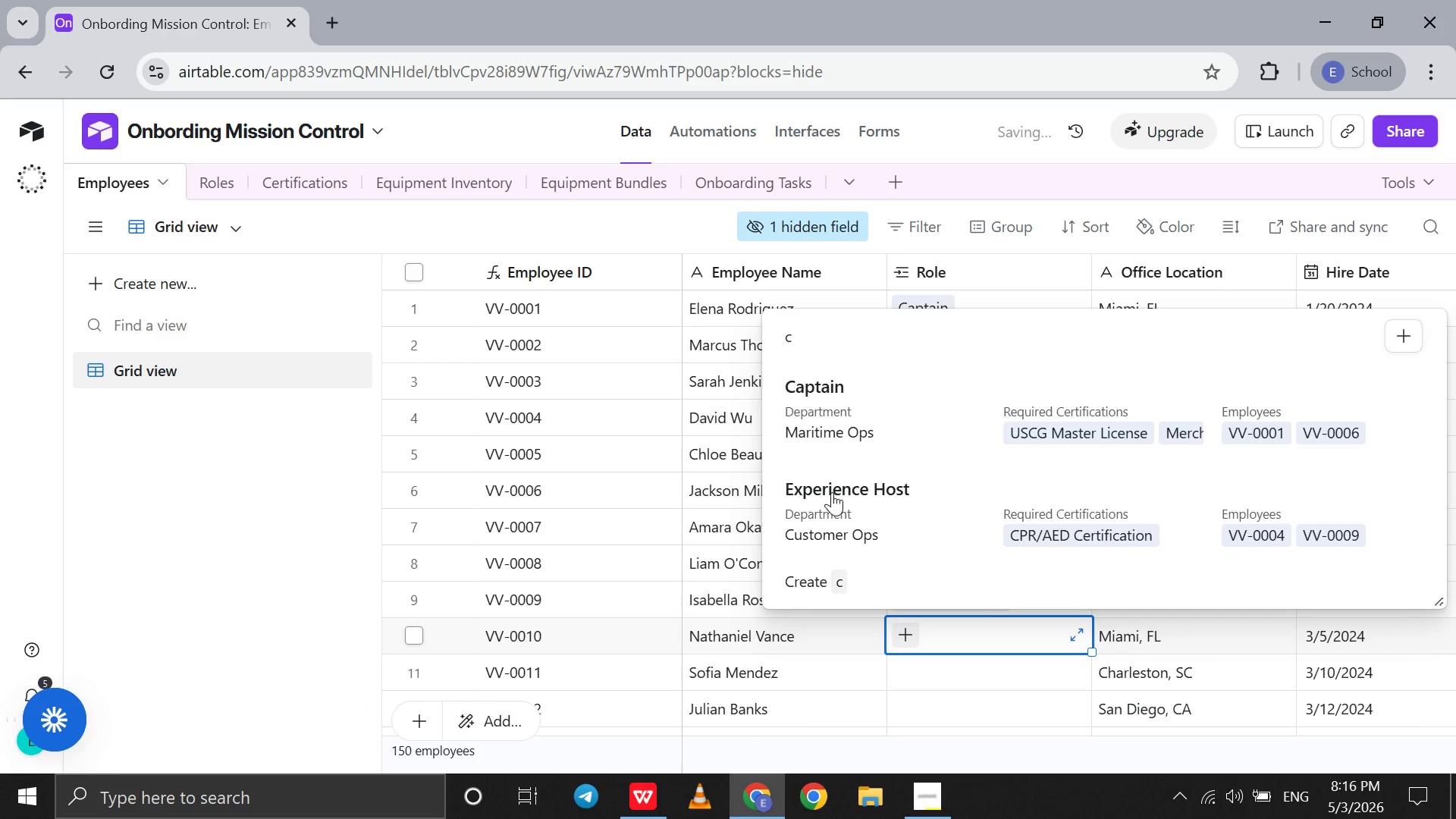 
left_click([877, 403])
 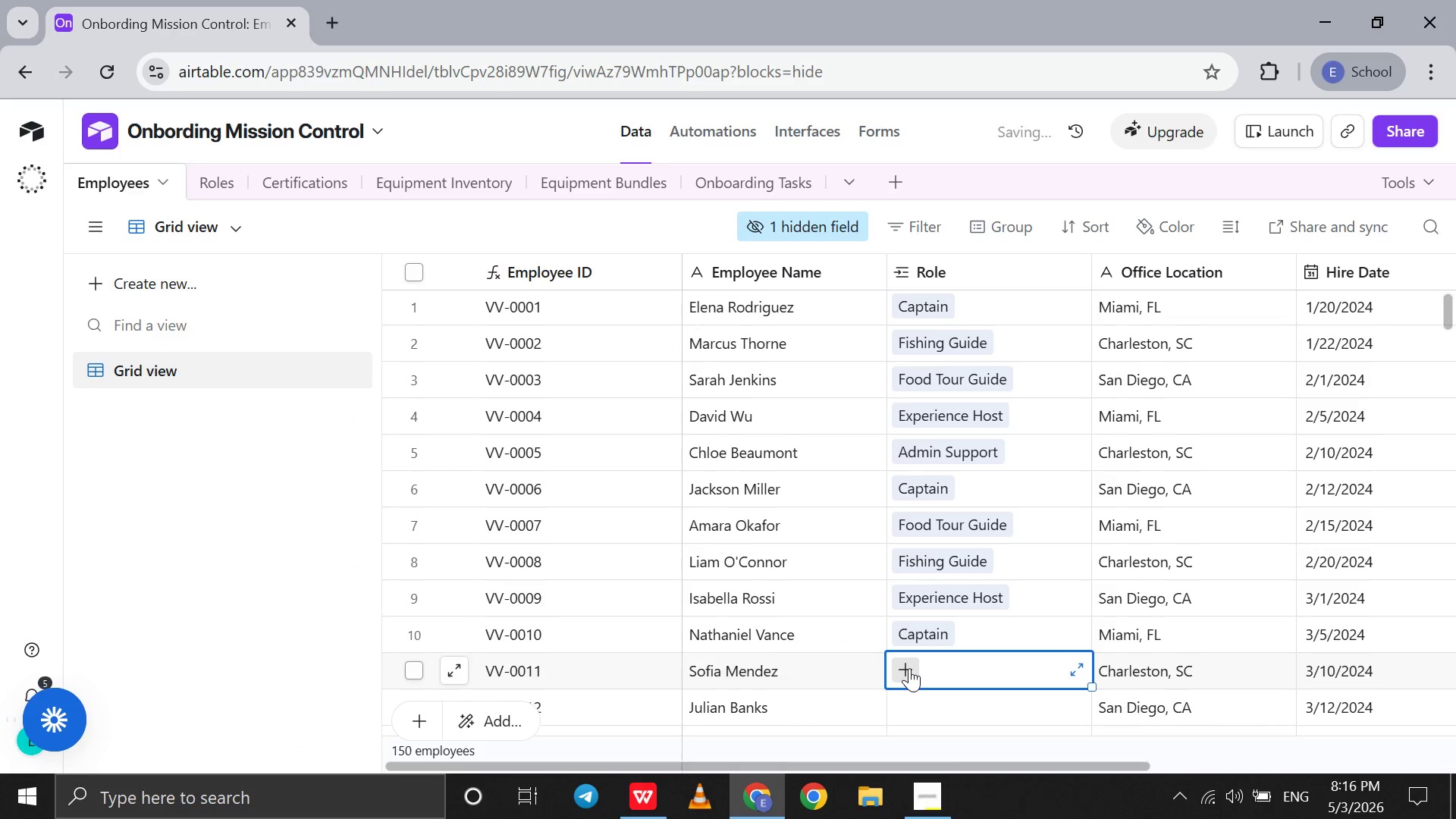 
double_click([909, 668])
 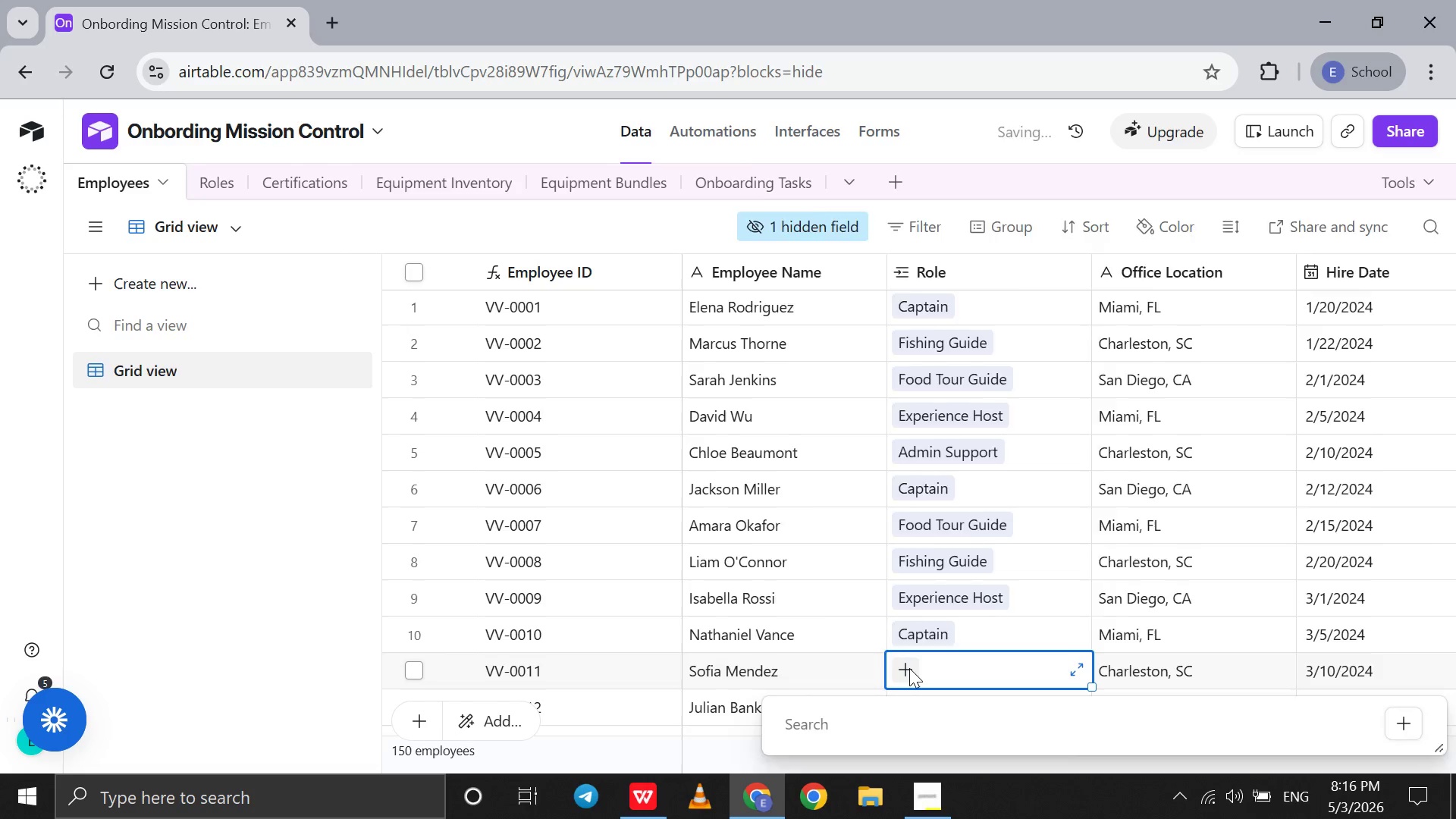 
key(F)
 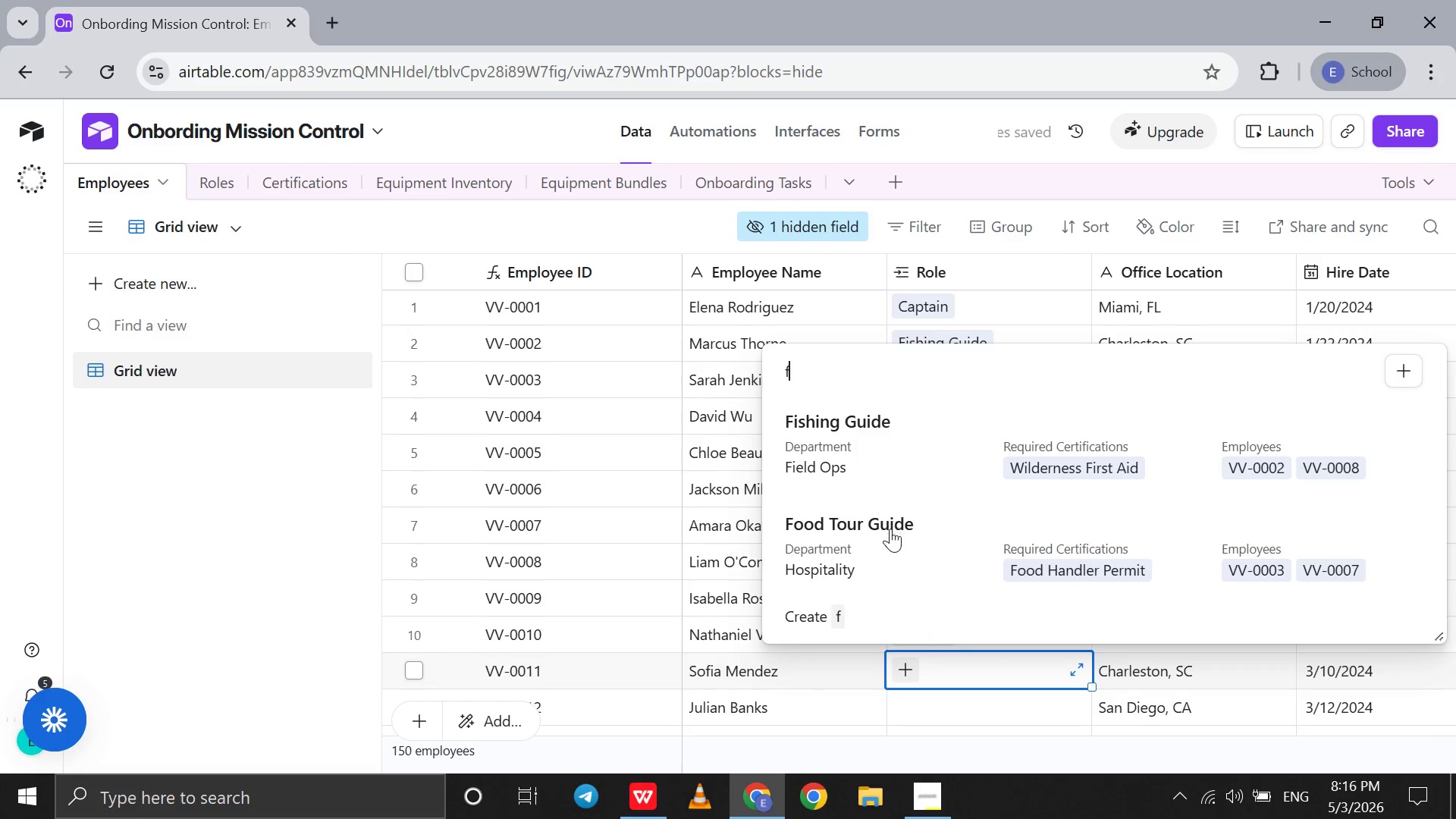 
left_click([890, 529])
 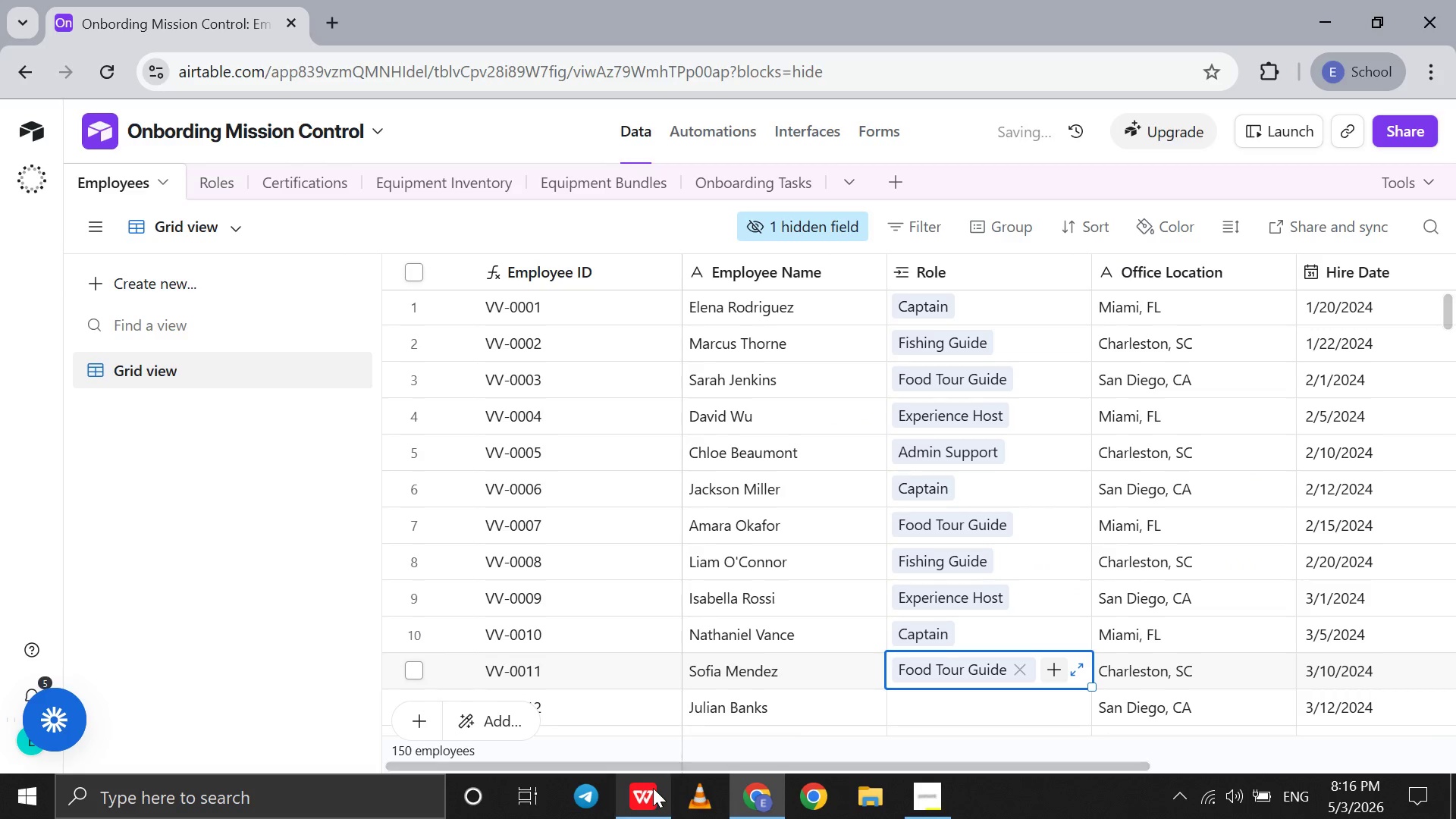 
left_click([653, 788])
 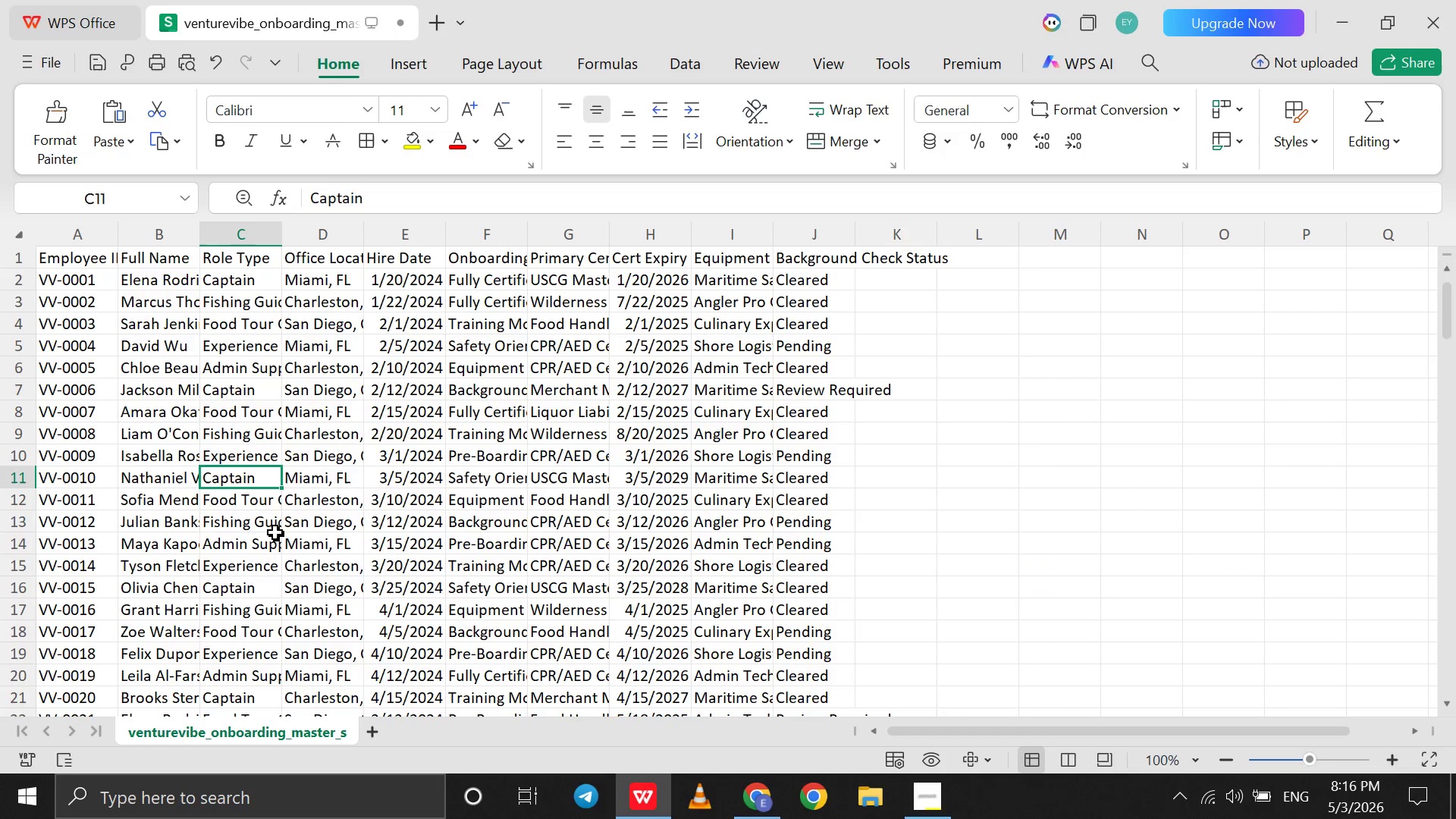 
left_click([245, 526])
 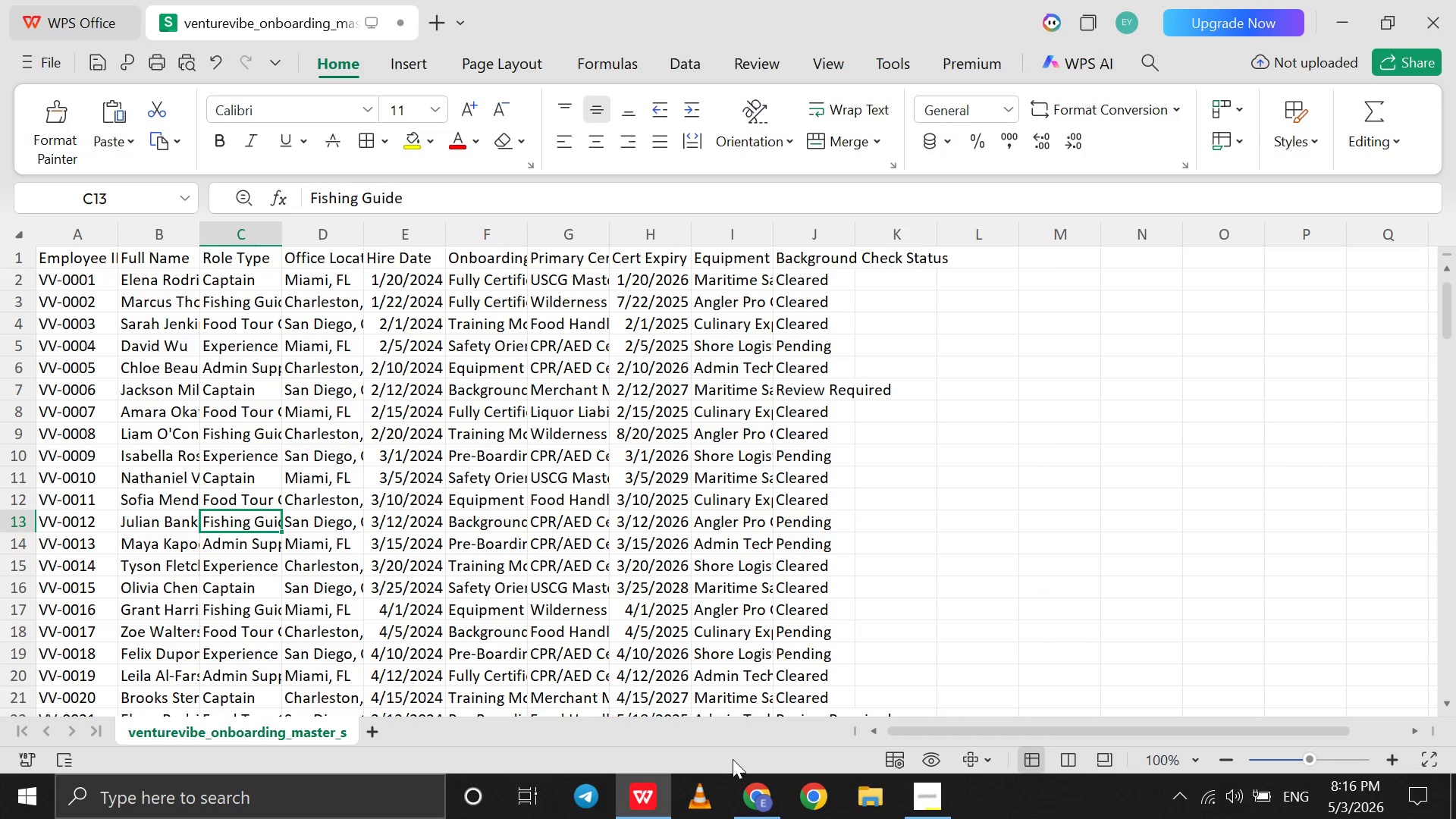 
left_click([748, 791])
 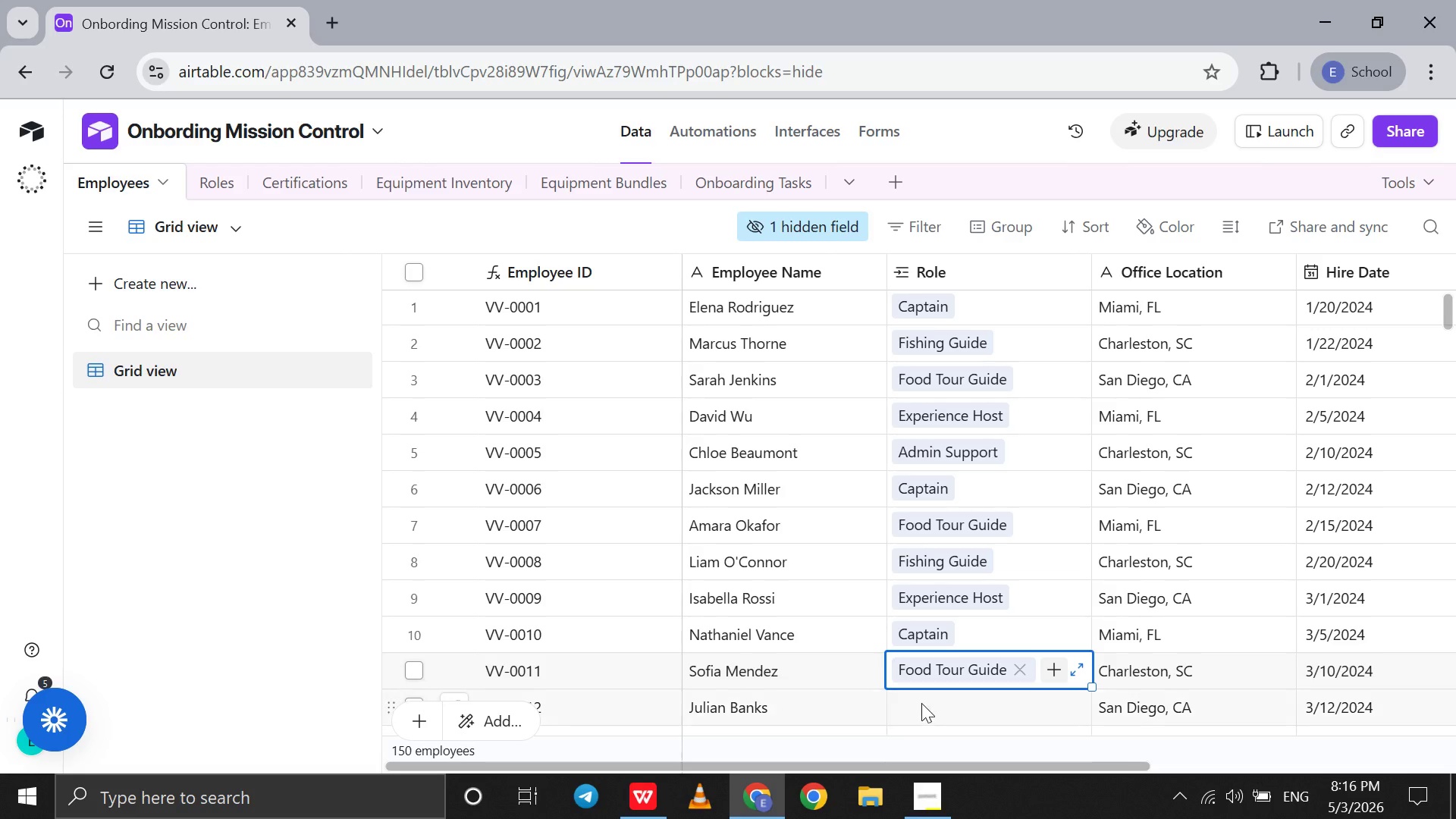 
left_click([921, 703])
 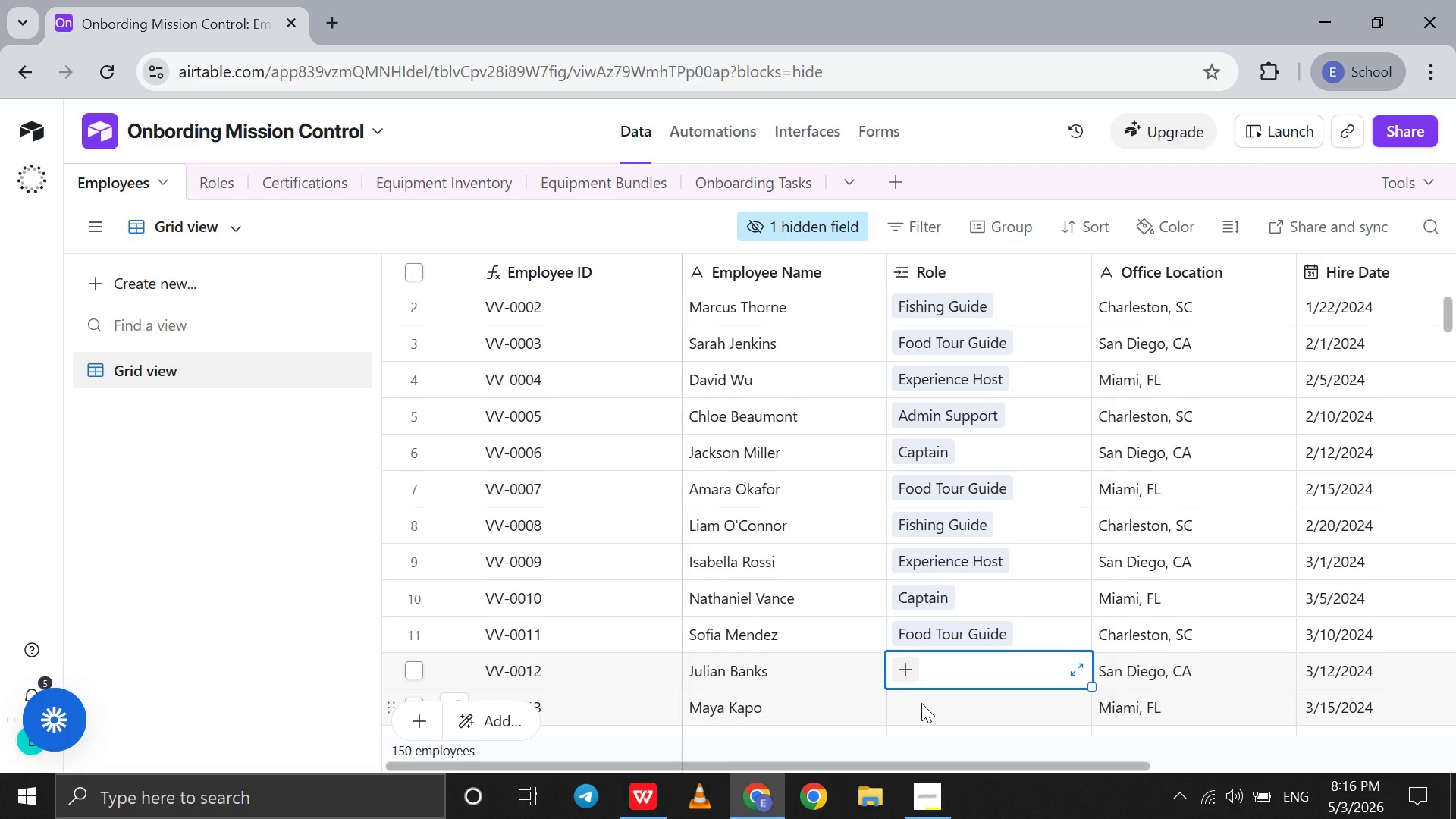 
key(F)
 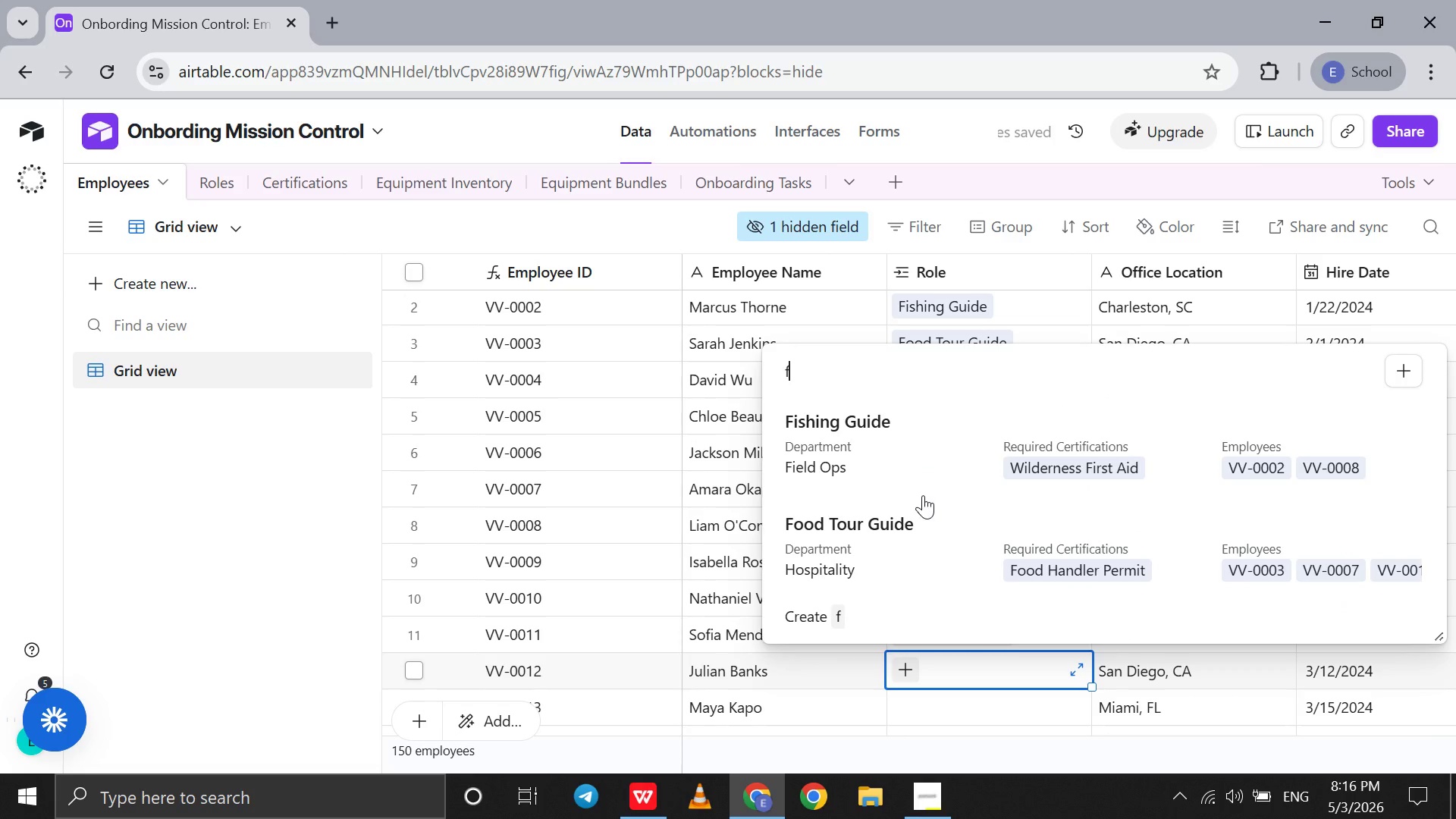 
left_click([937, 468])
 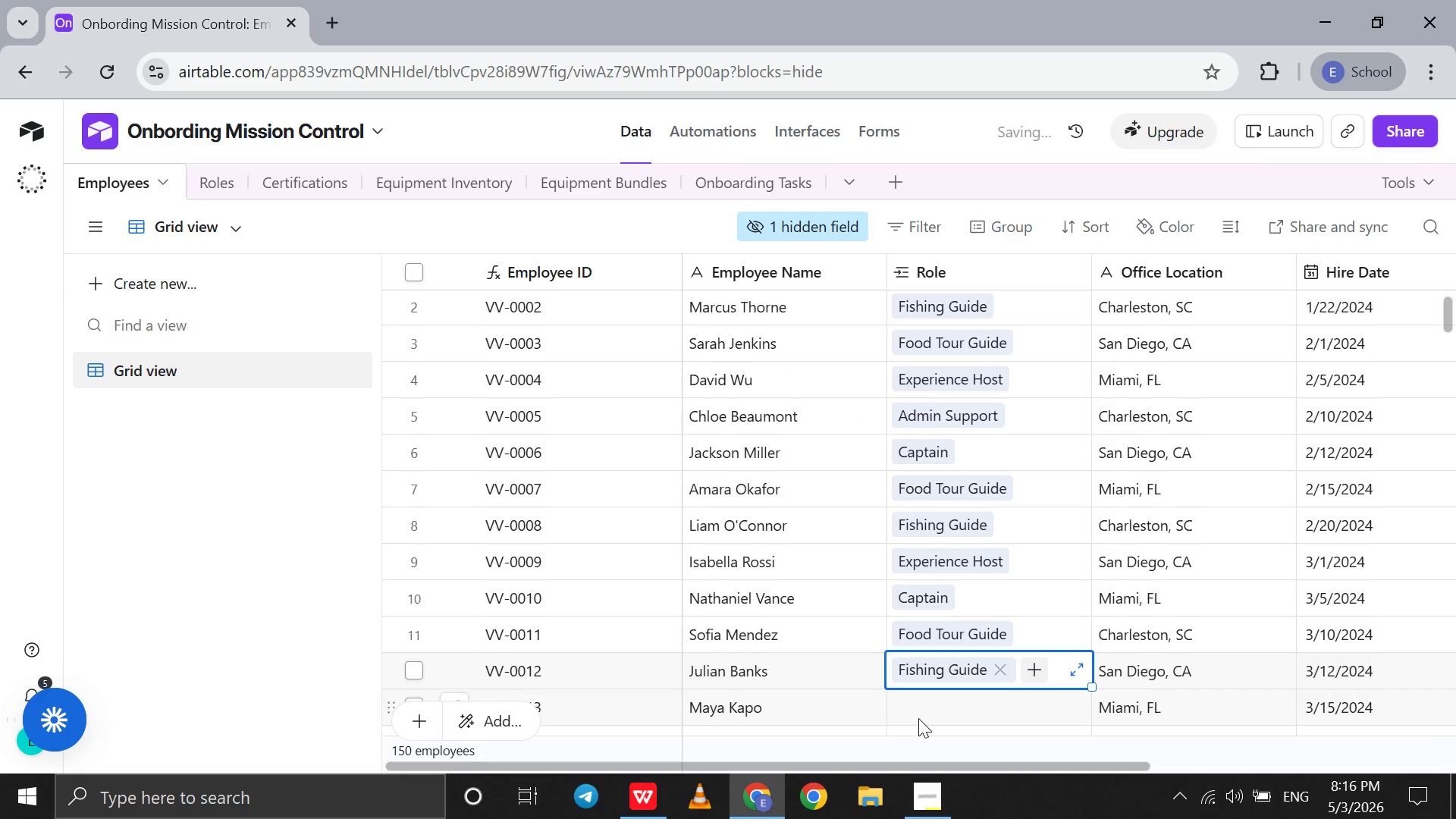 
left_click([918, 718])
 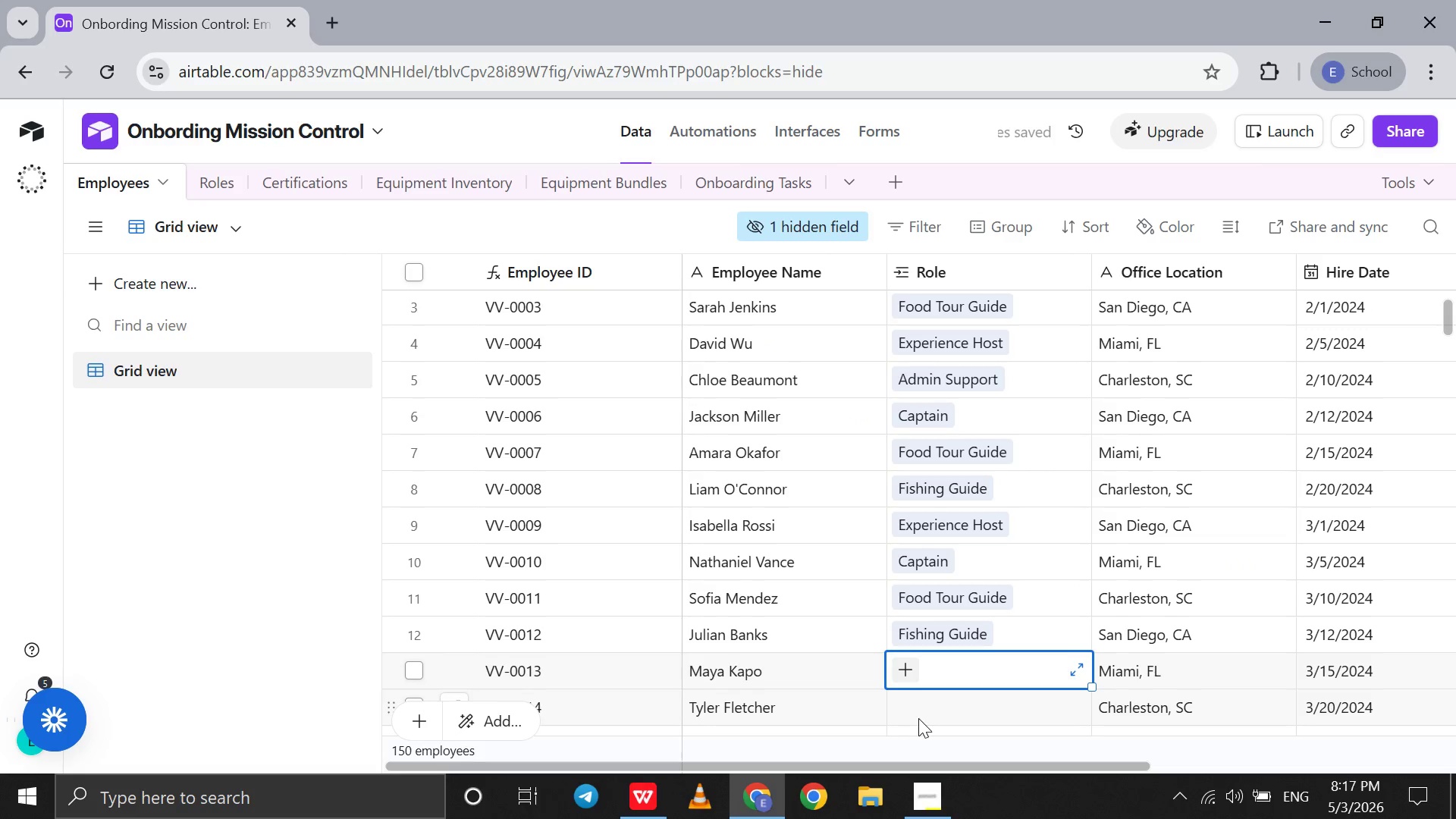 
key(A)
 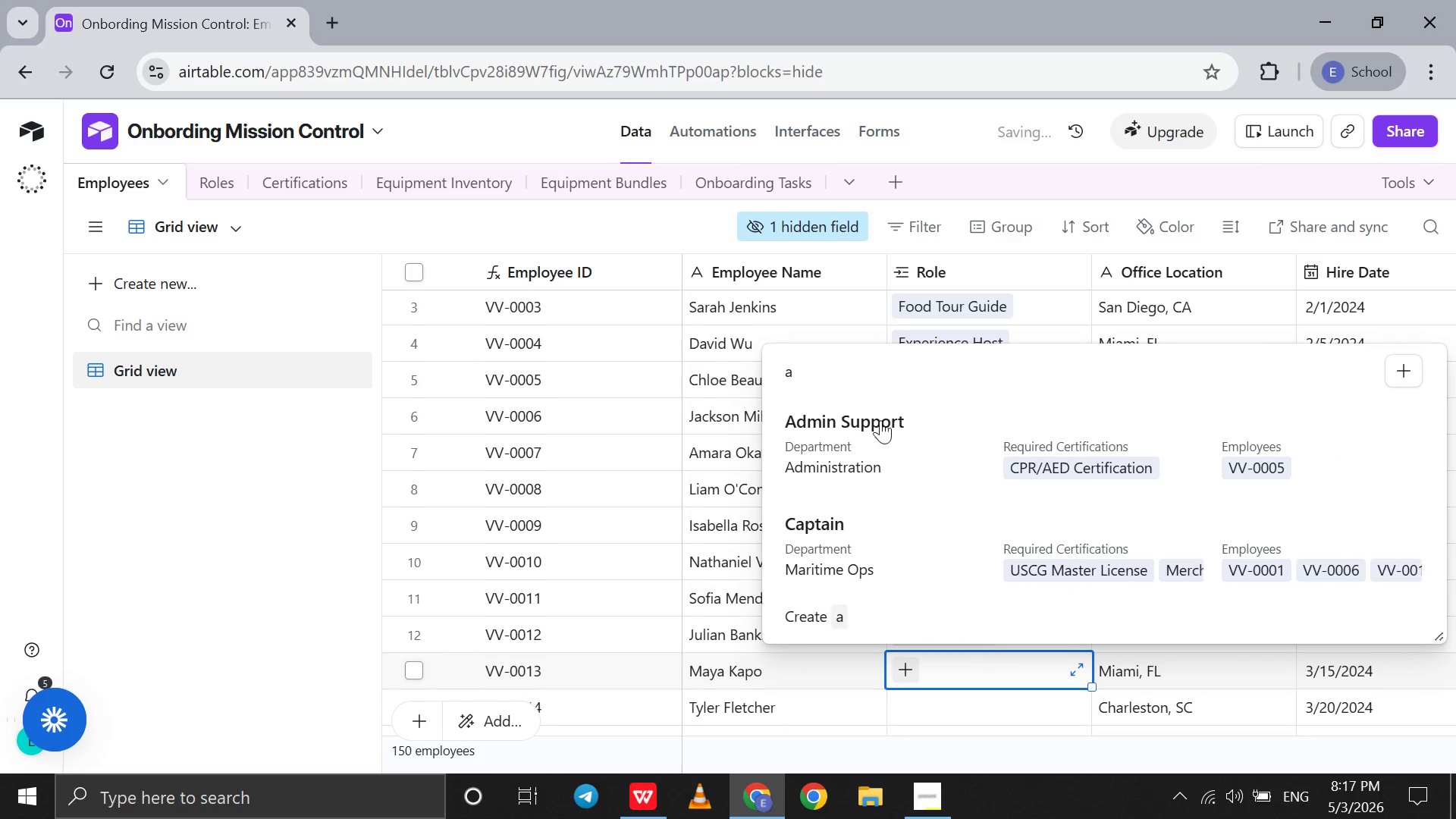 
left_click([880, 417])
 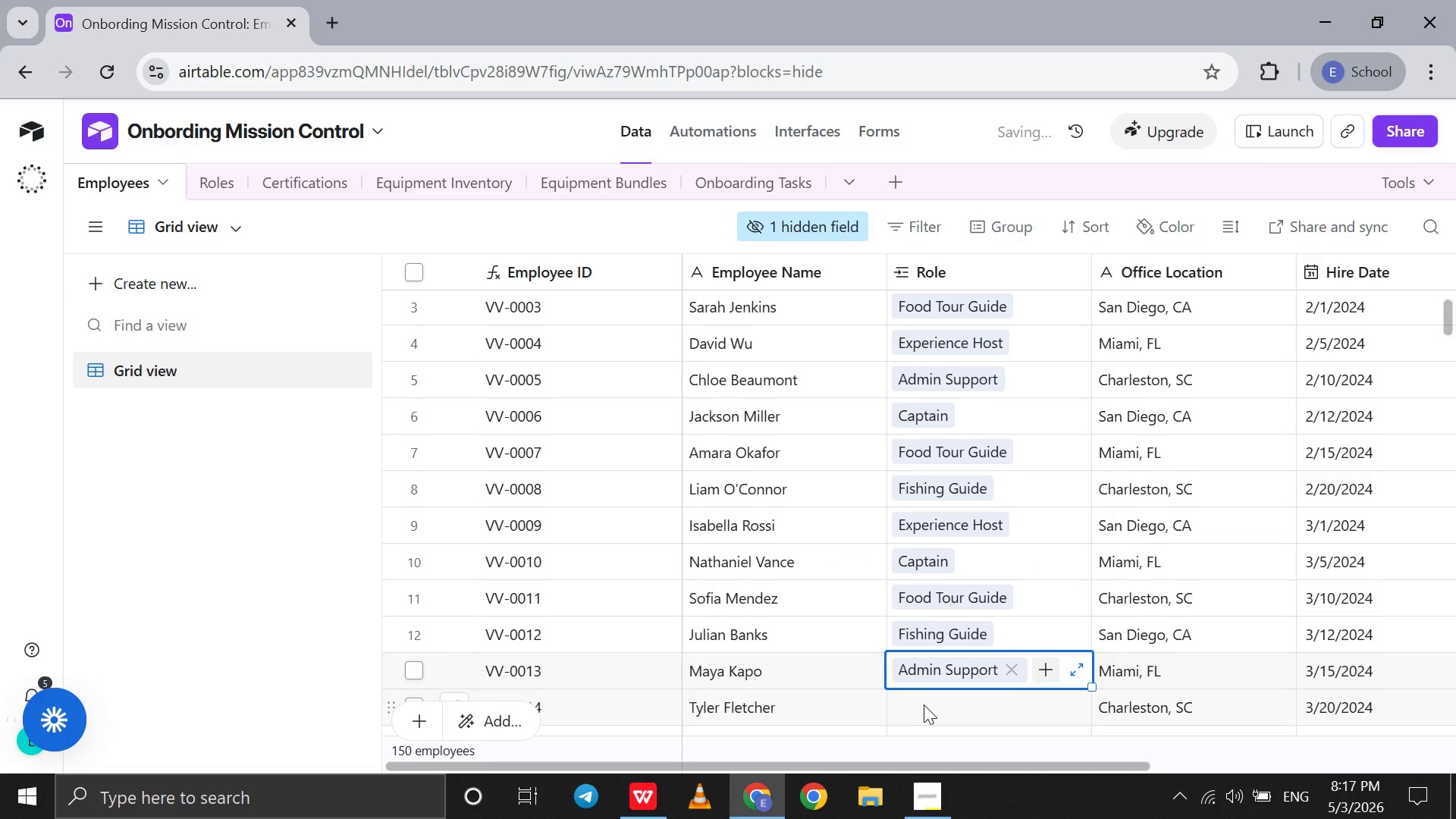 
left_click([924, 704])
 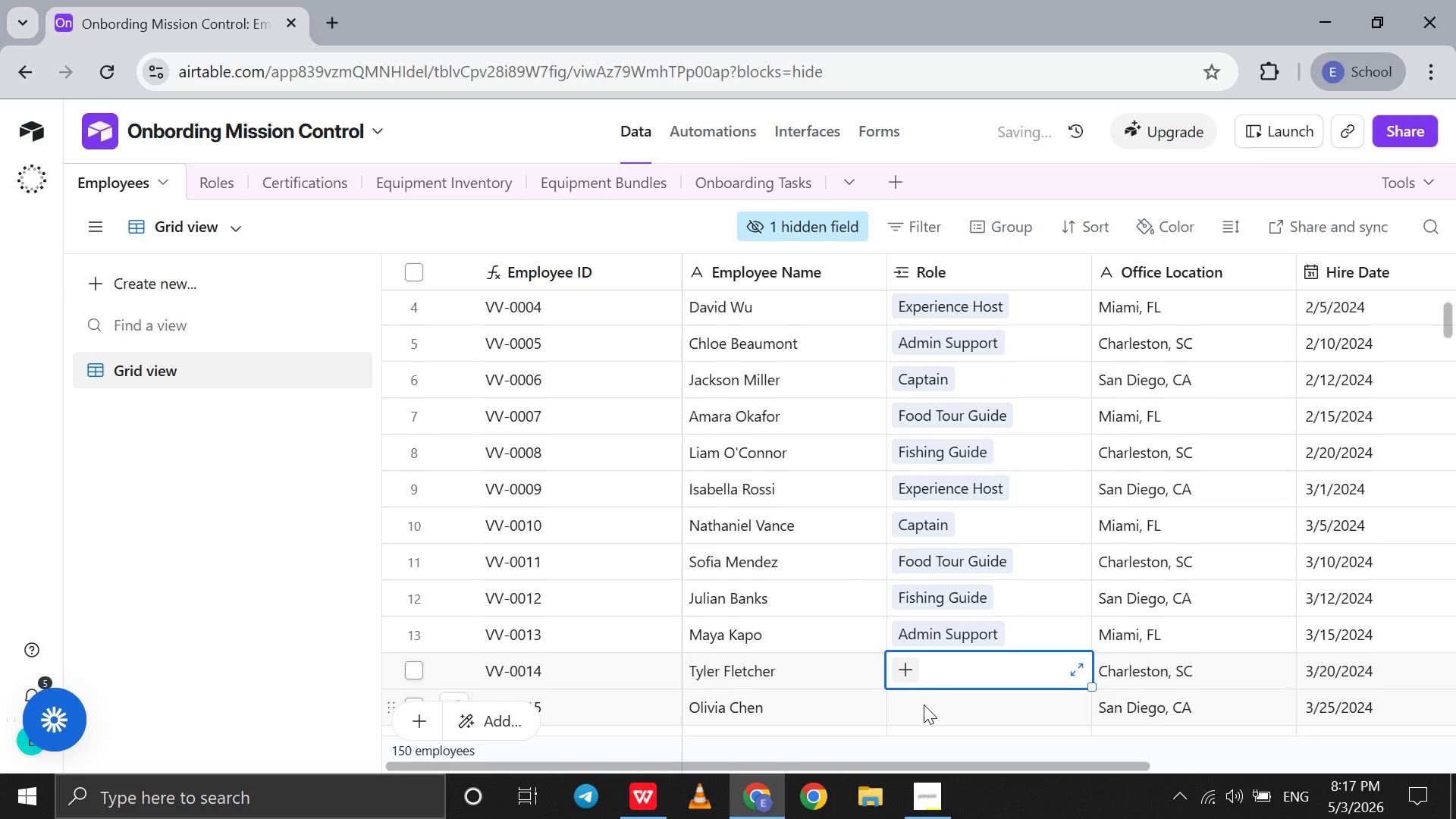 
key(E)
 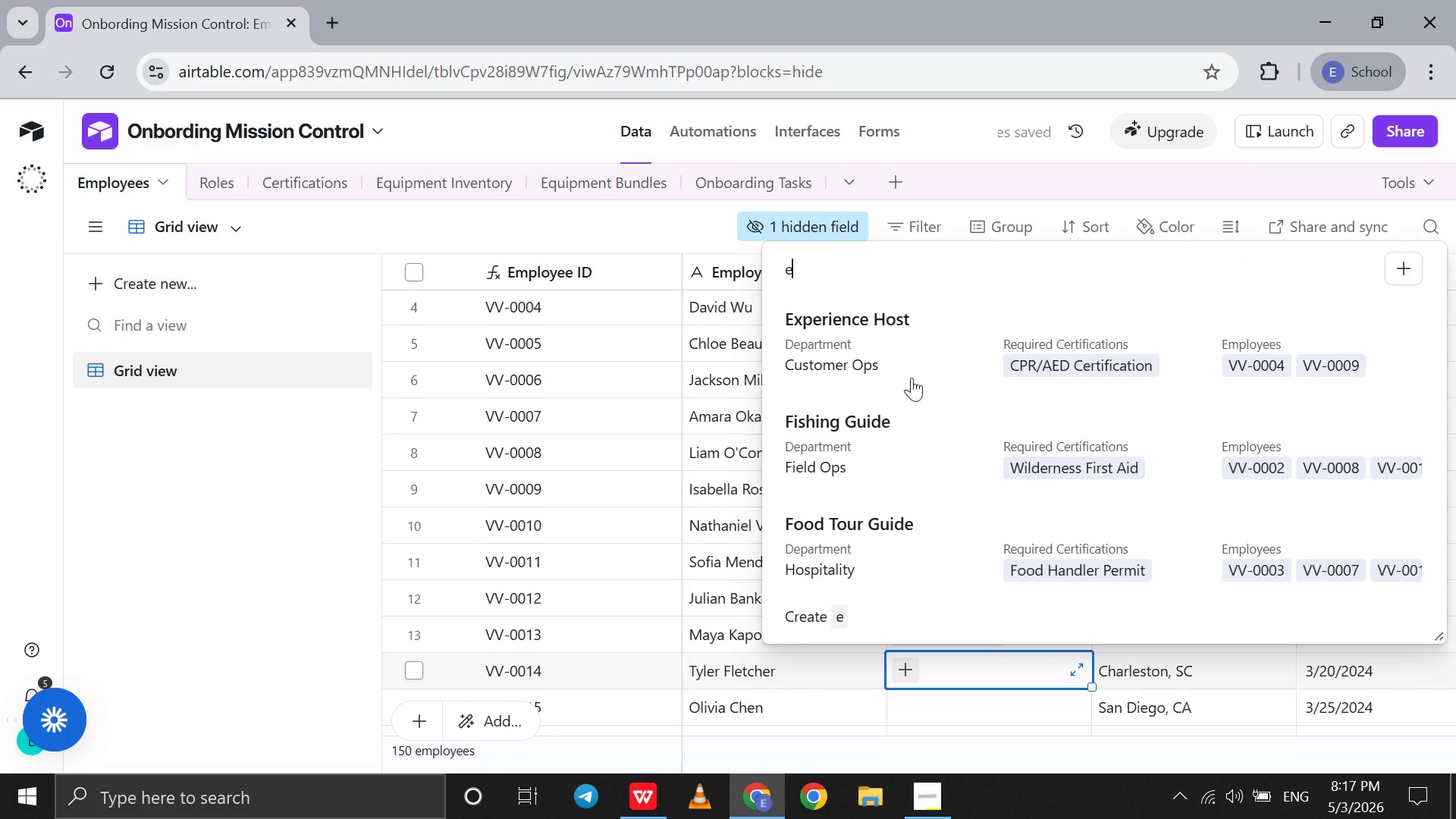 
left_click([906, 350])
 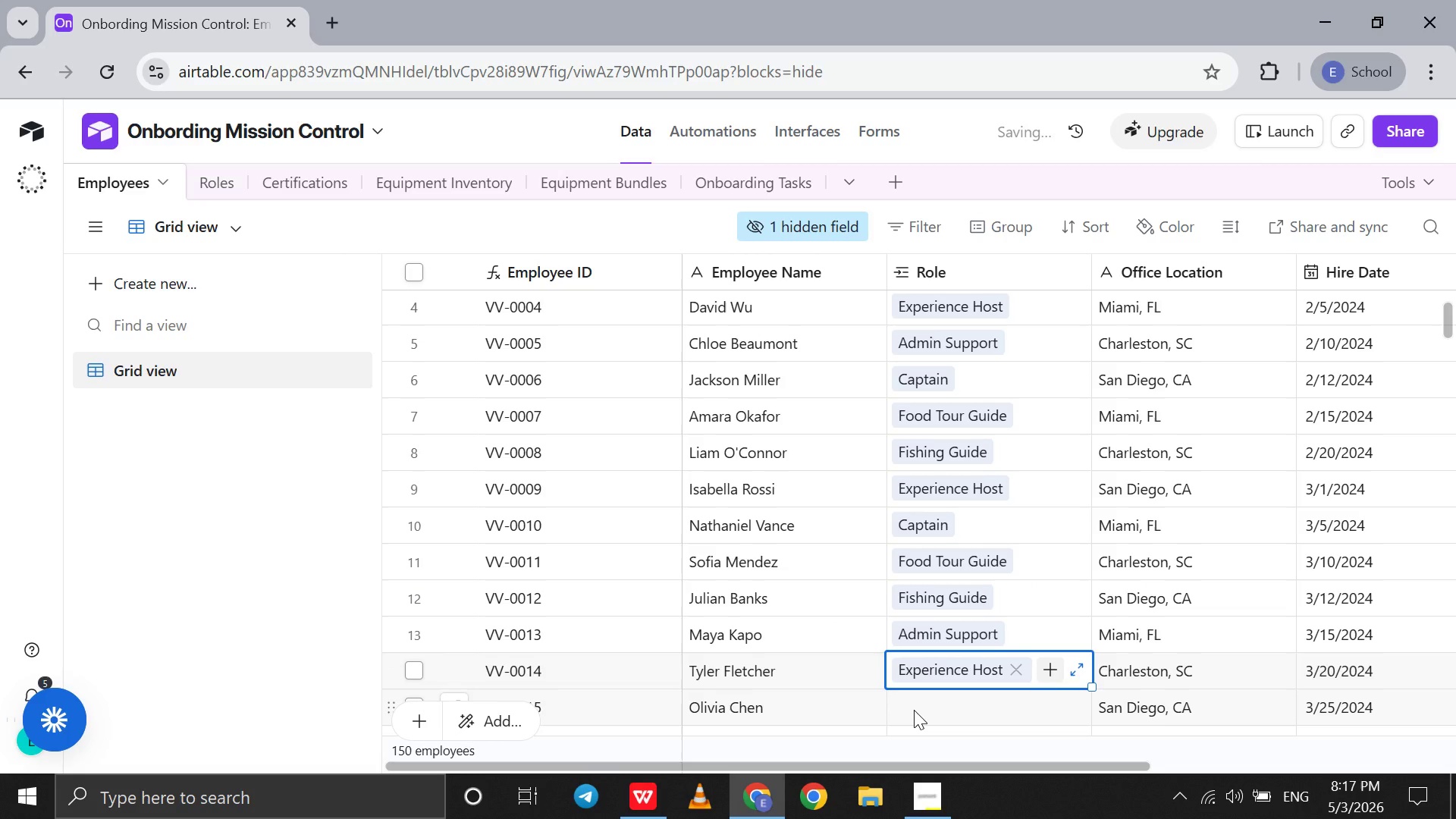 
left_click([914, 710])
 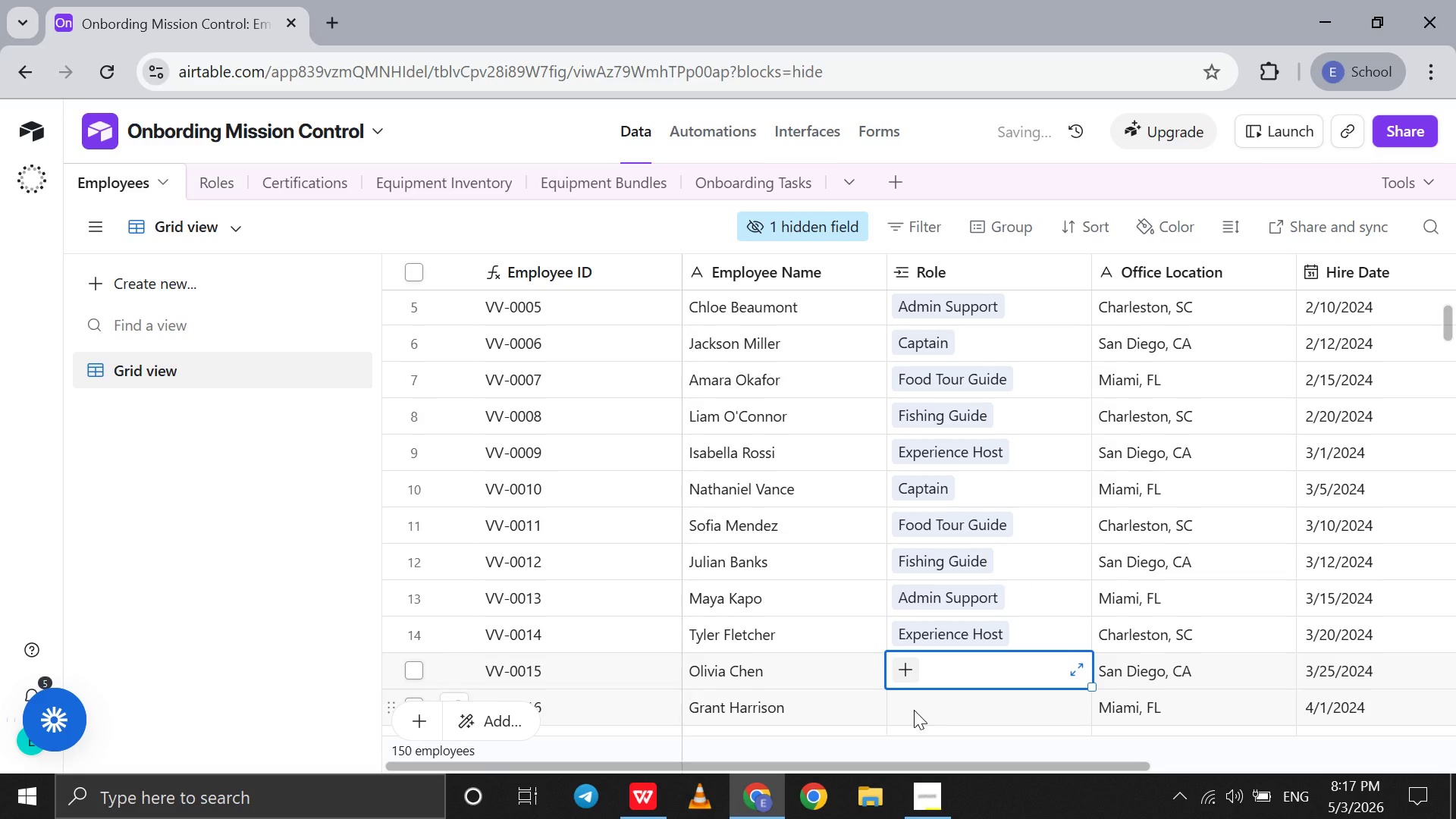 
key(C)
 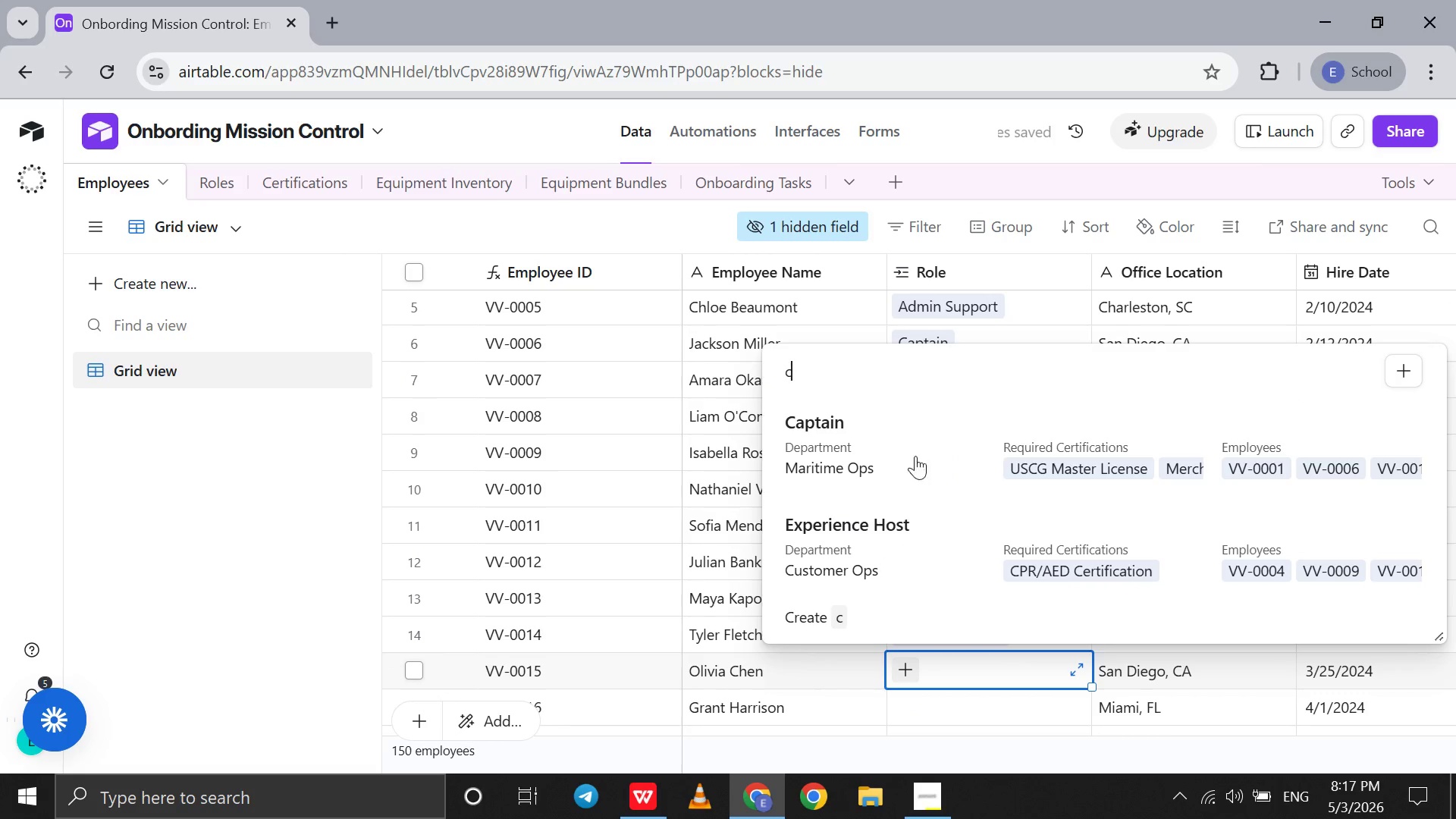 
left_click([941, 419])
 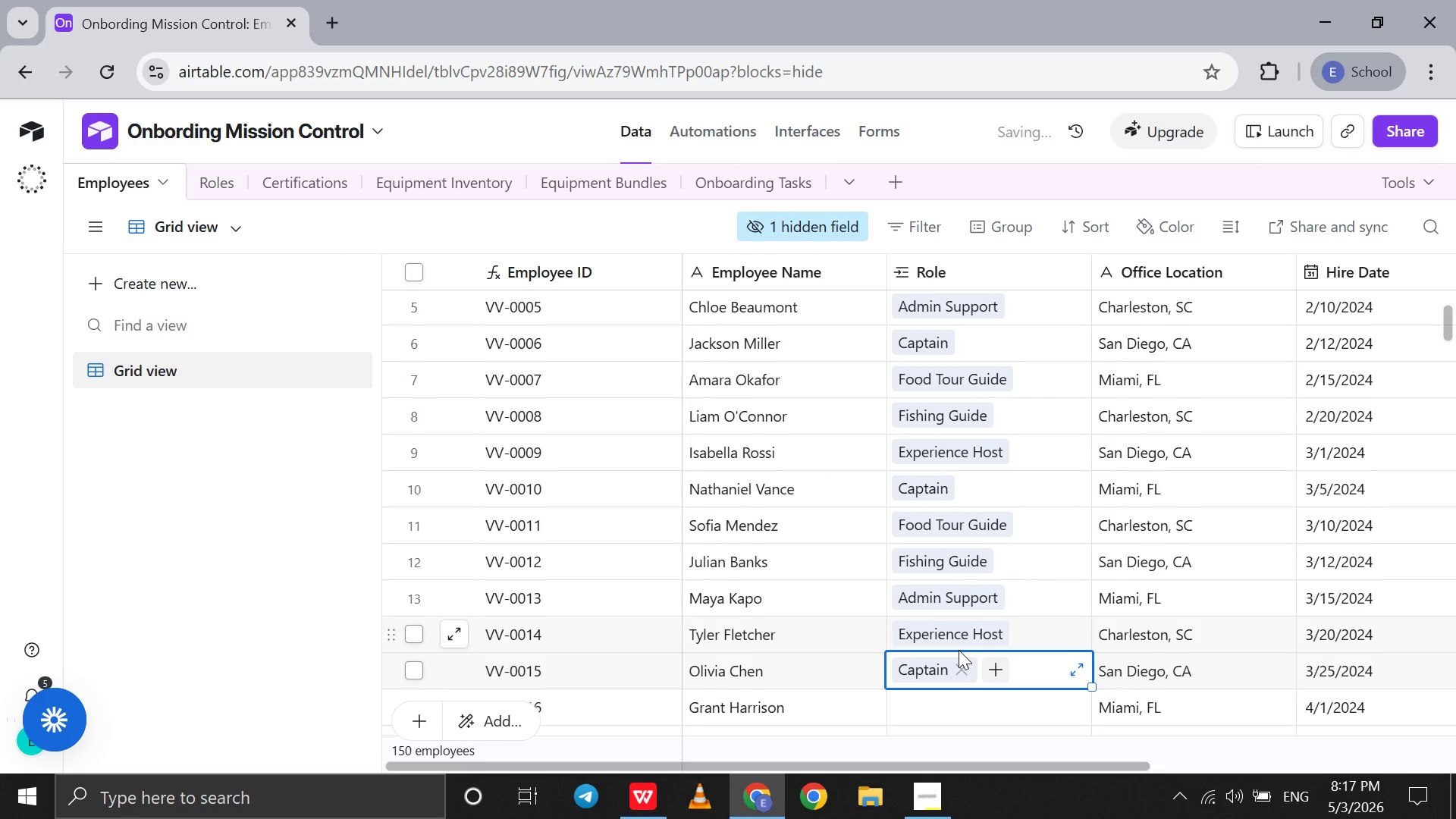 
scroll: coordinate [959, 648], scroll_direction: down, amount: 3.0
 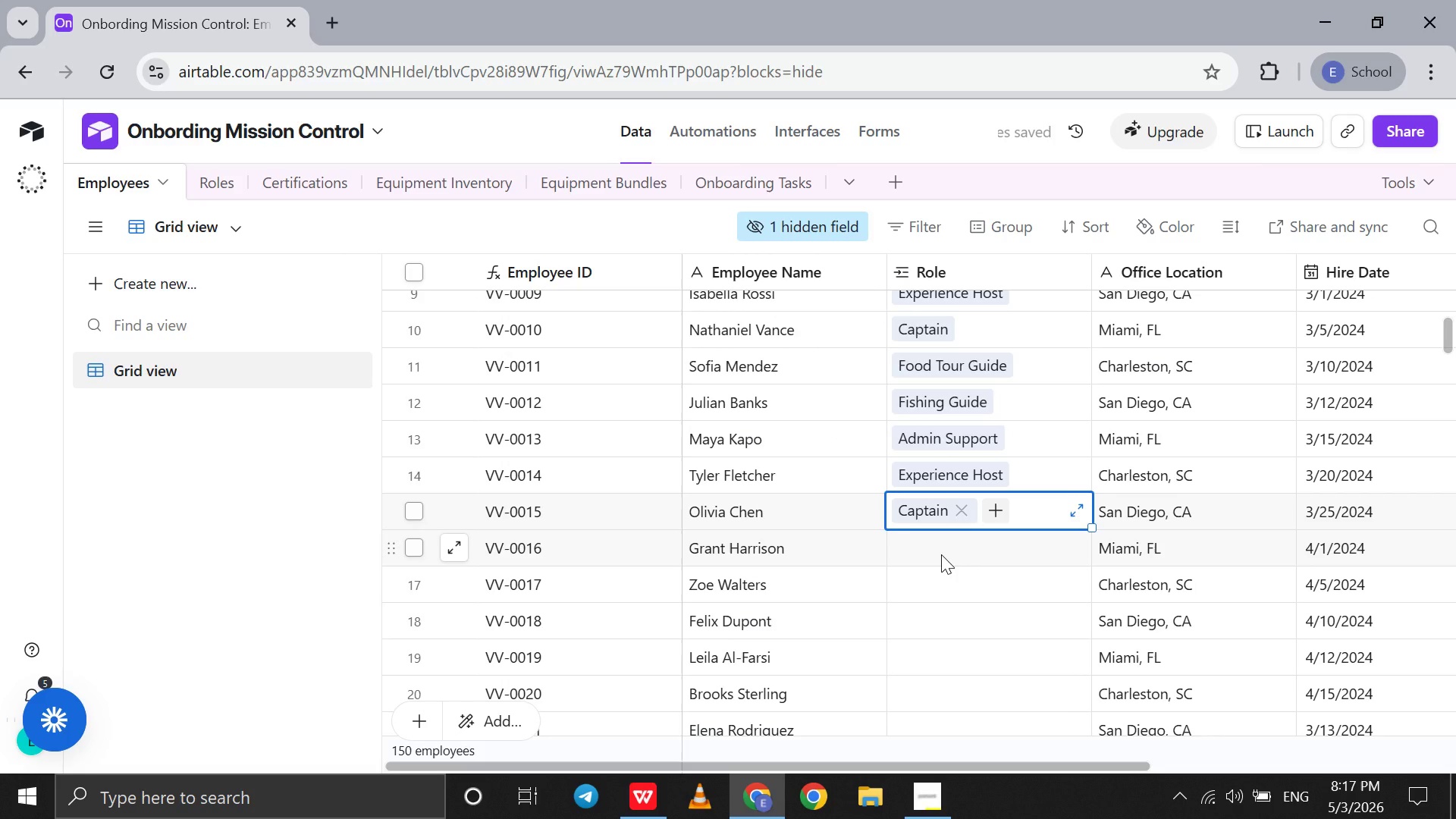 
left_click([941, 554])
 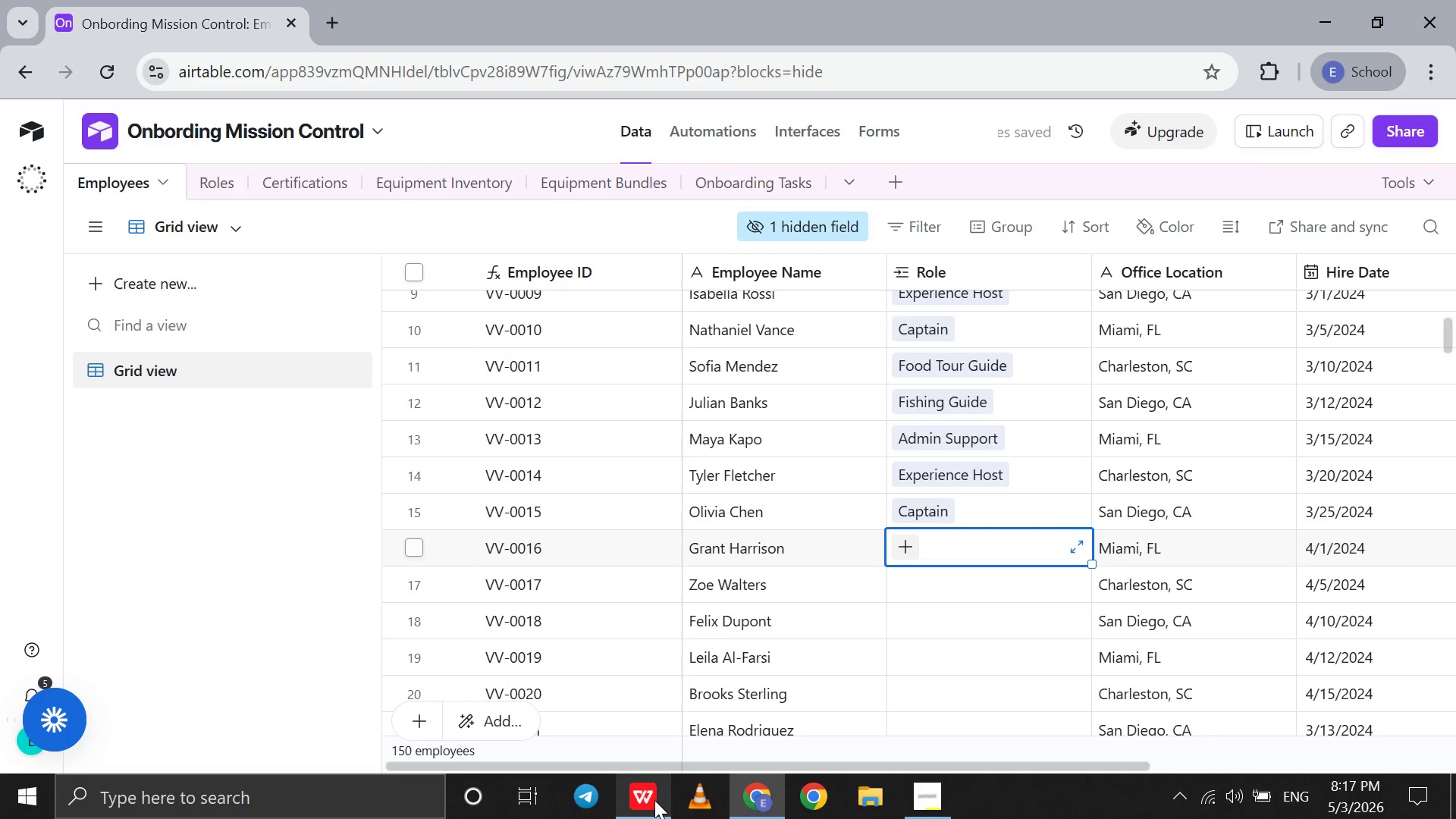 
left_click([652, 799])
 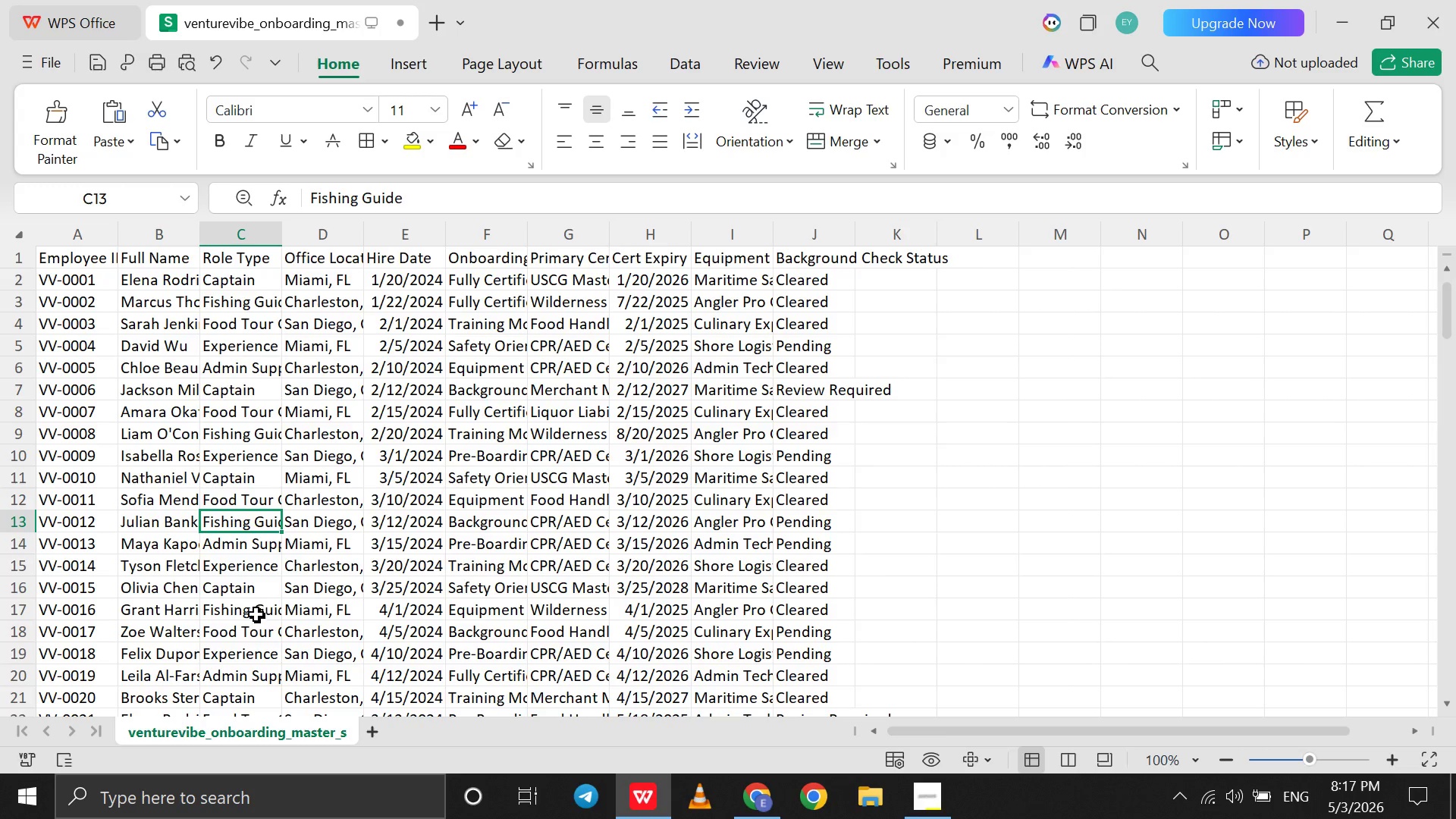 
left_click([250, 614])
 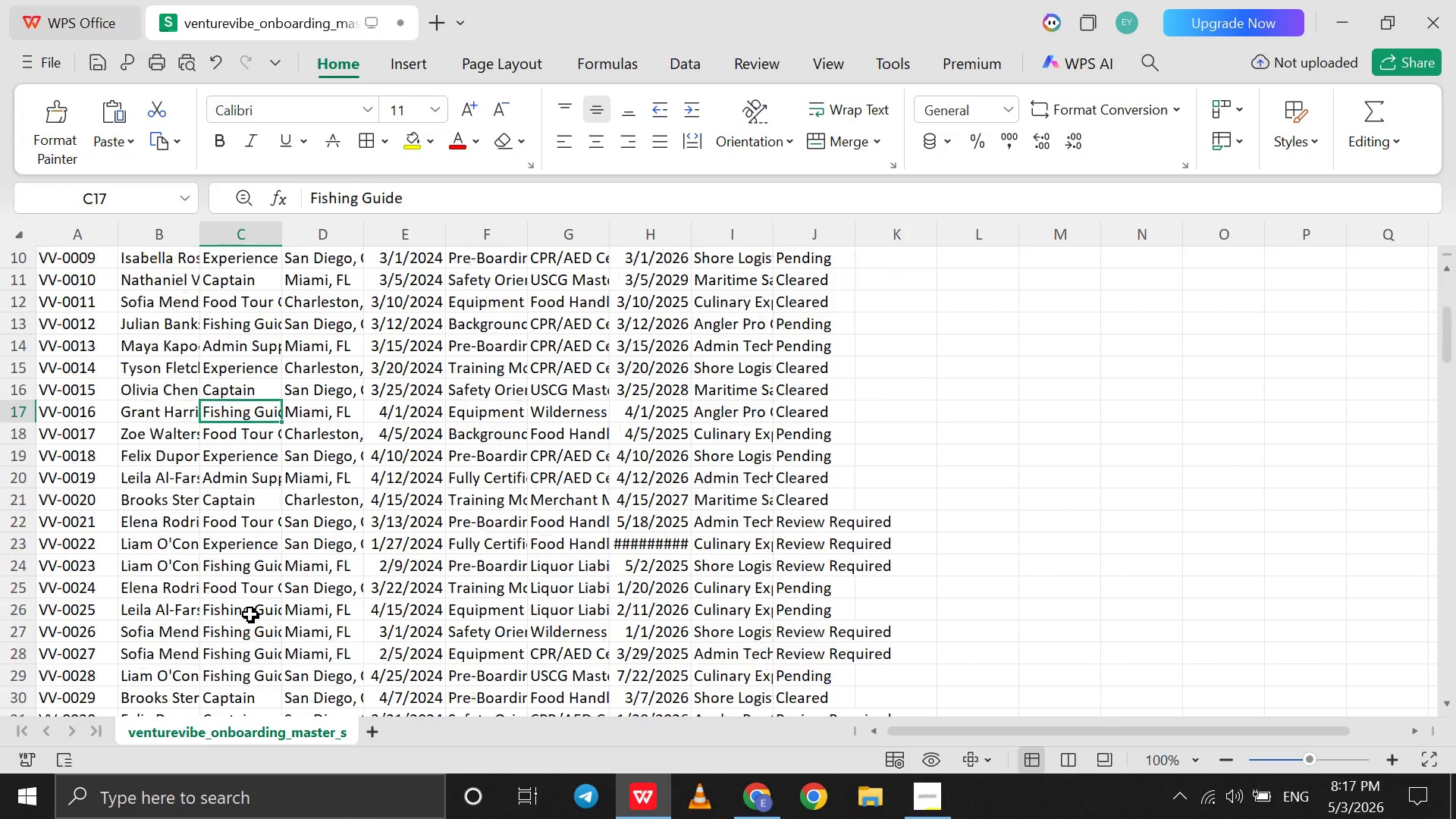 
scroll: coordinate [250, 614], scroll_direction: down, amount: 6.0
 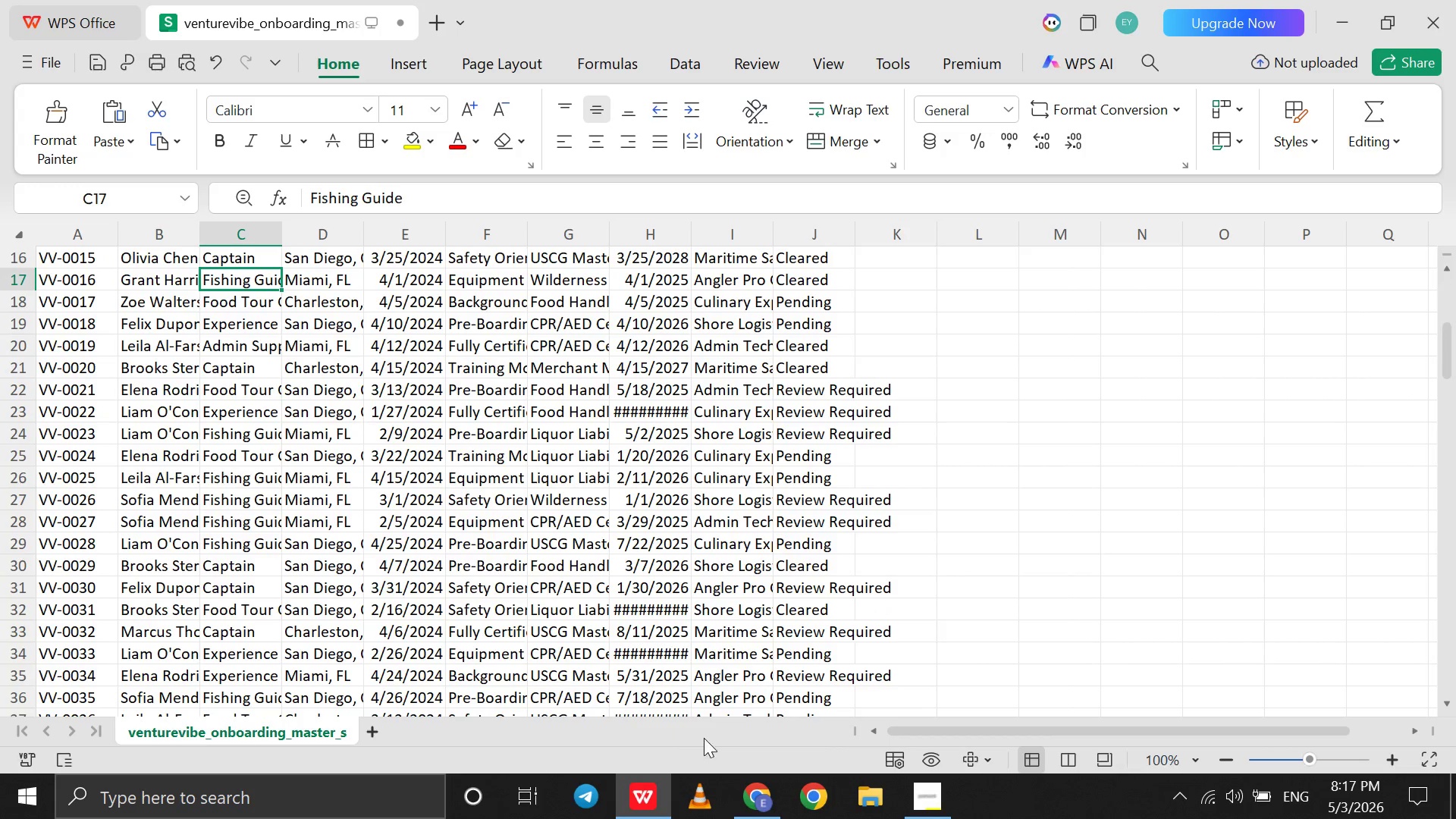 
left_click([756, 784])
 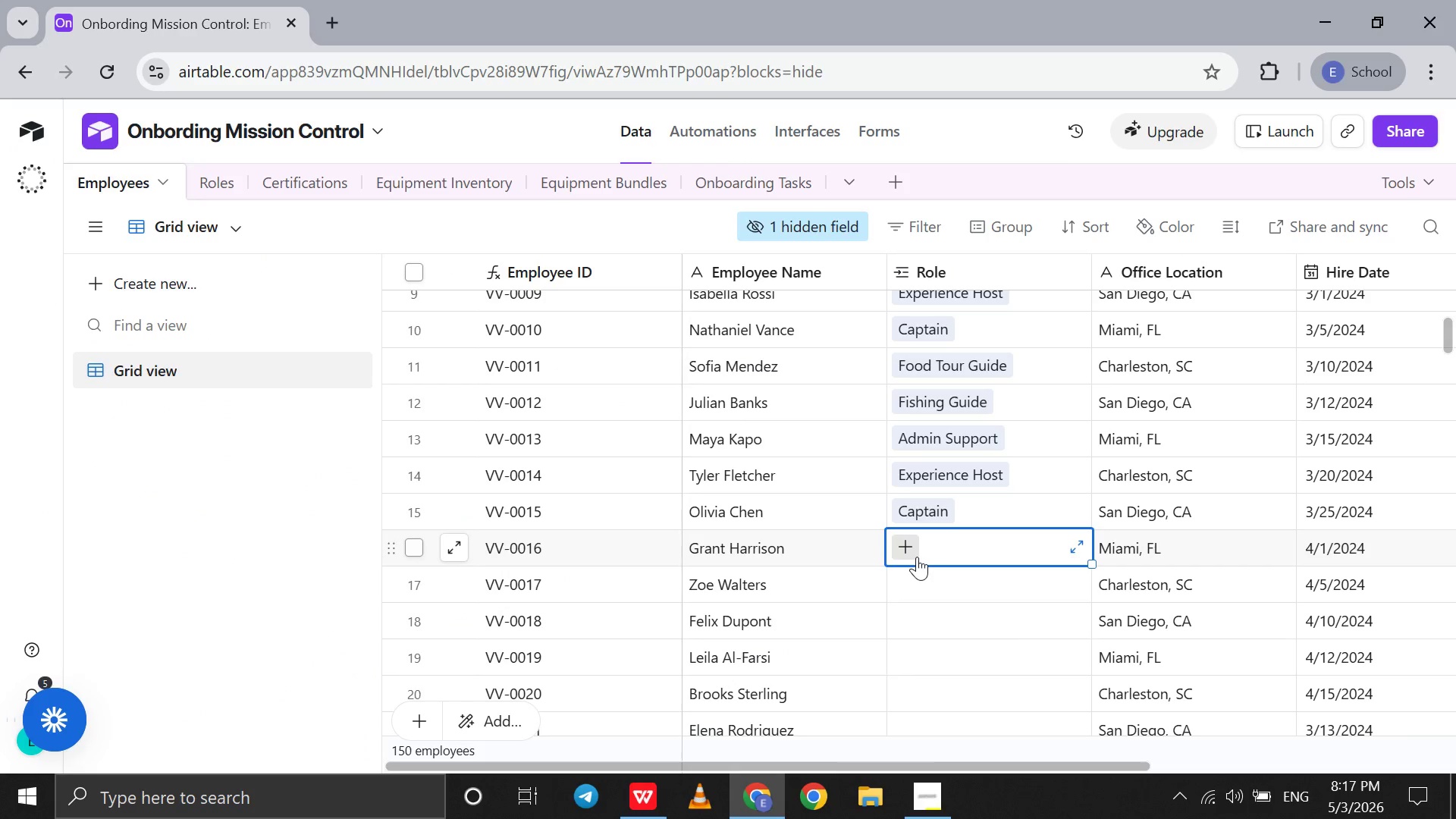 
left_click([917, 557])
 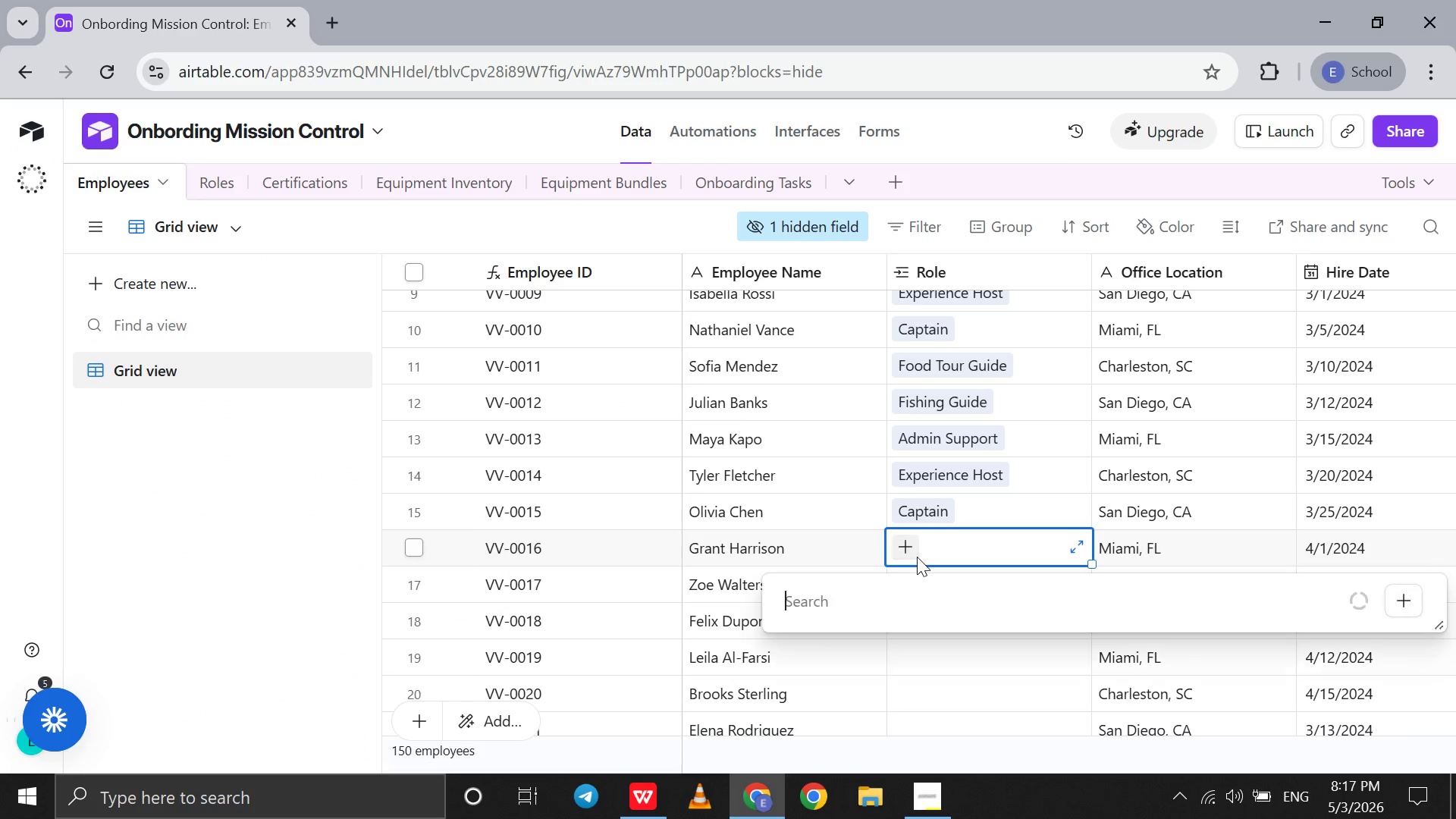 
key(F)
 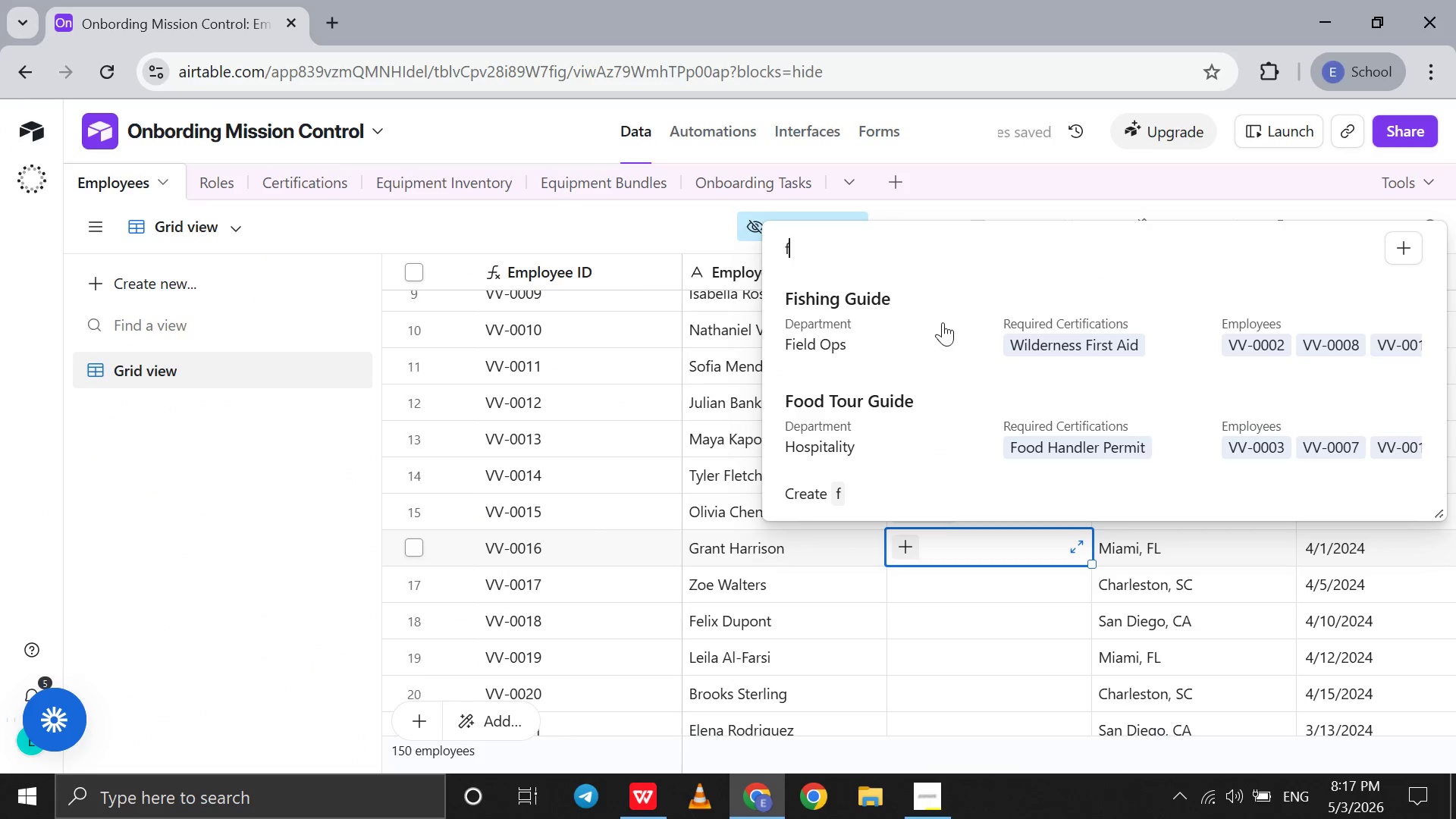 
left_click([945, 320])
 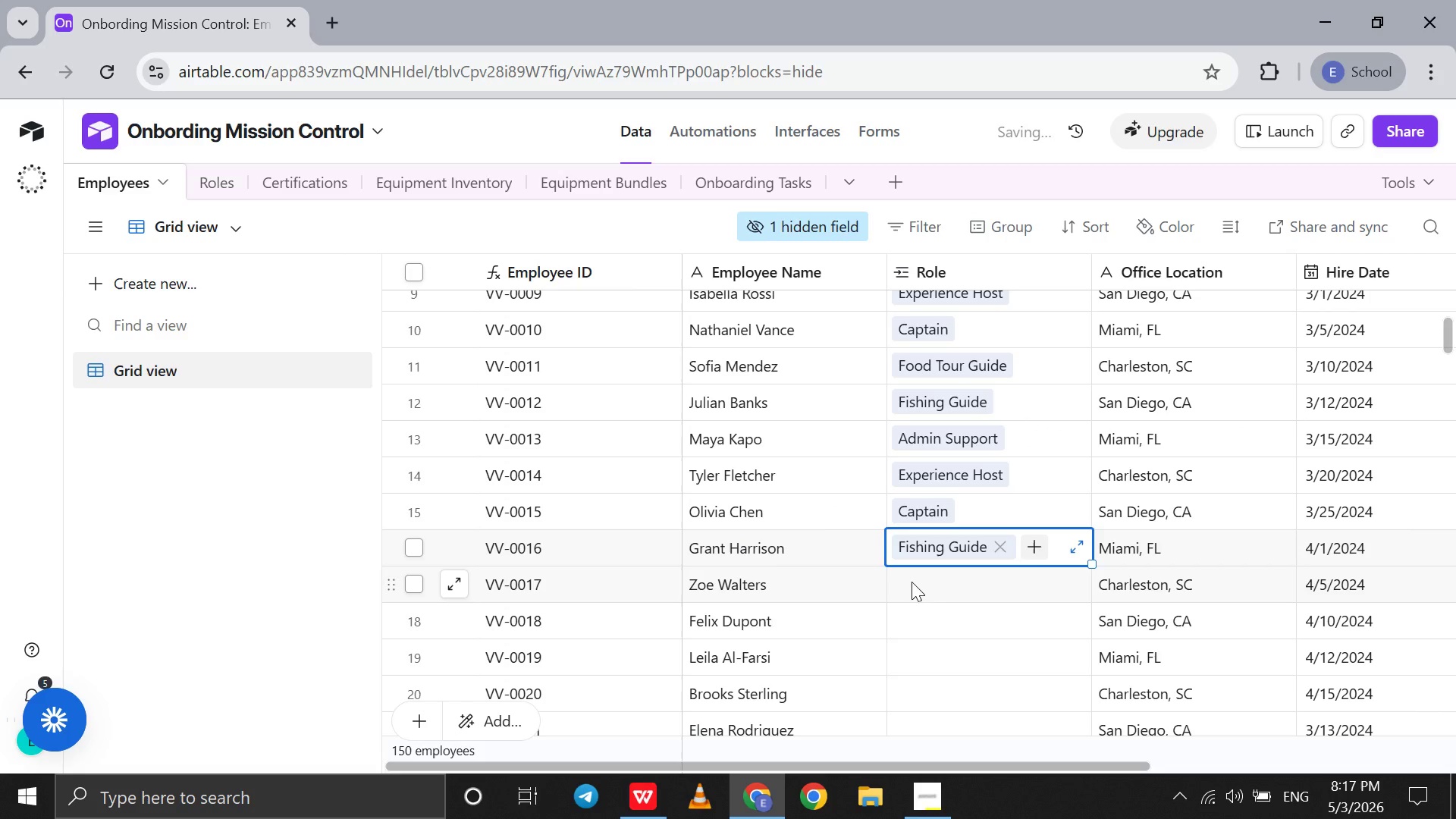 
left_click([912, 582])
 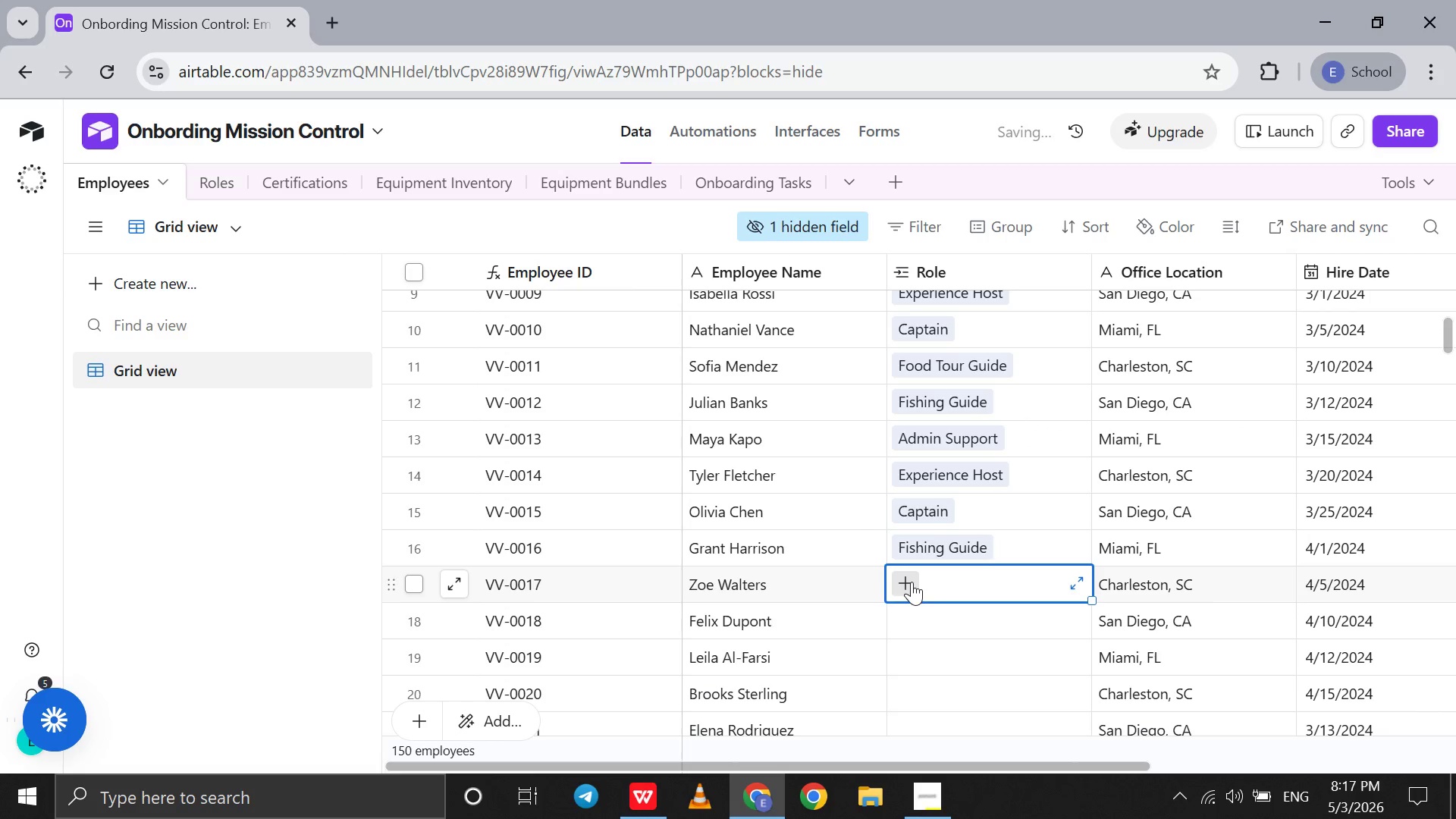 
key(F)
 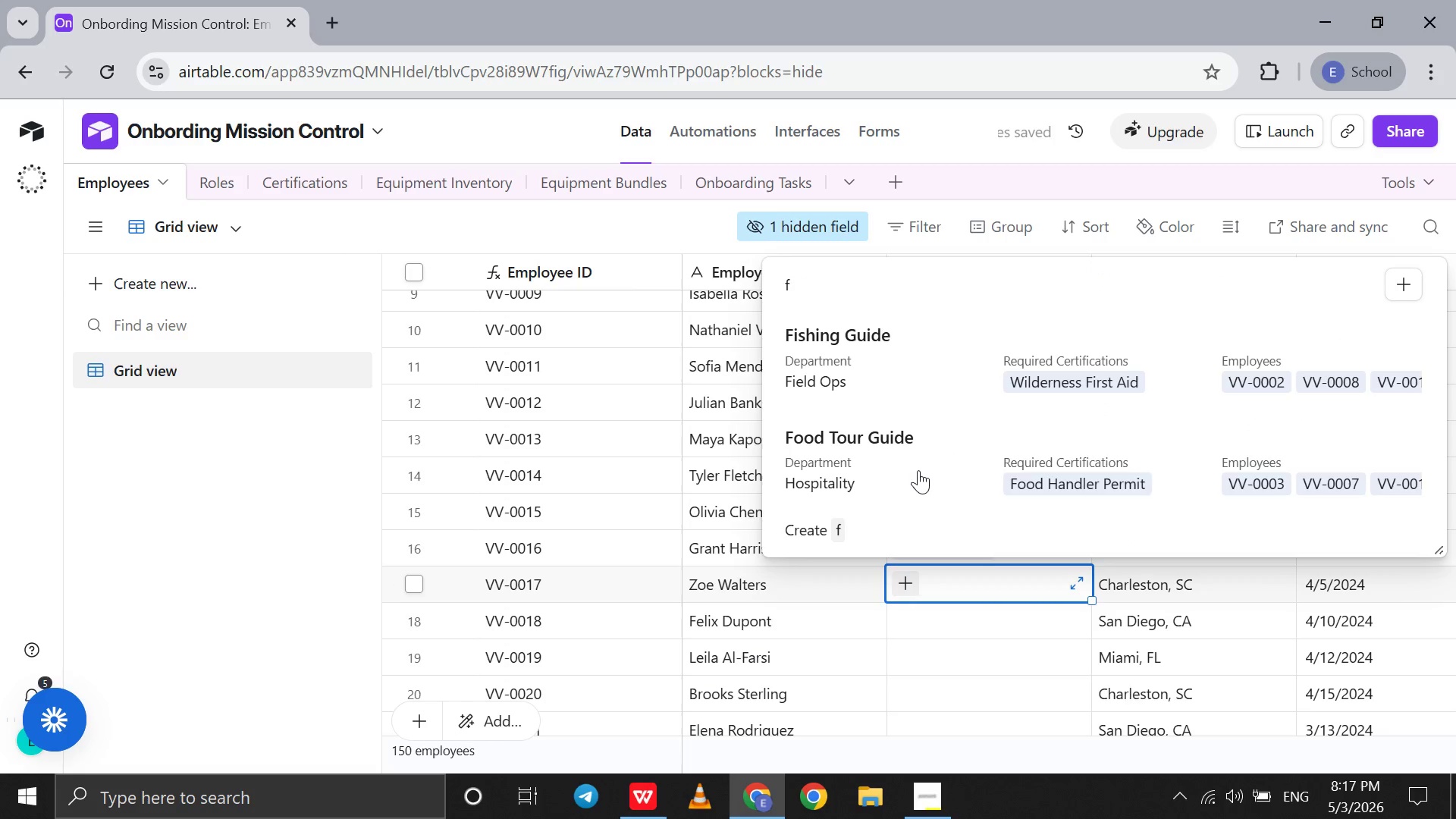 
left_click([918, 470])
 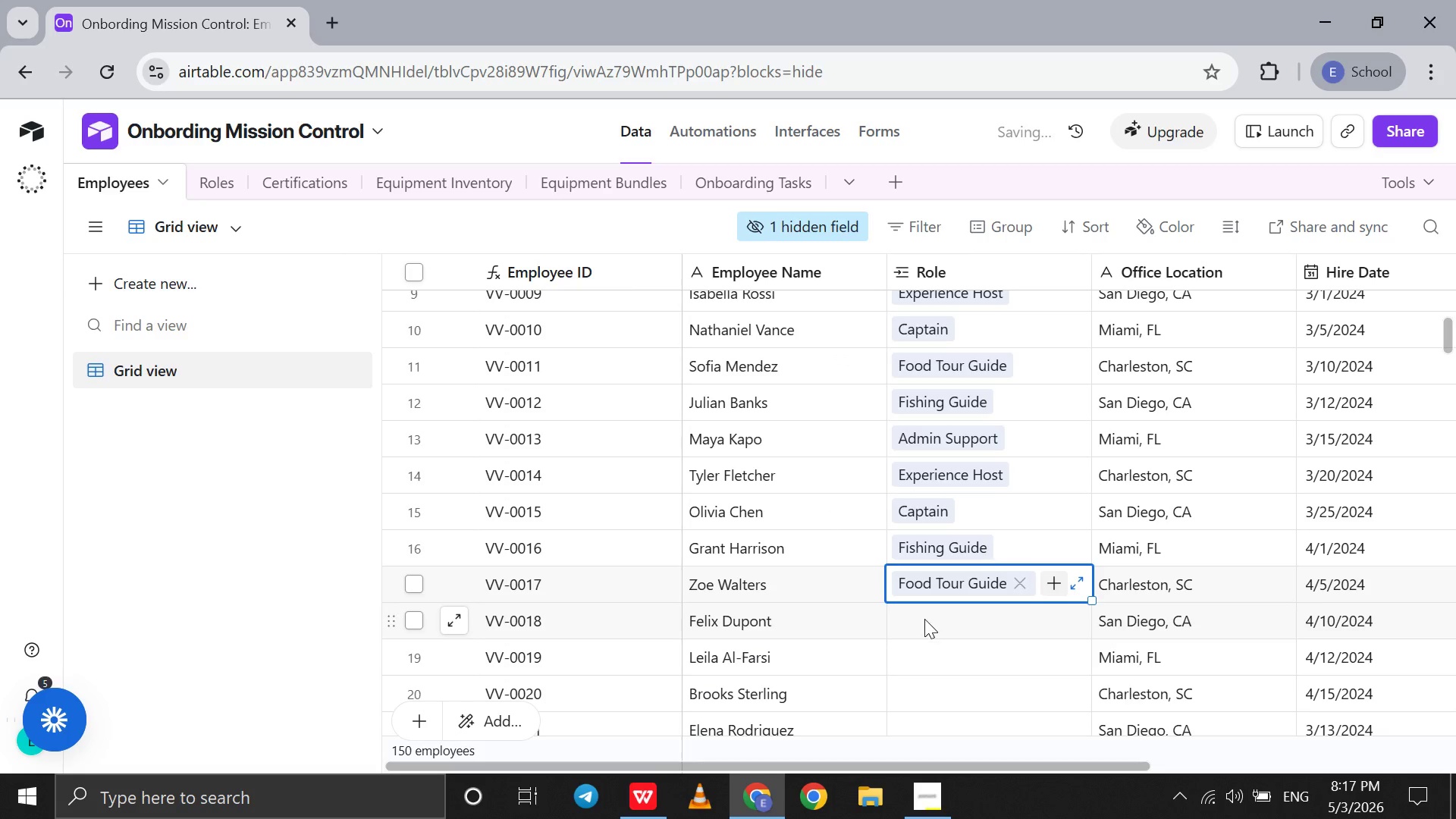 
left_click([924, 619])
 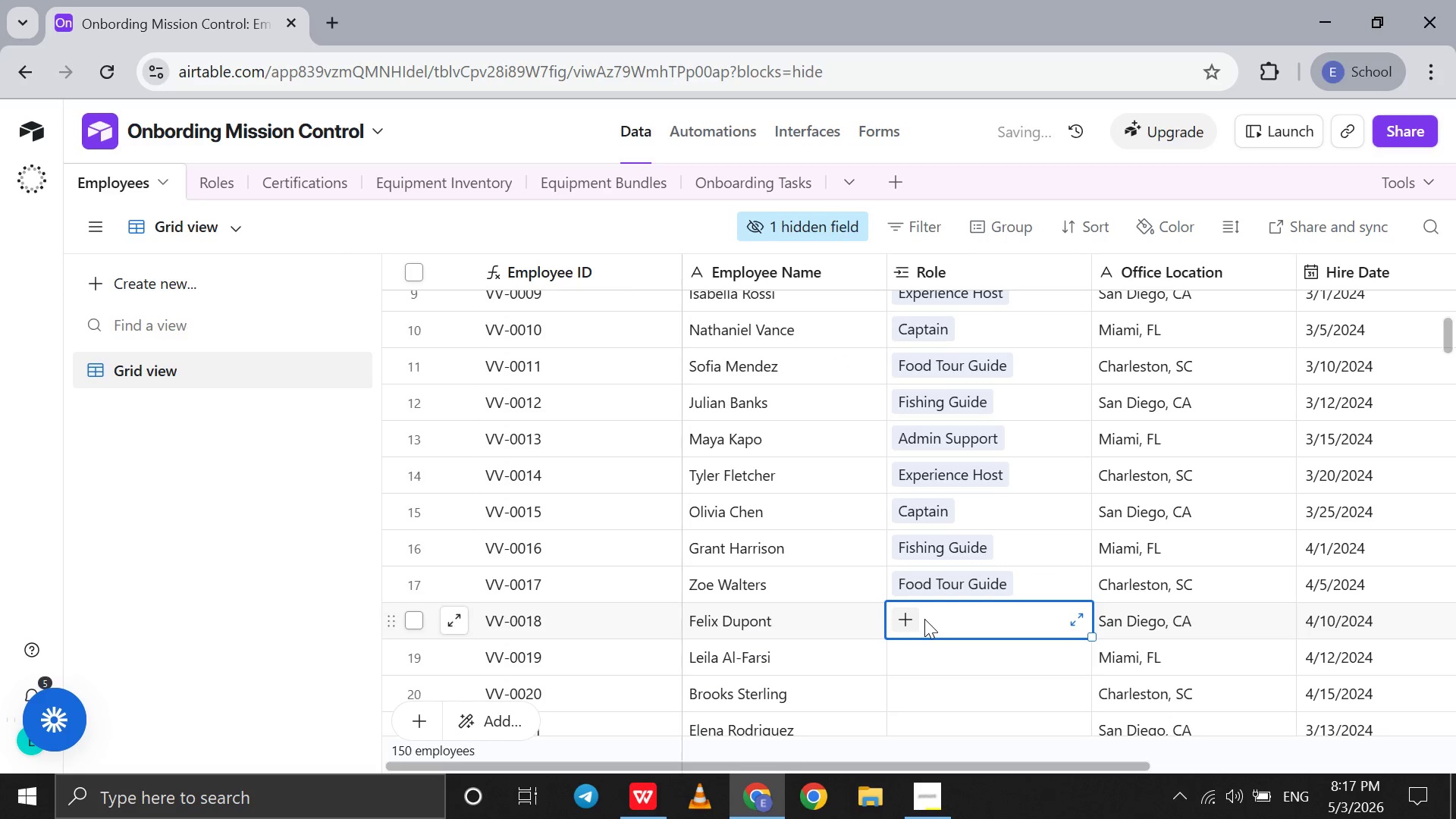 
key(E)
 